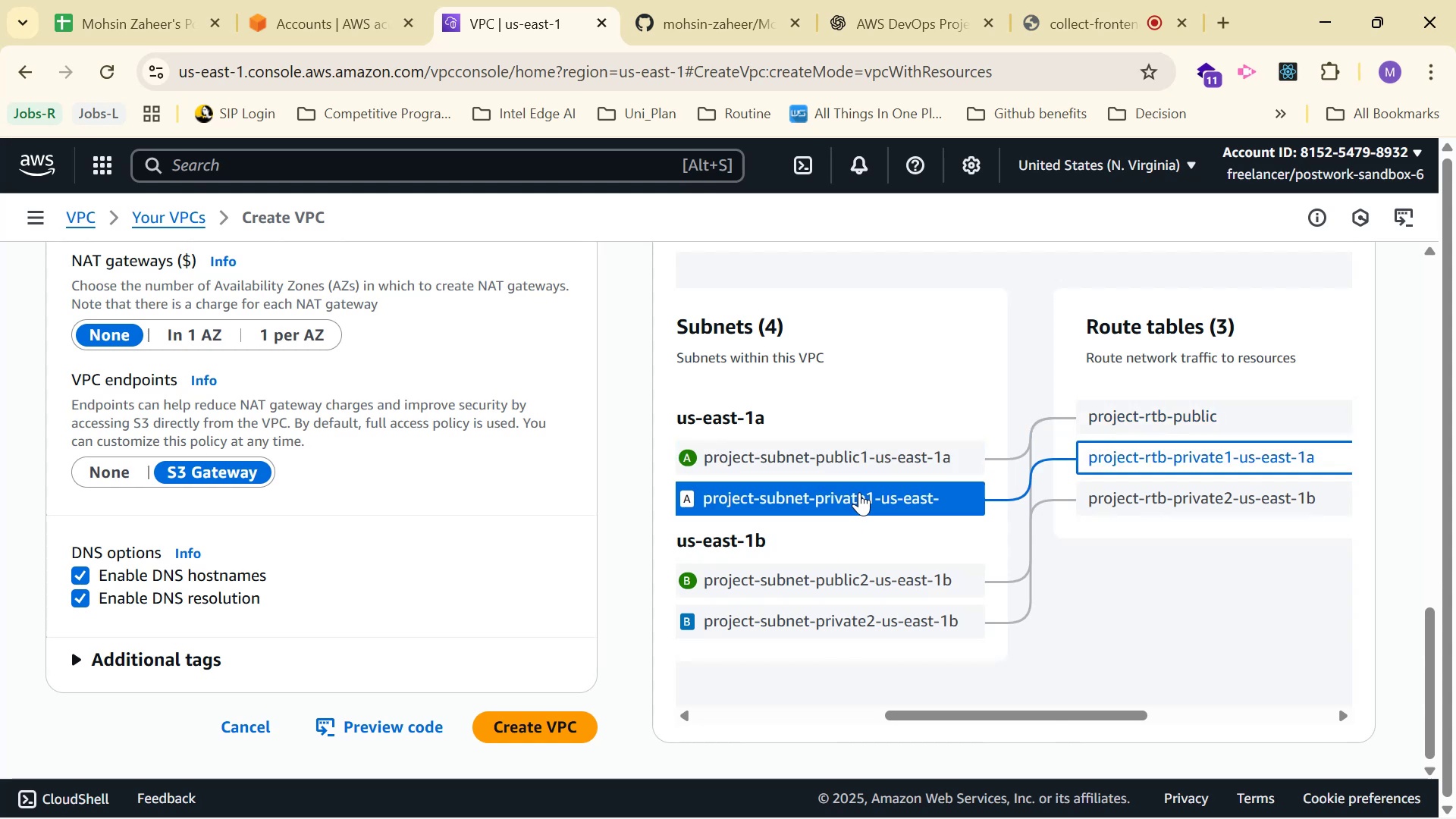 
left_click_drag(start_coordinate=[1109, 714], to_coordinate=[1260, 704])
 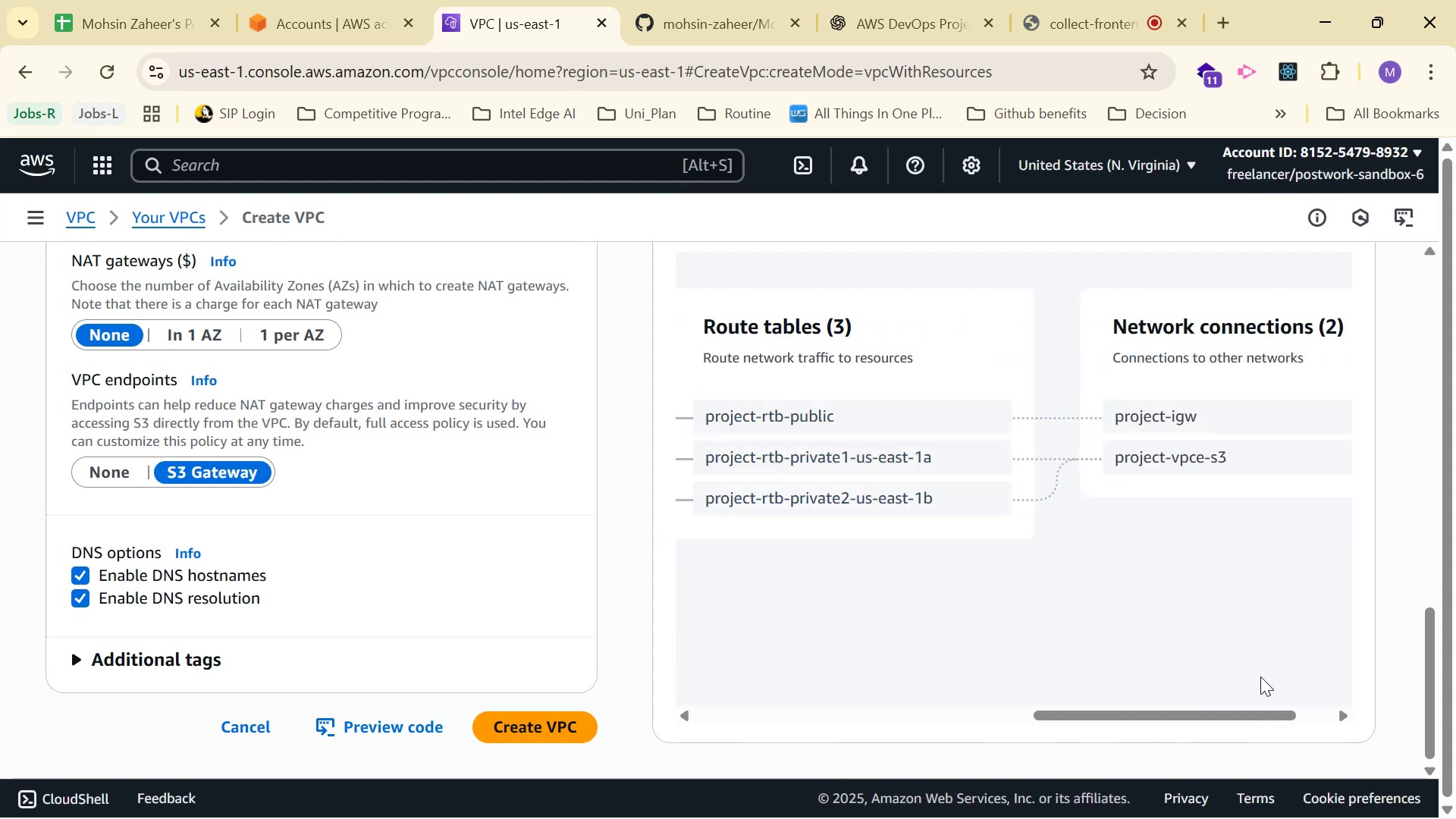 
left_click_drag(start_coordinate=[1234, 719], to_coordinate=[871, 703])
 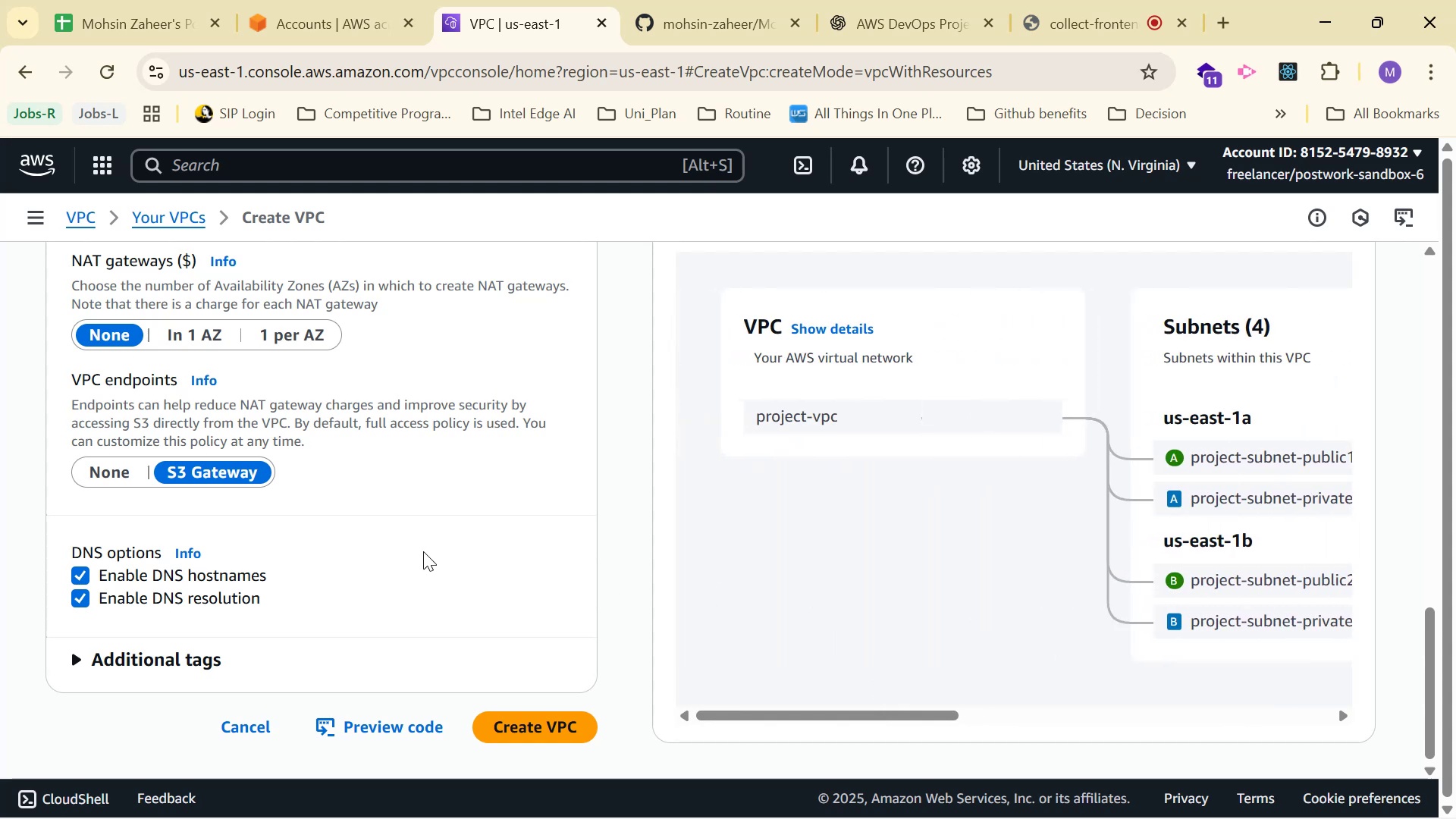 
left_click([190, 660])
 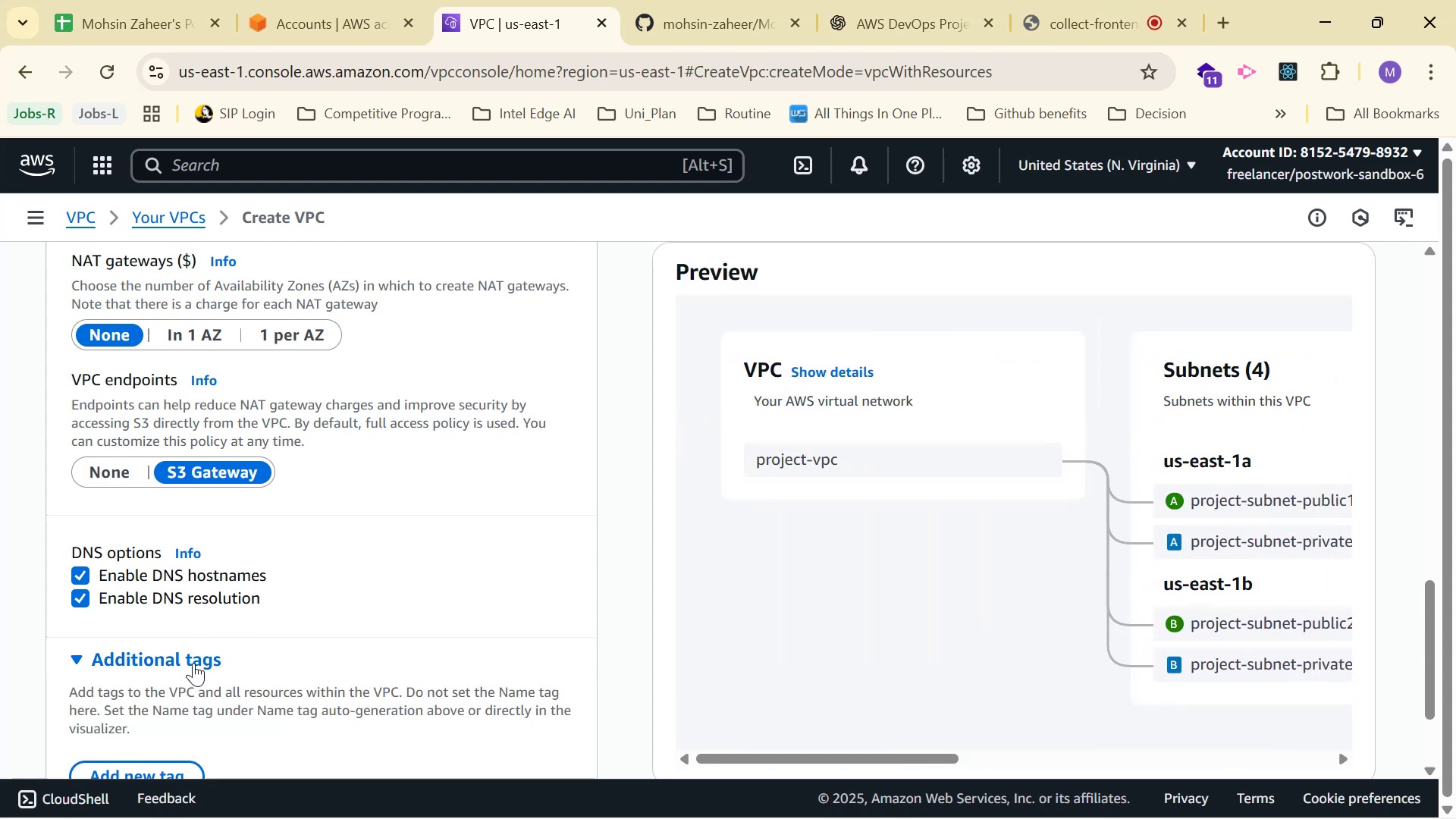 
scroll: coordinate [289, 642], scroll_direction: down, amount: 2.0
 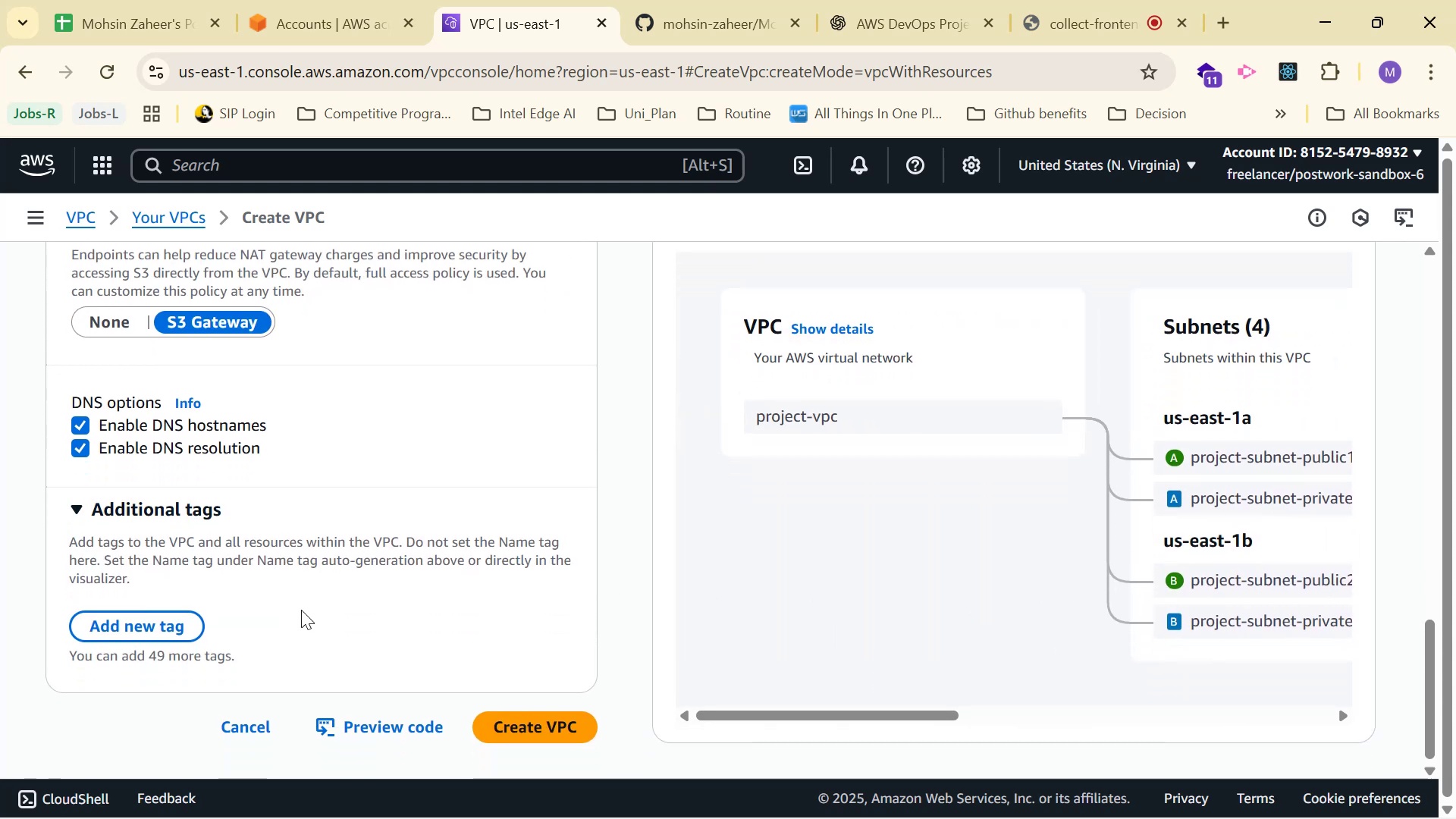 
left_click([153, 613])
 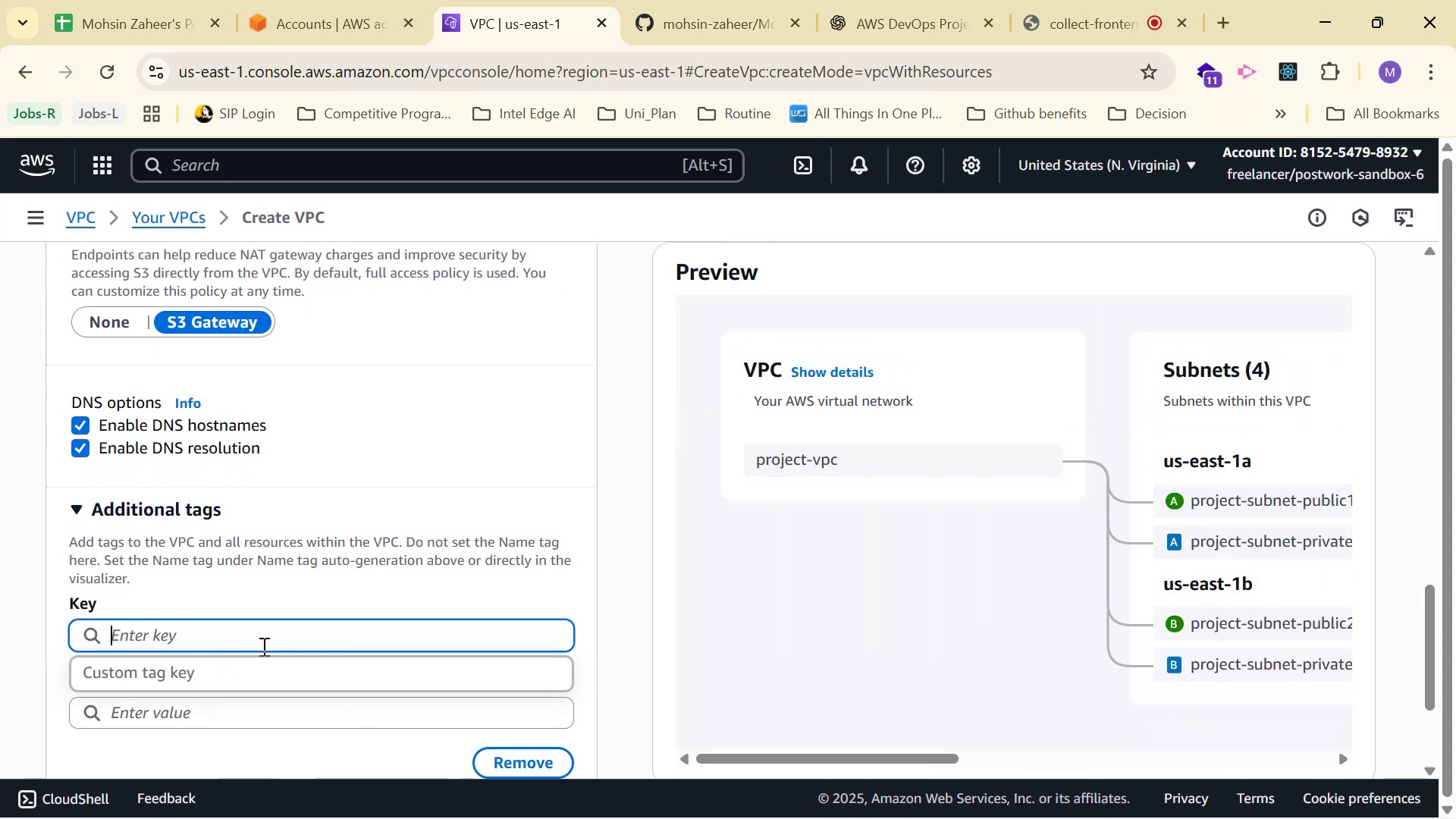 
left_click([272, 636])
 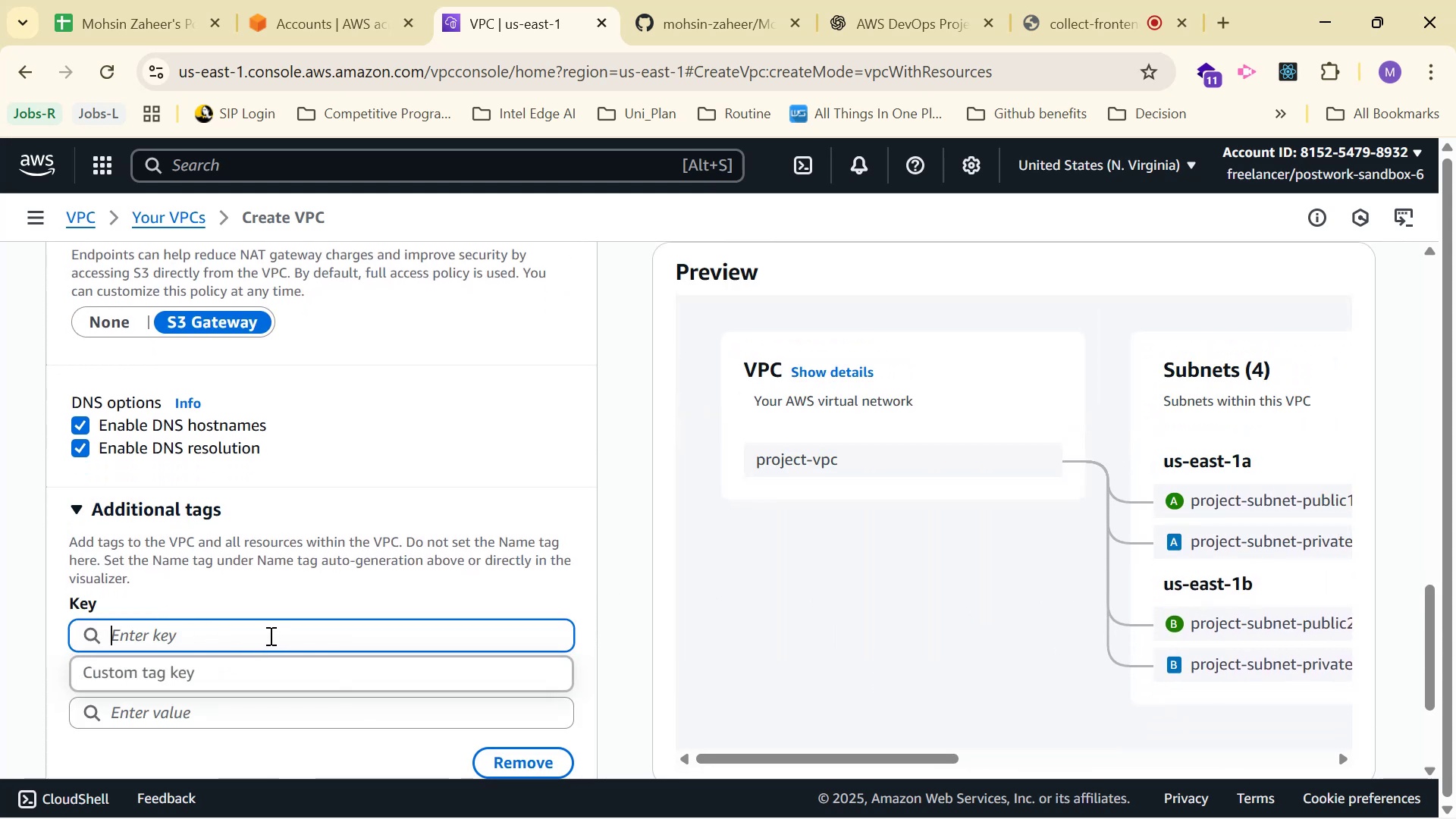 
type(prod-vpx)
key(Backspace)
type(c)
 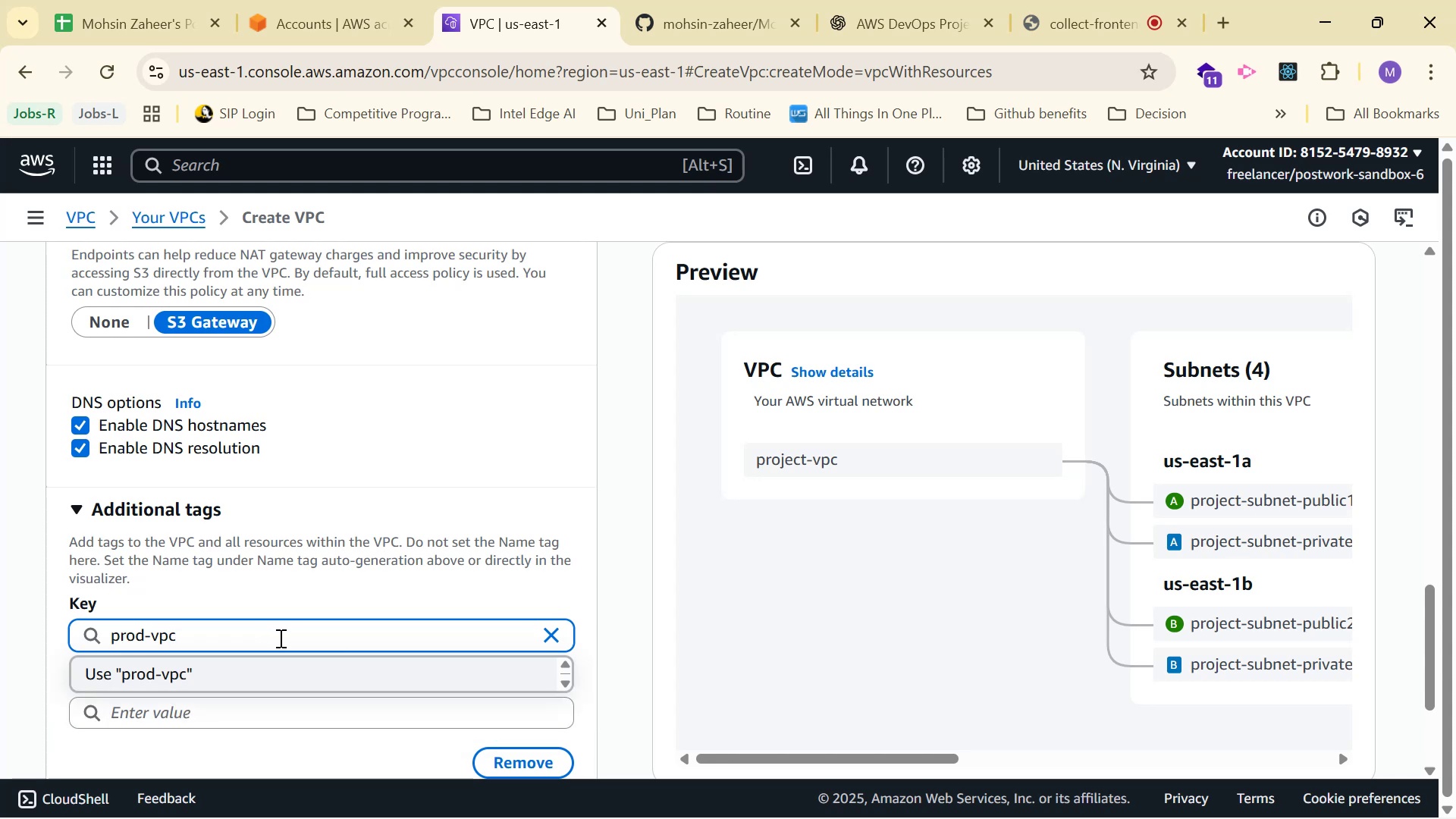 
left_click([269, 671])
 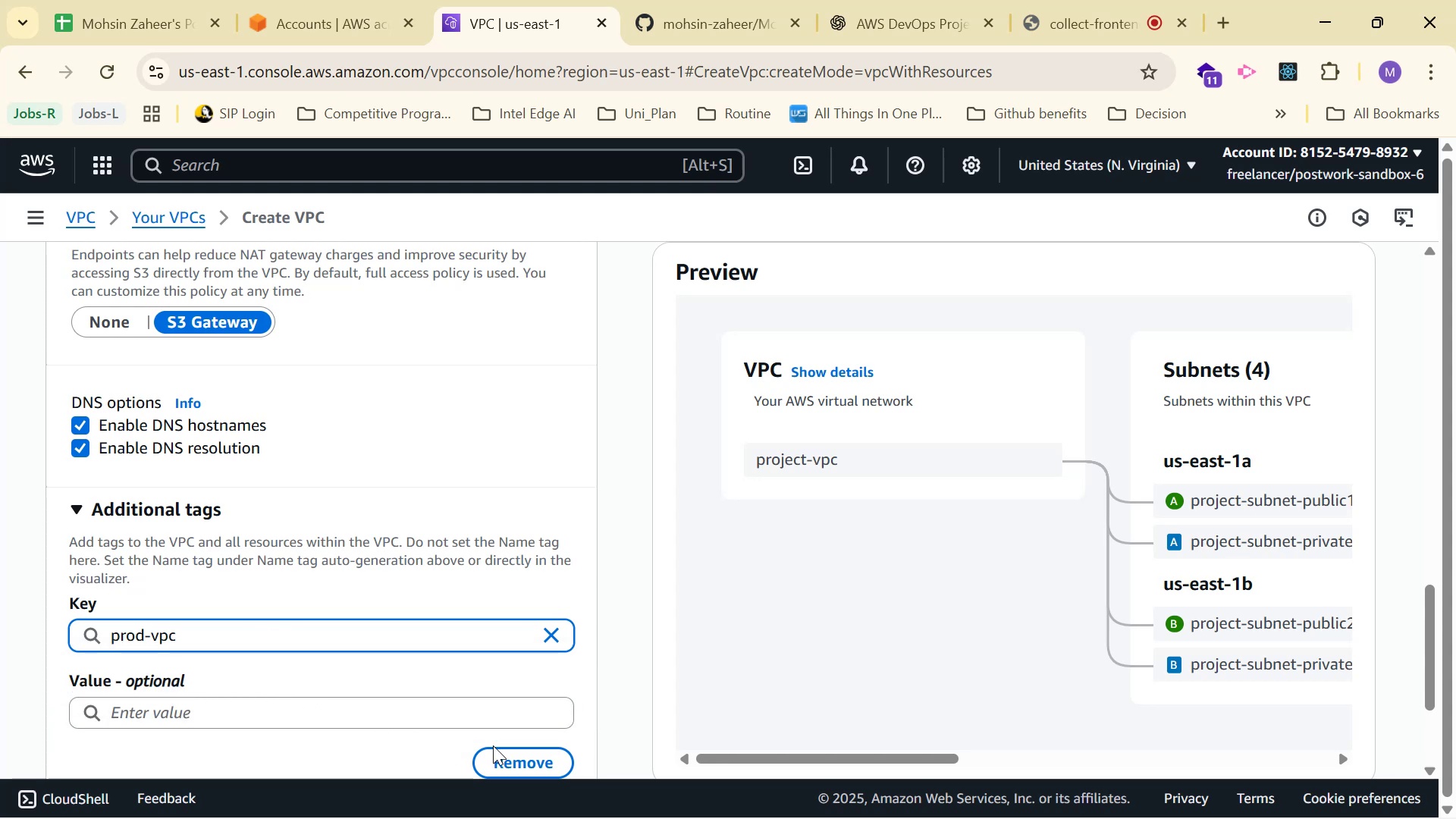 
scroll: coordinate [522, 657], scroll_direction: down, amount: 2.0
 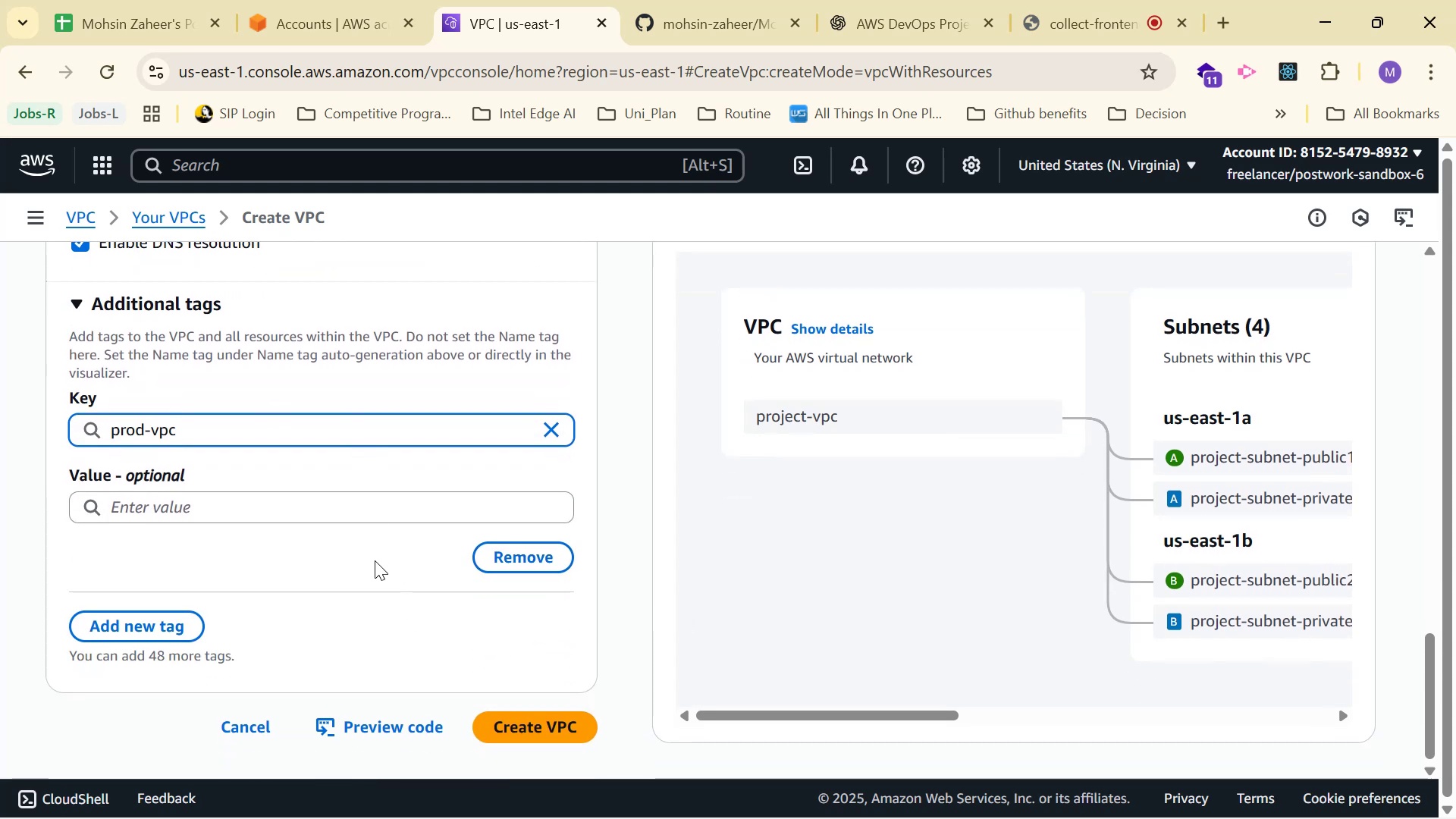 
left_click([372, 560])
 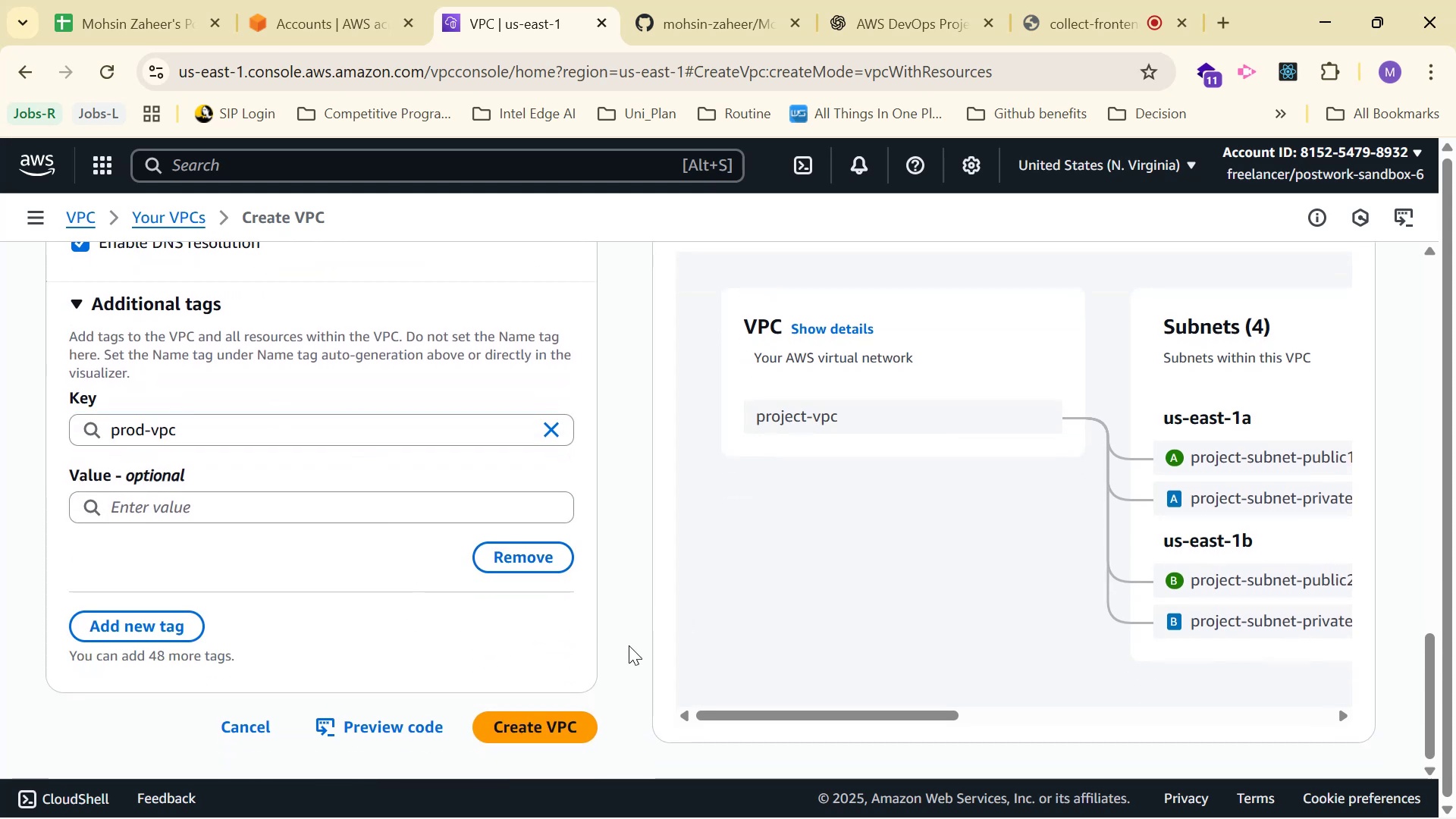 
scroll: coordinate [560, 601], scroll_direction: up, amount: 5.0
 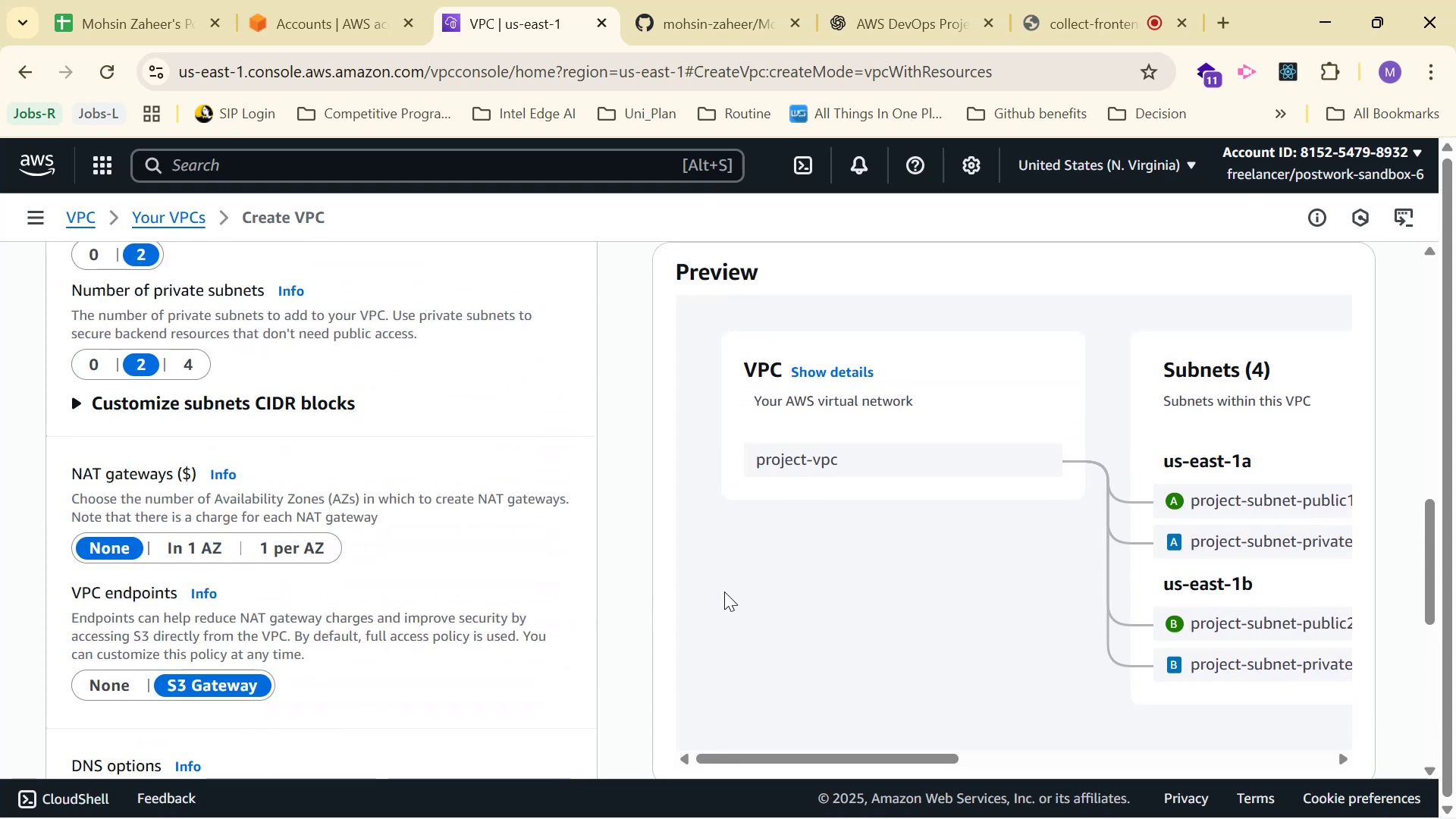 
scroll: coordinate [817, 644], scroll_direction: down, amount: 2.0
 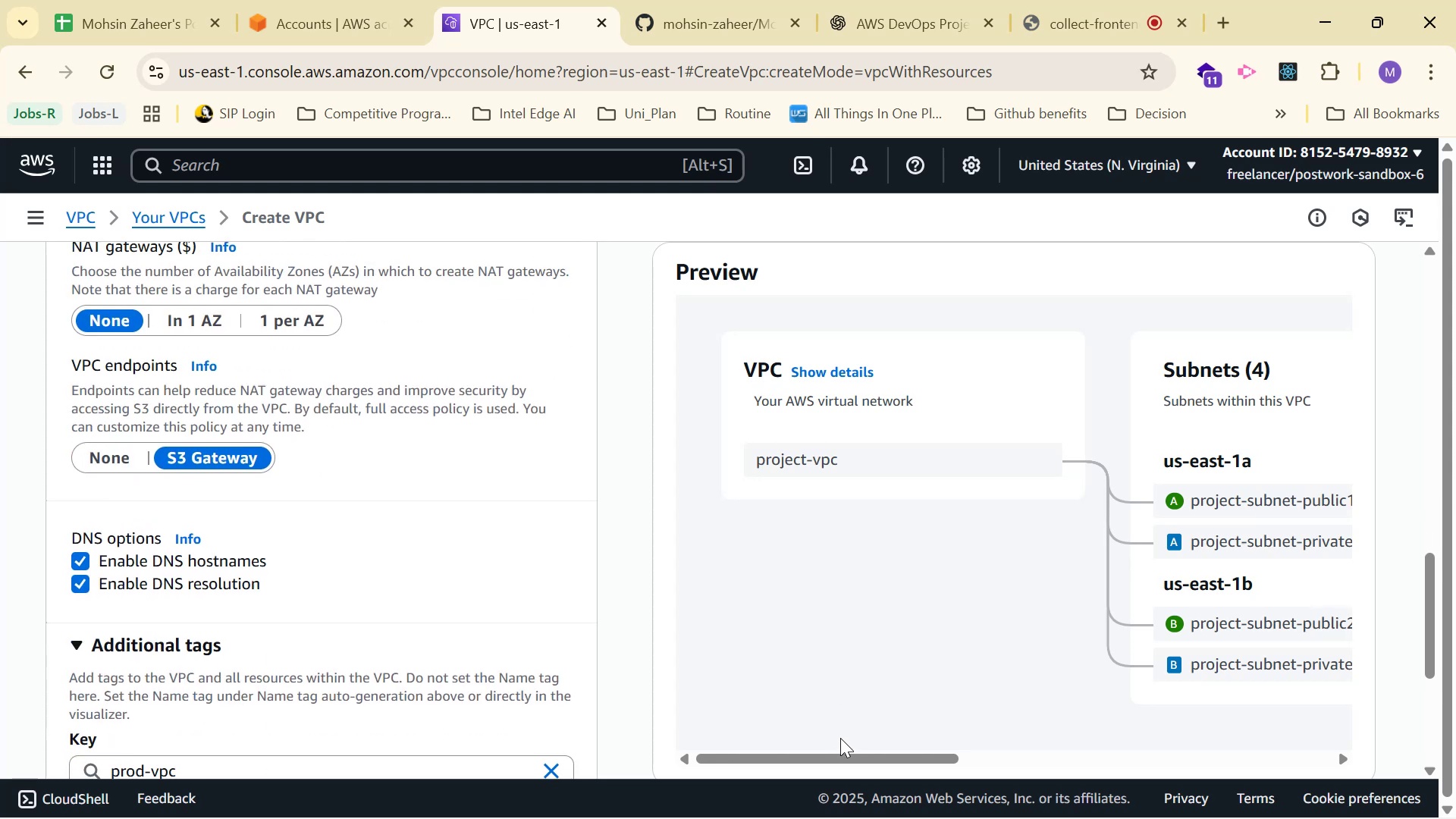 
left_click_drag(start_coordinate=[849, 750], to_coordinate=[906, 723])
 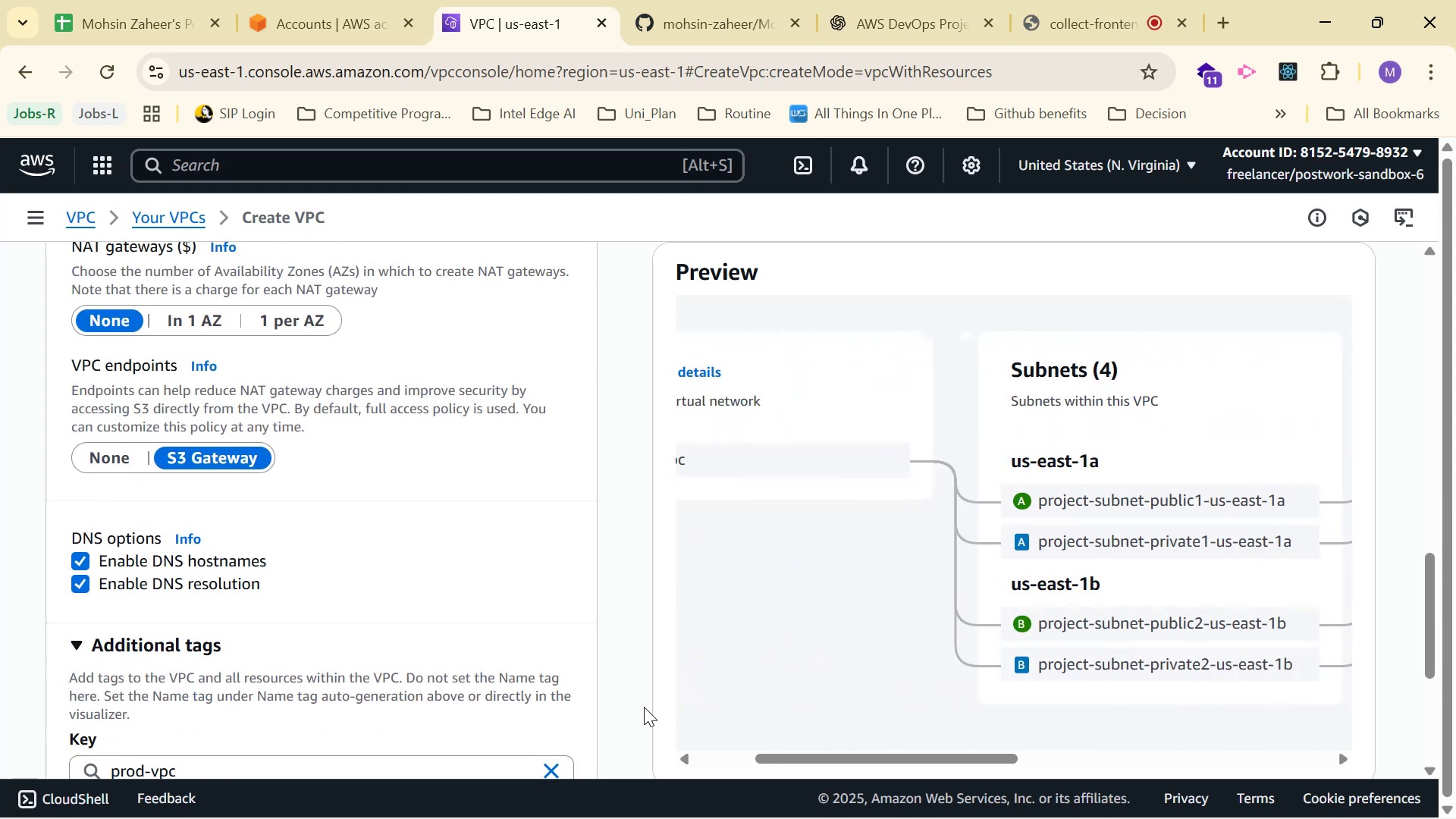 
scroll: coordinate [501, 528], scroll_direction: up, amount: 11.0
 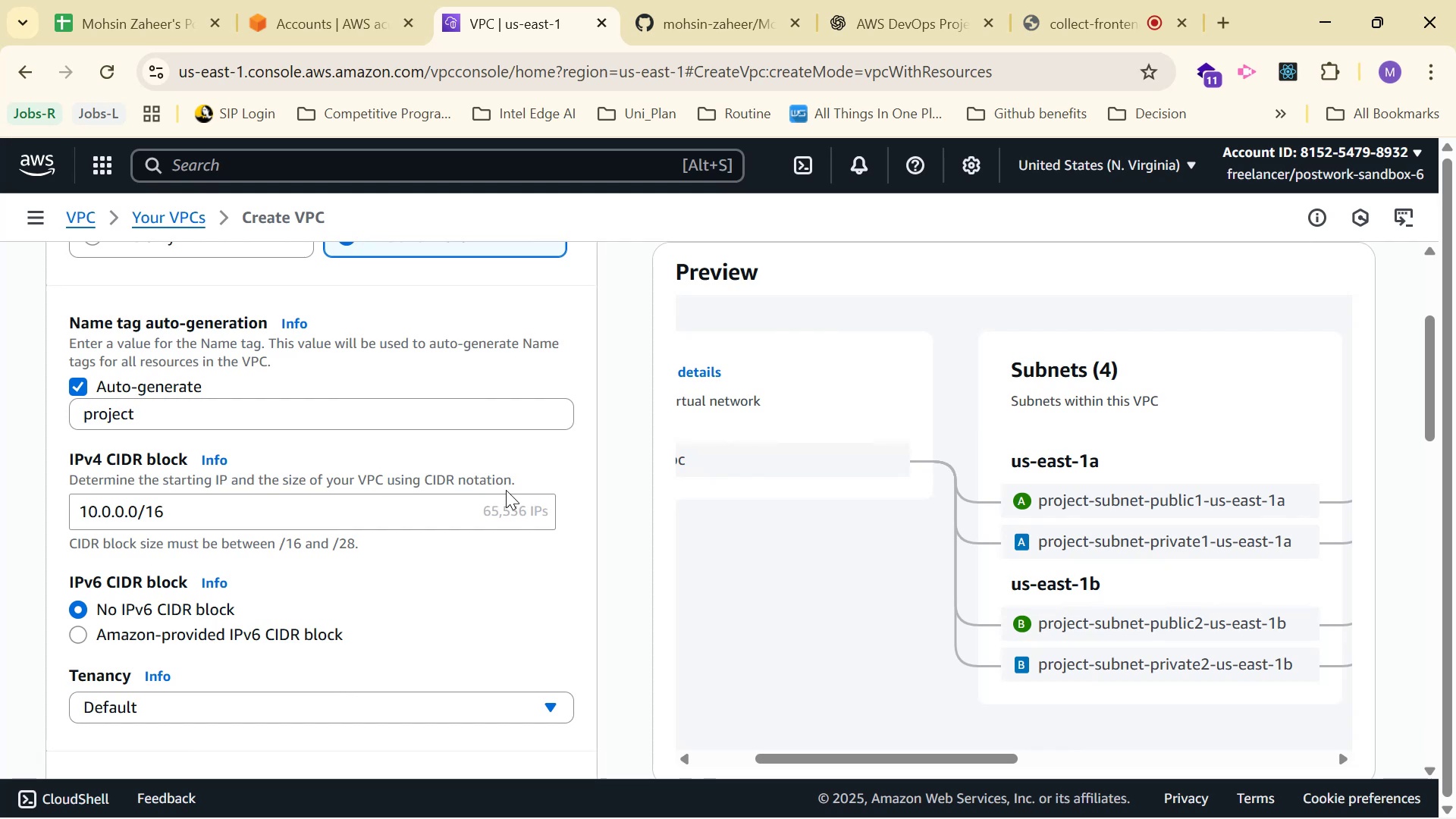 
scroll: coordinate [389, 466], scroll_direction: down, amount: 1.0
 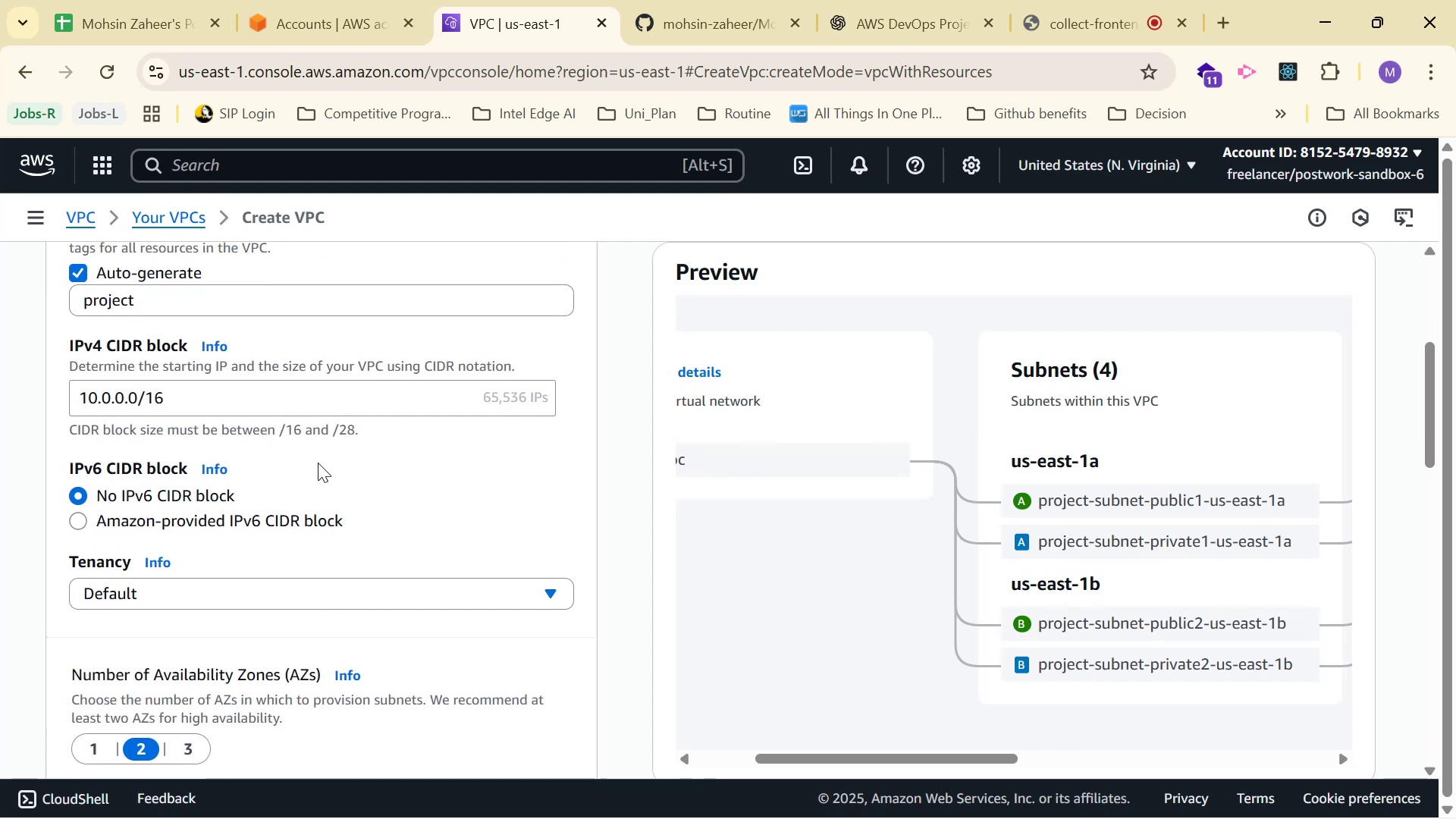 
scroll: coordinate [338, 468], scroll_direction: up, amount: 2.0
 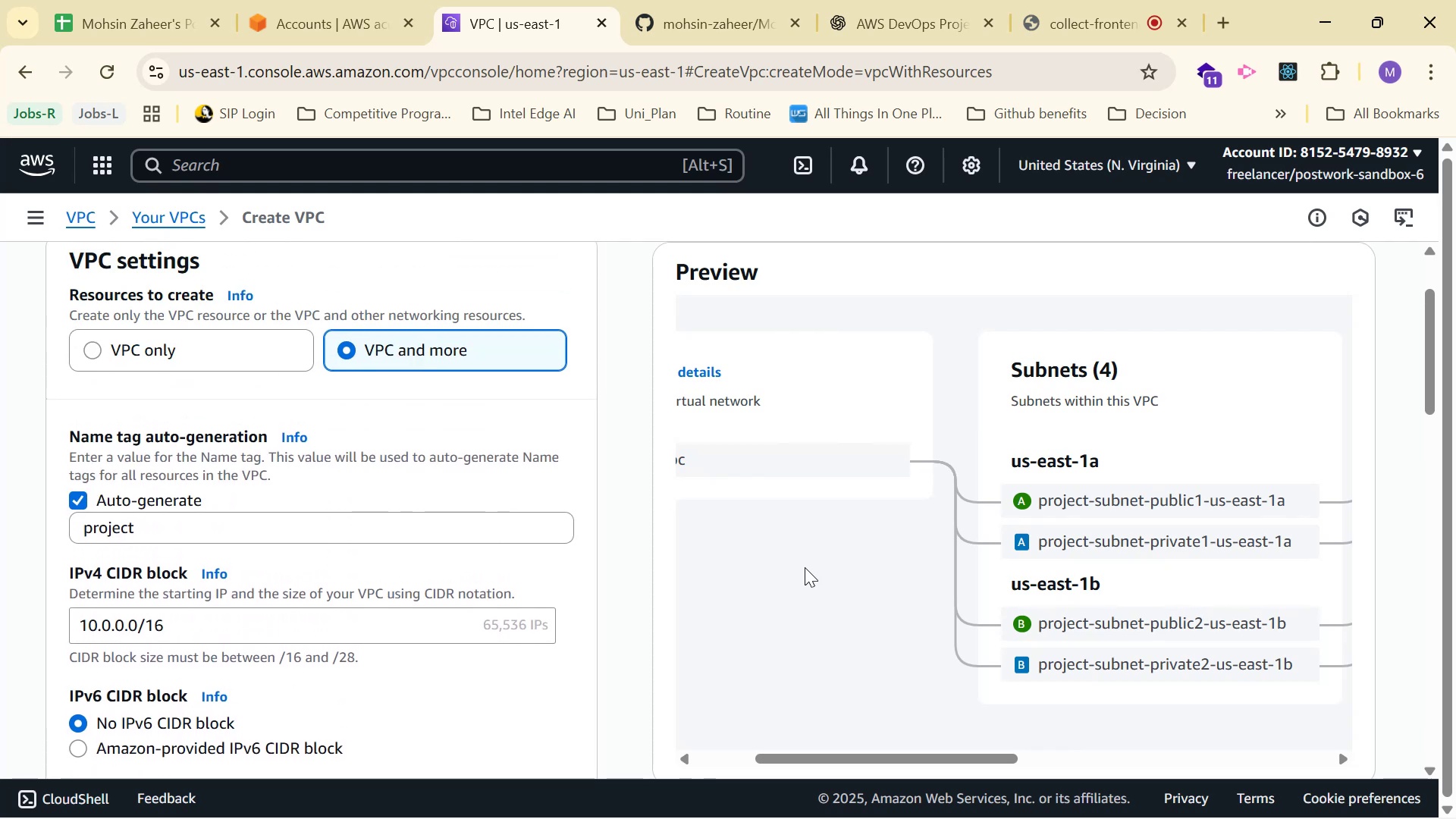 
left_click_drag(start_coordinate=[858, 757], to_coordinate=[538, 731])
 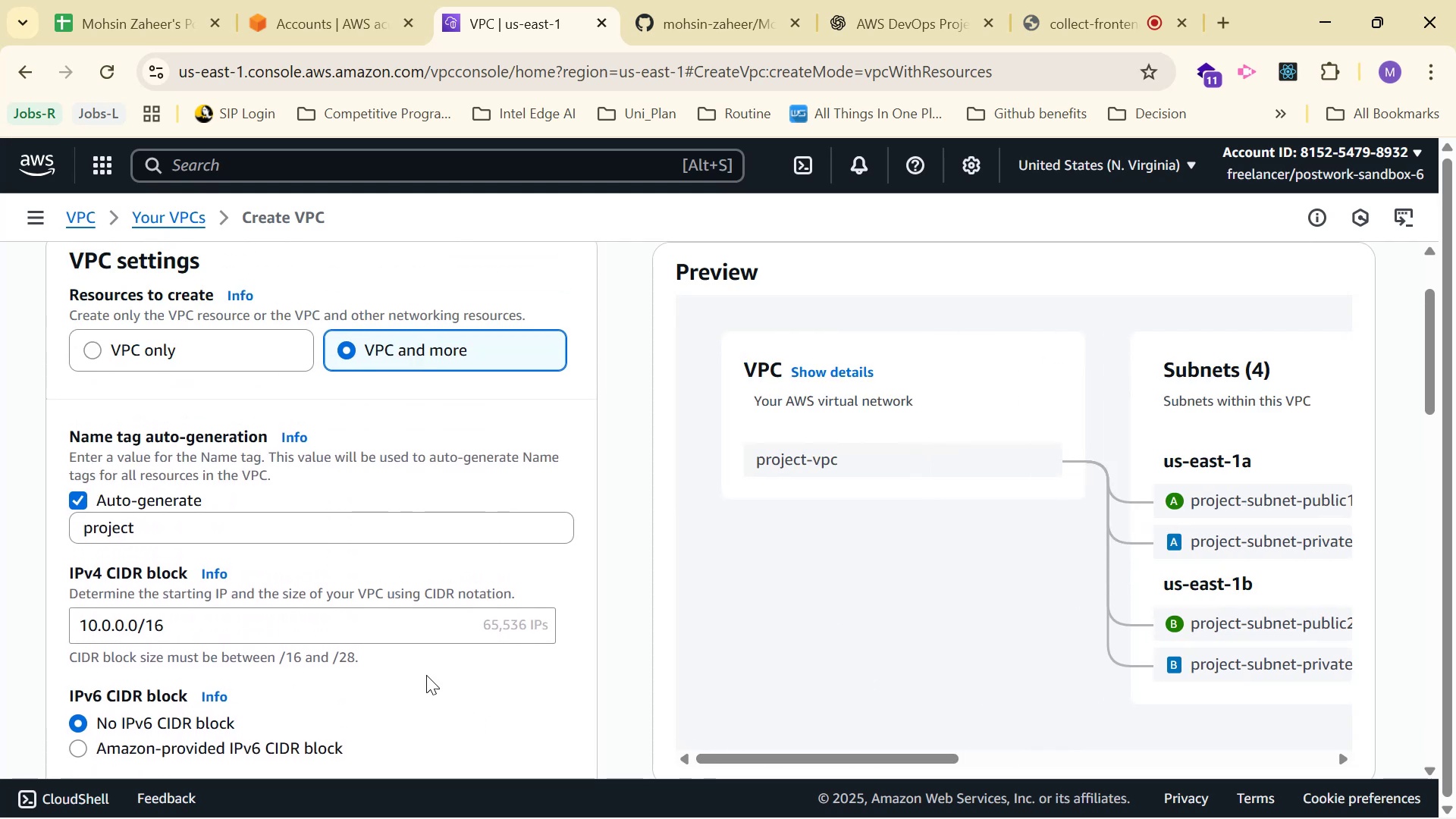 
scroll: coordinate [383, 626], scroll_direction: up, amount: 1.0
 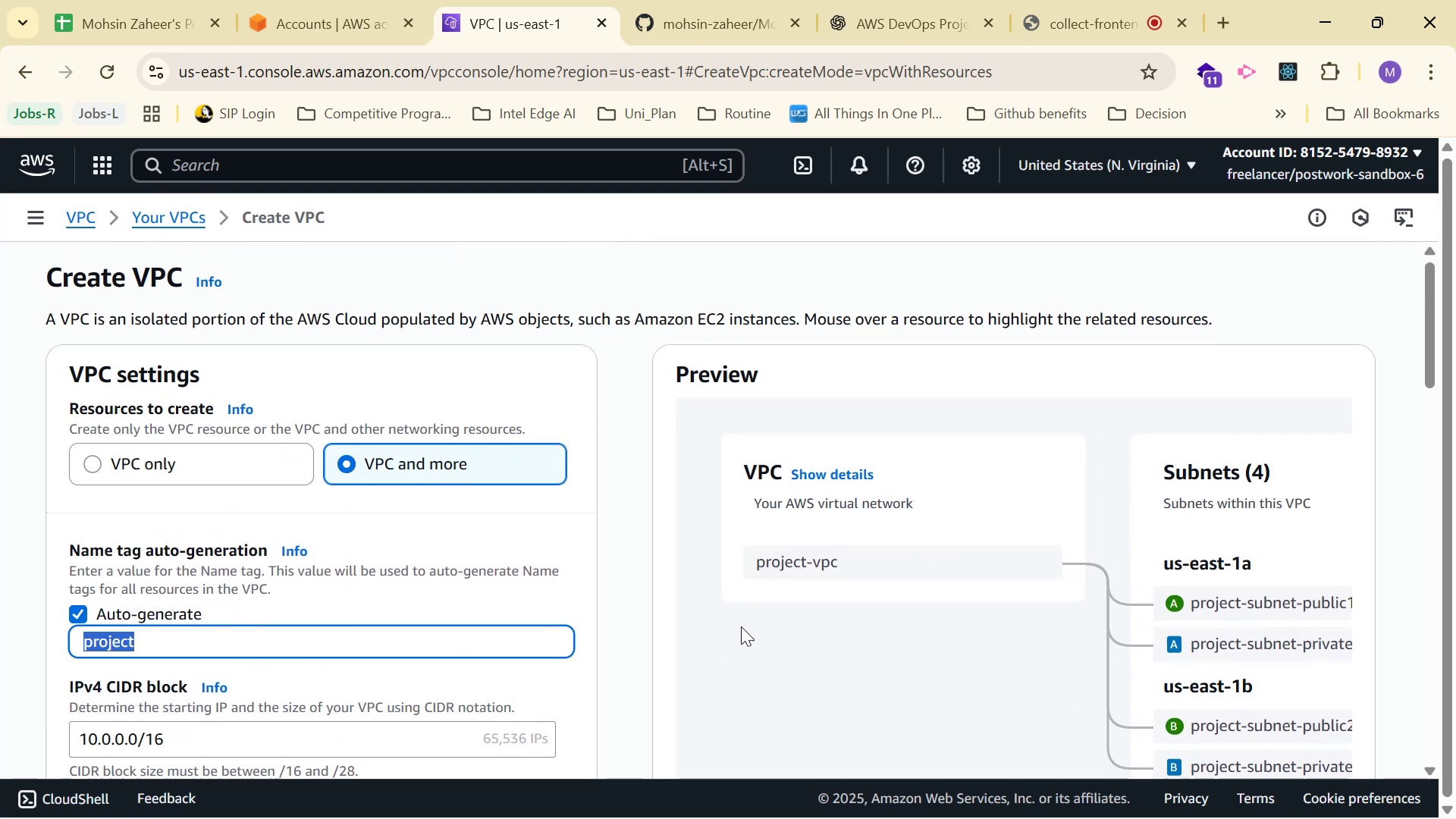 
type(prod)
 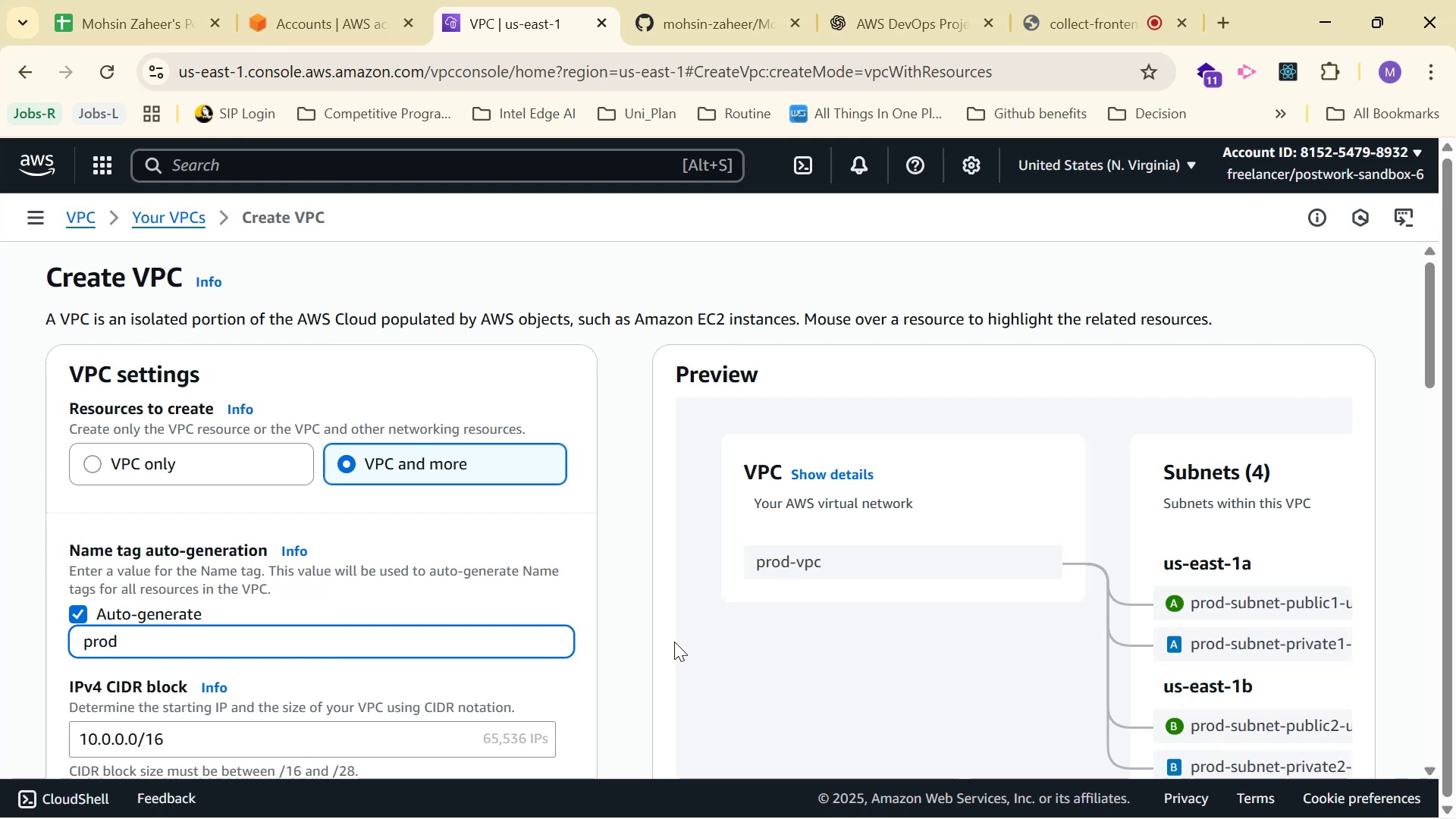 
left_click([613, 640])
 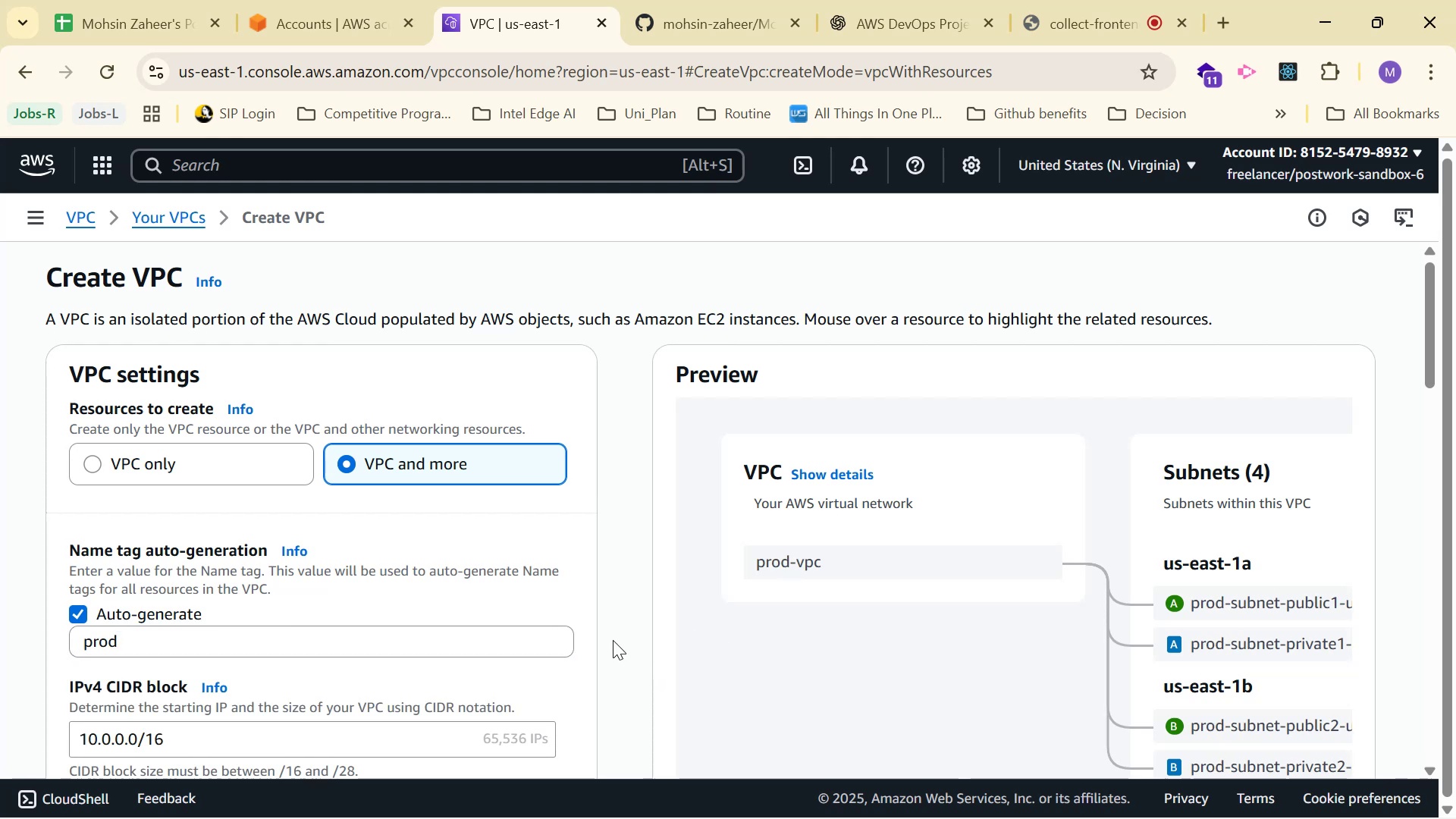 
scroll: coordinate [613, 644], scroll_direction: down, amount: 15.0
 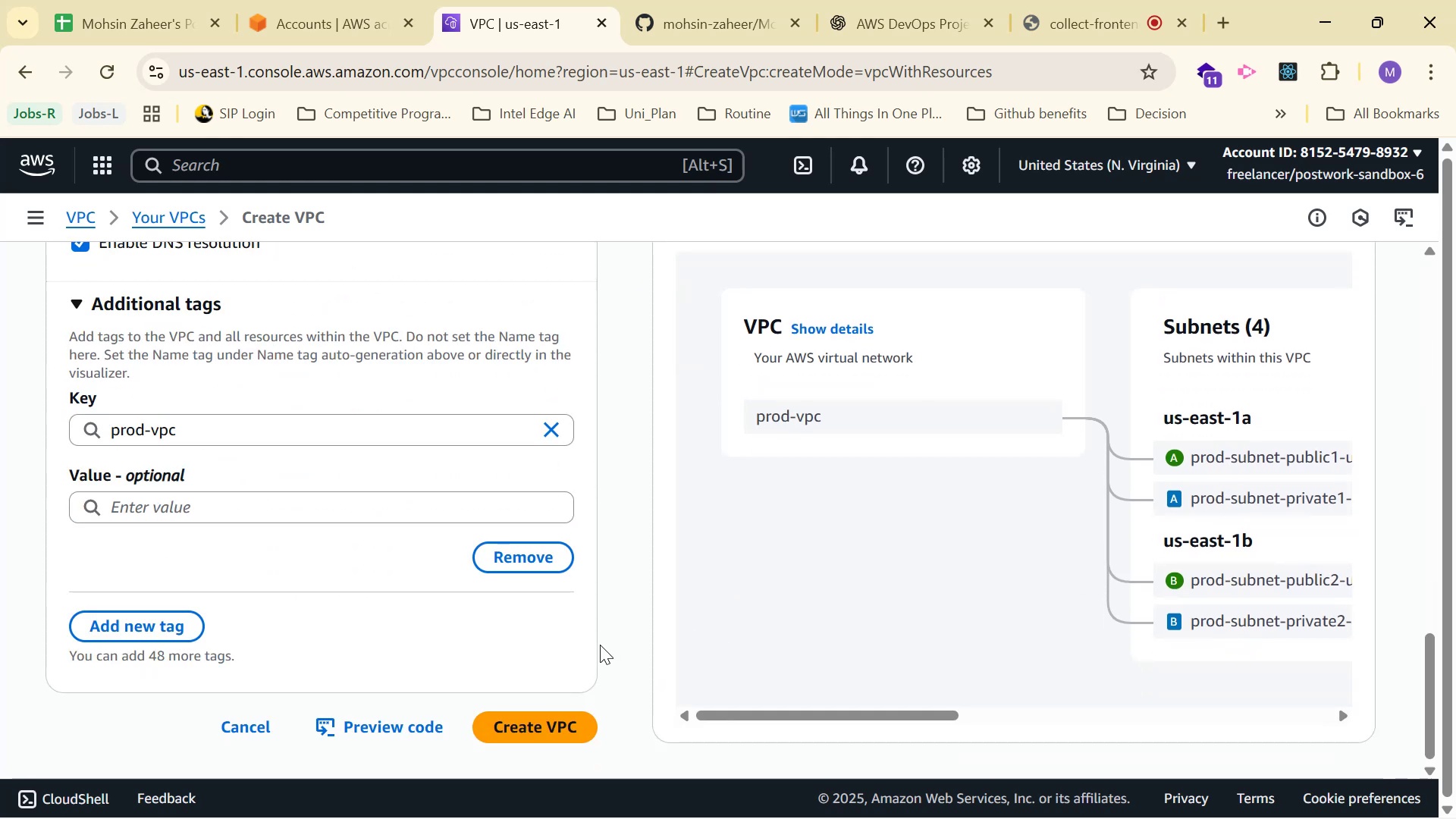 
left_click([549, 421])
 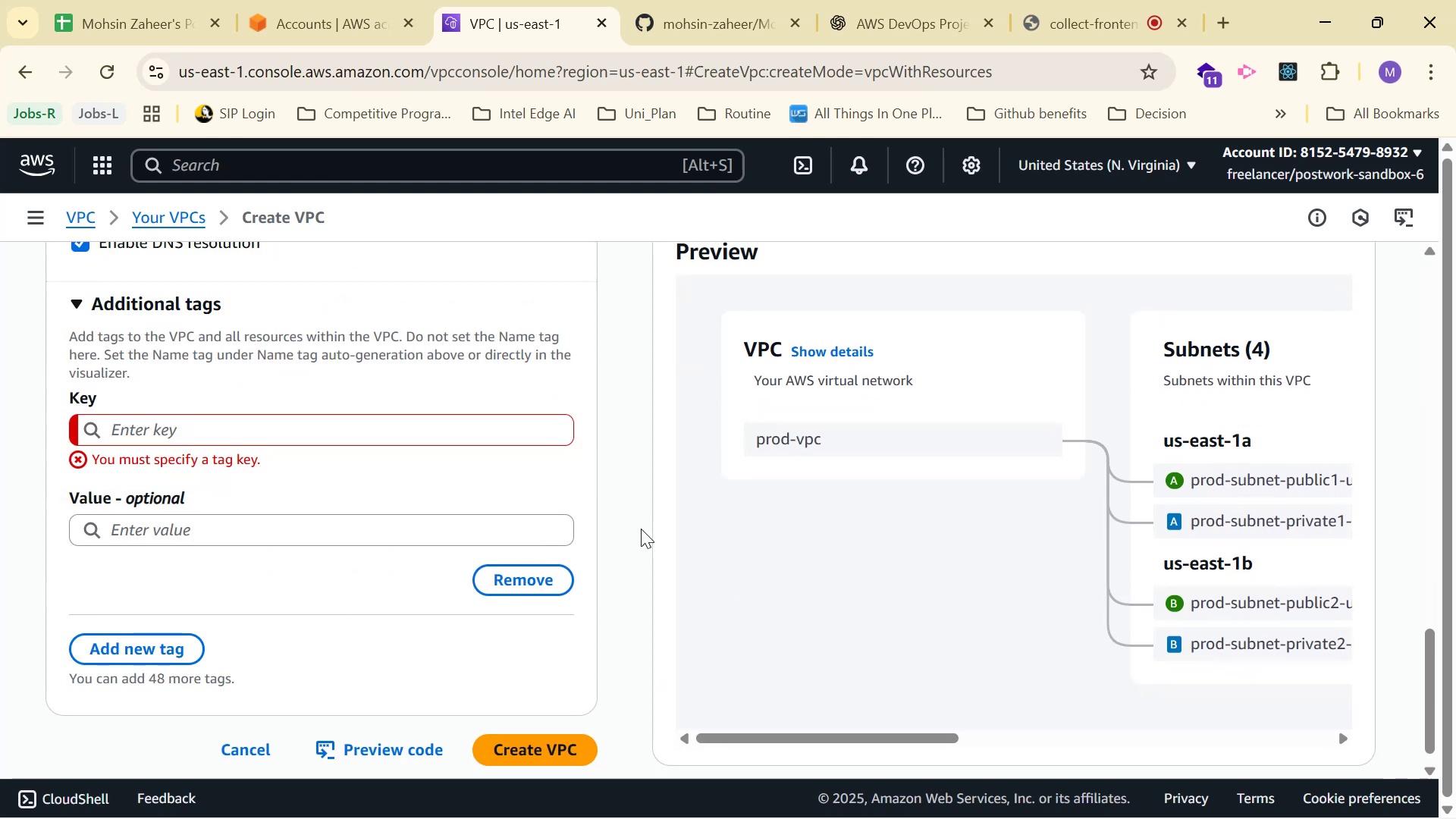 
left_click([519, 587])
 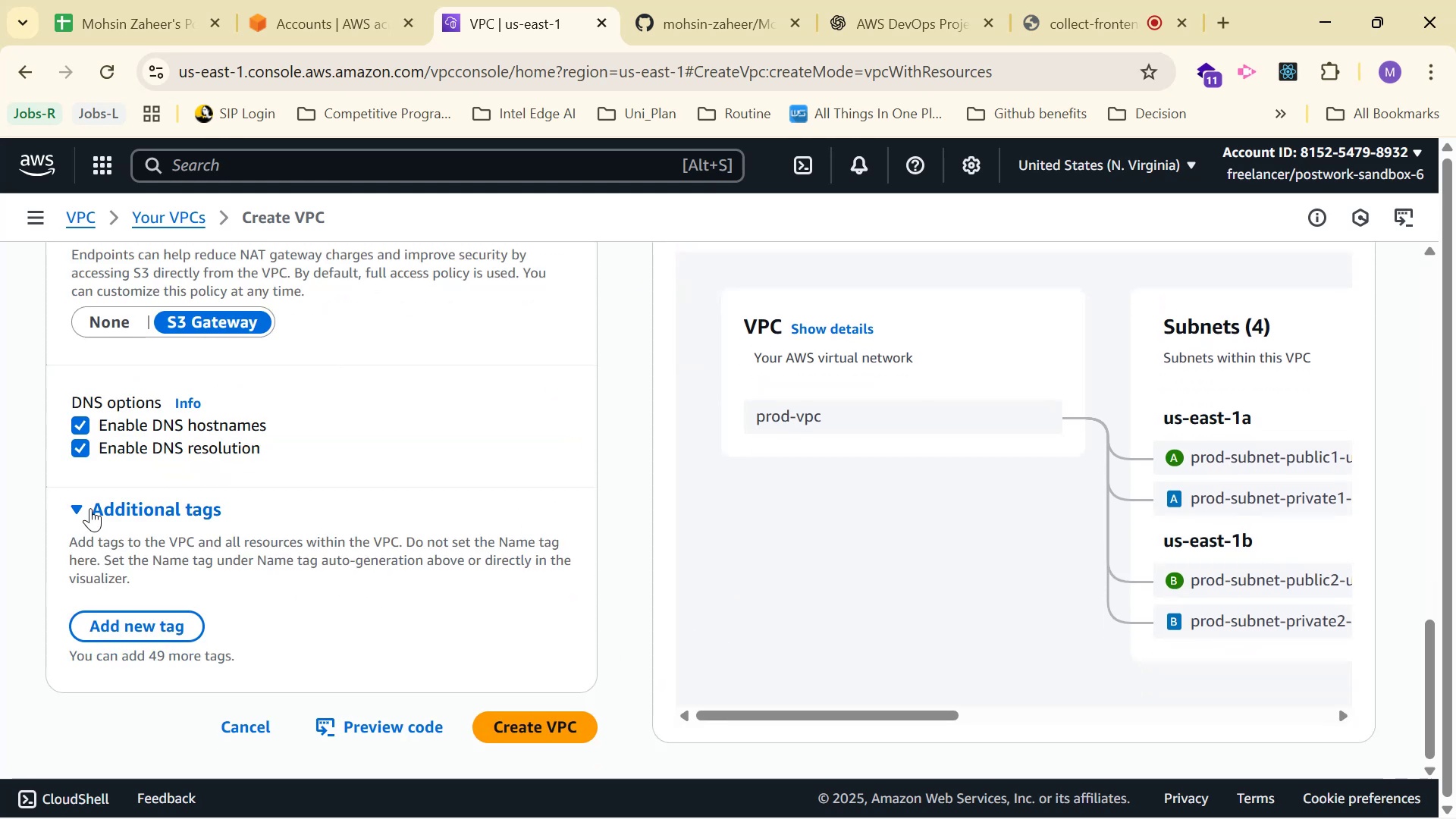 
scroll: coordinate [601, 469], scroll_direction: up, amount: 12.0
 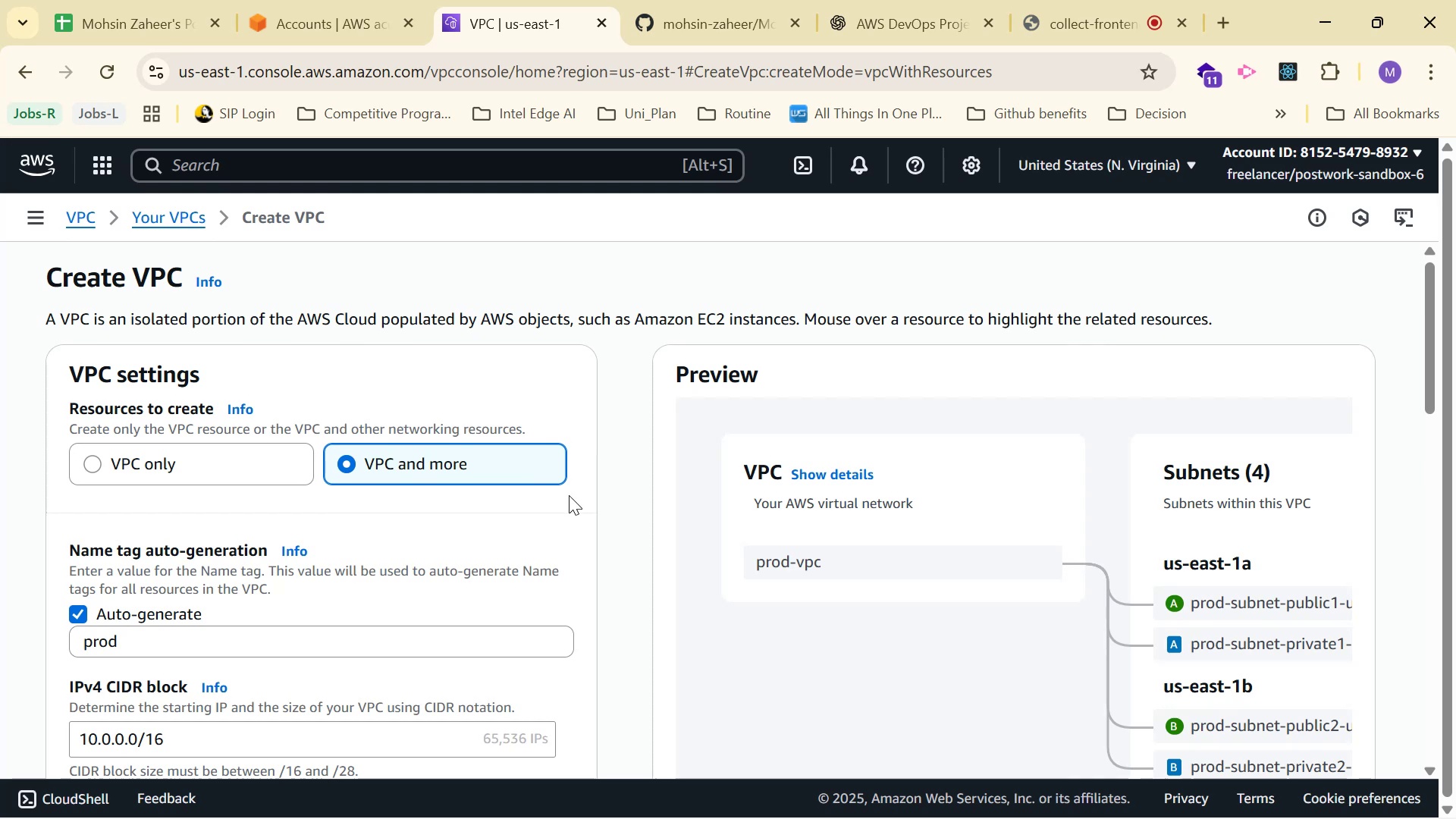 
scroll: coordinate [336, 445], scroll_direction: down, amount: 3.0
 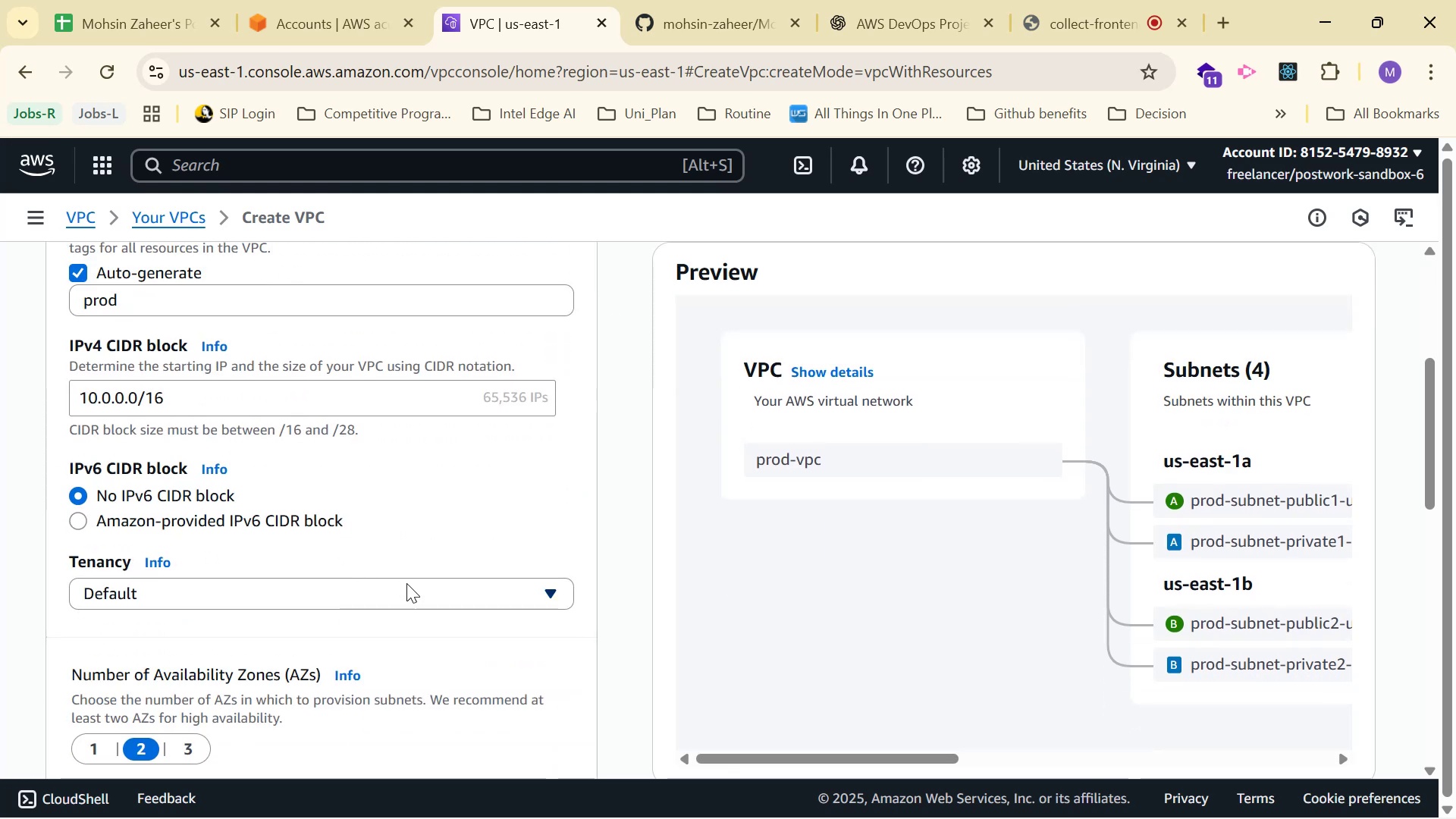 
left_click([412, 590])
 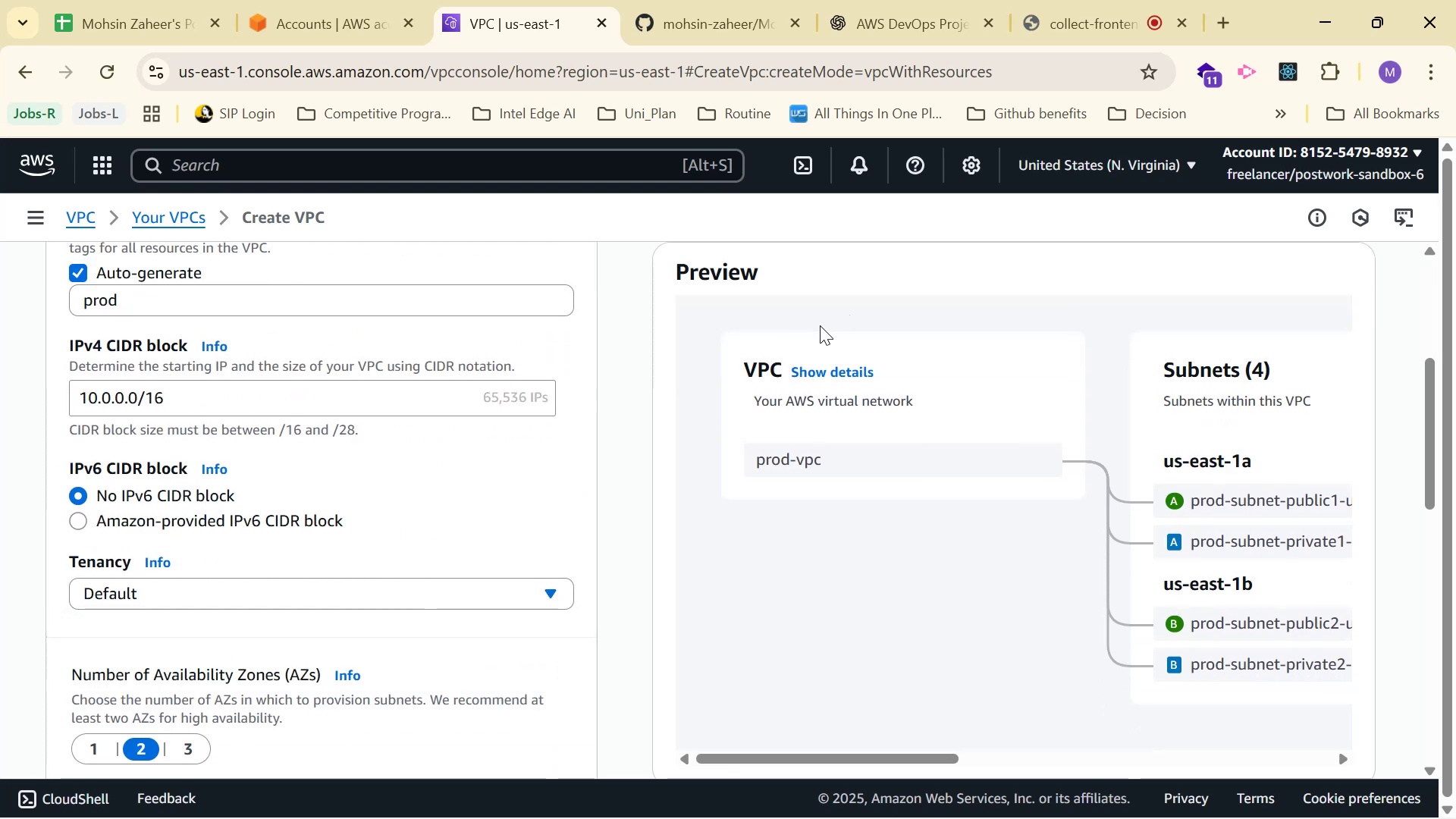 
left_click([896, 17])
 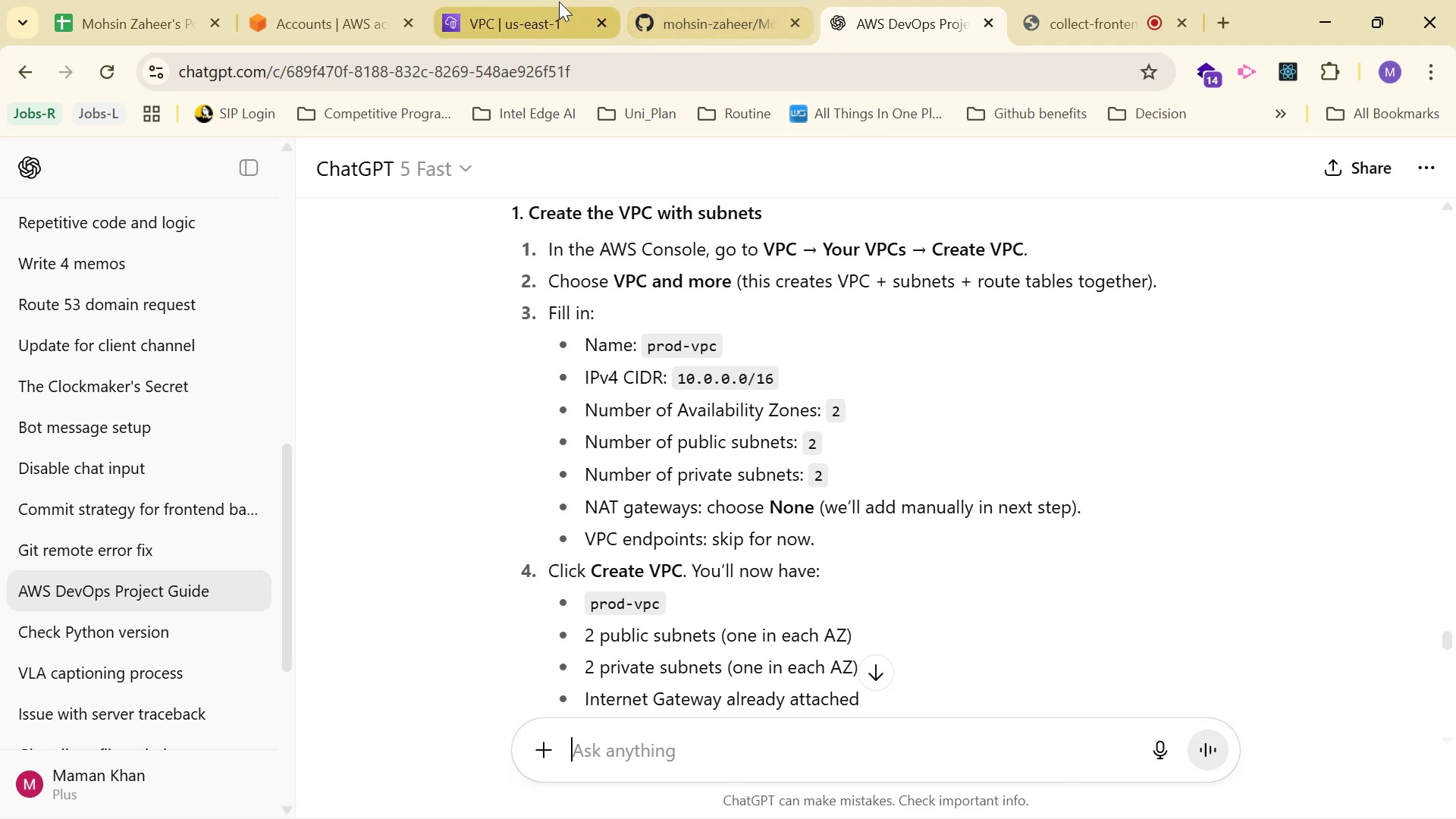 
wait(5.15)
 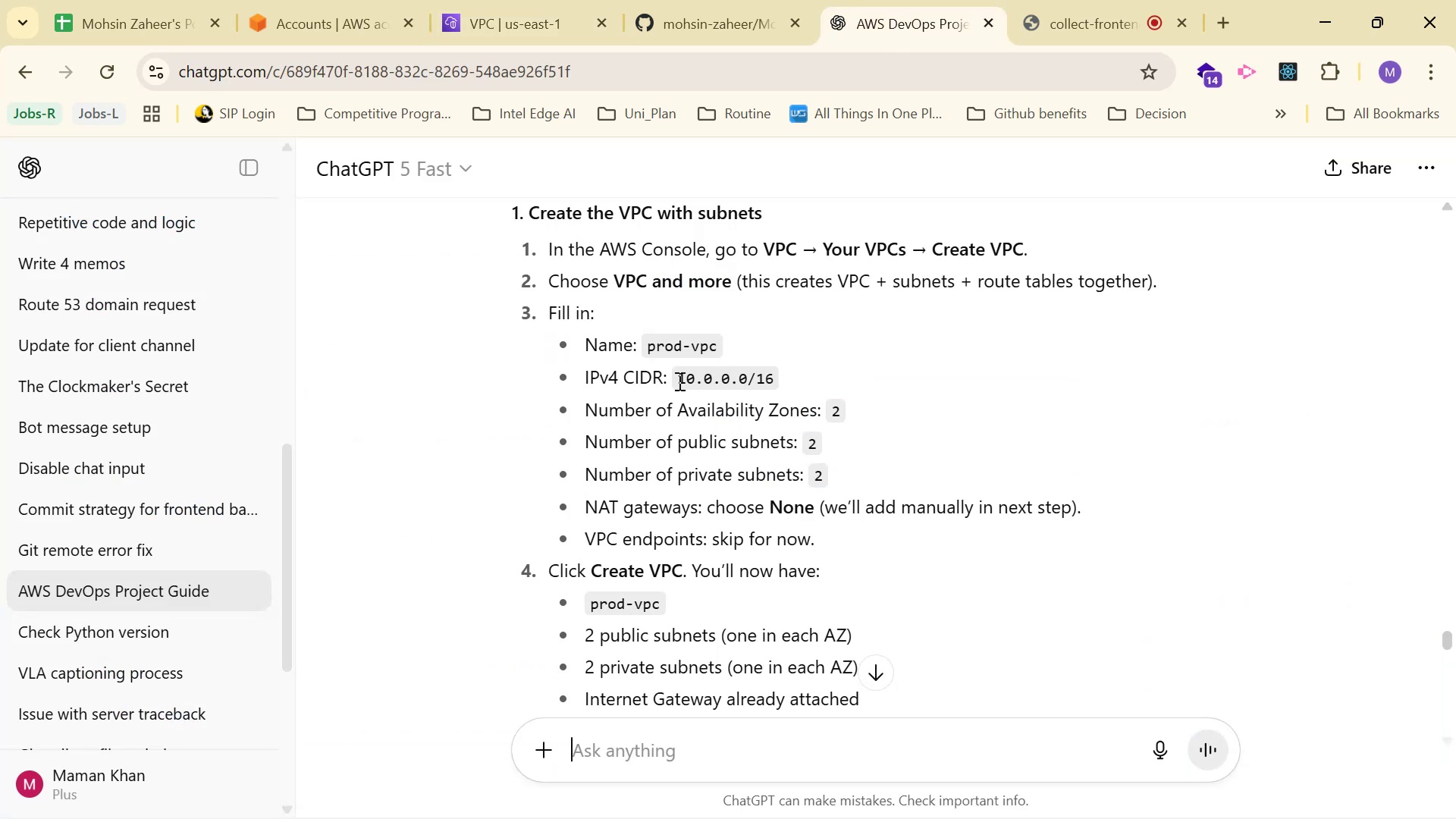 
left_click([497, 0])
 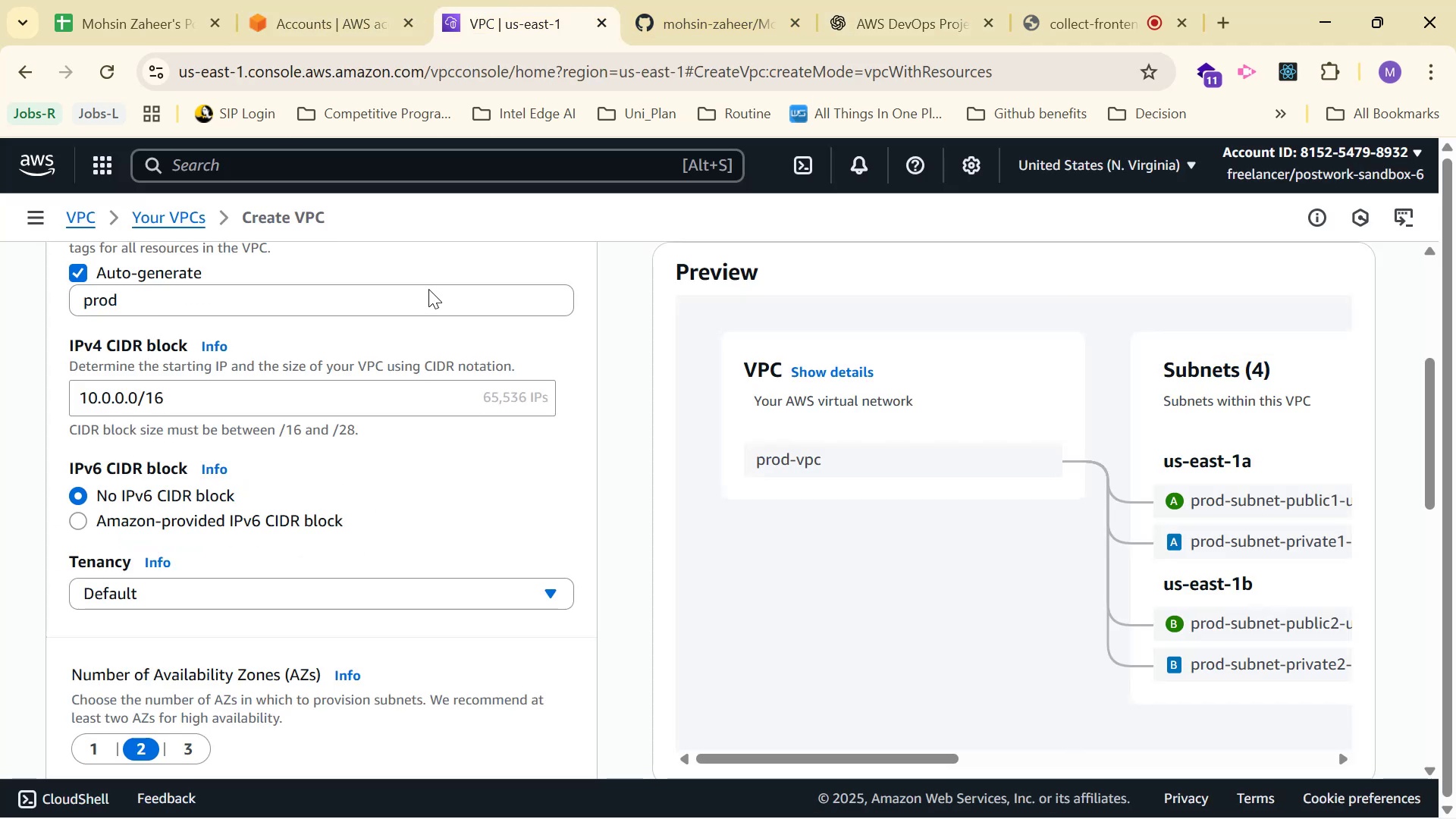 
scroll: coordinate [420, 623], scroll_direction: down, amount: 6.0
 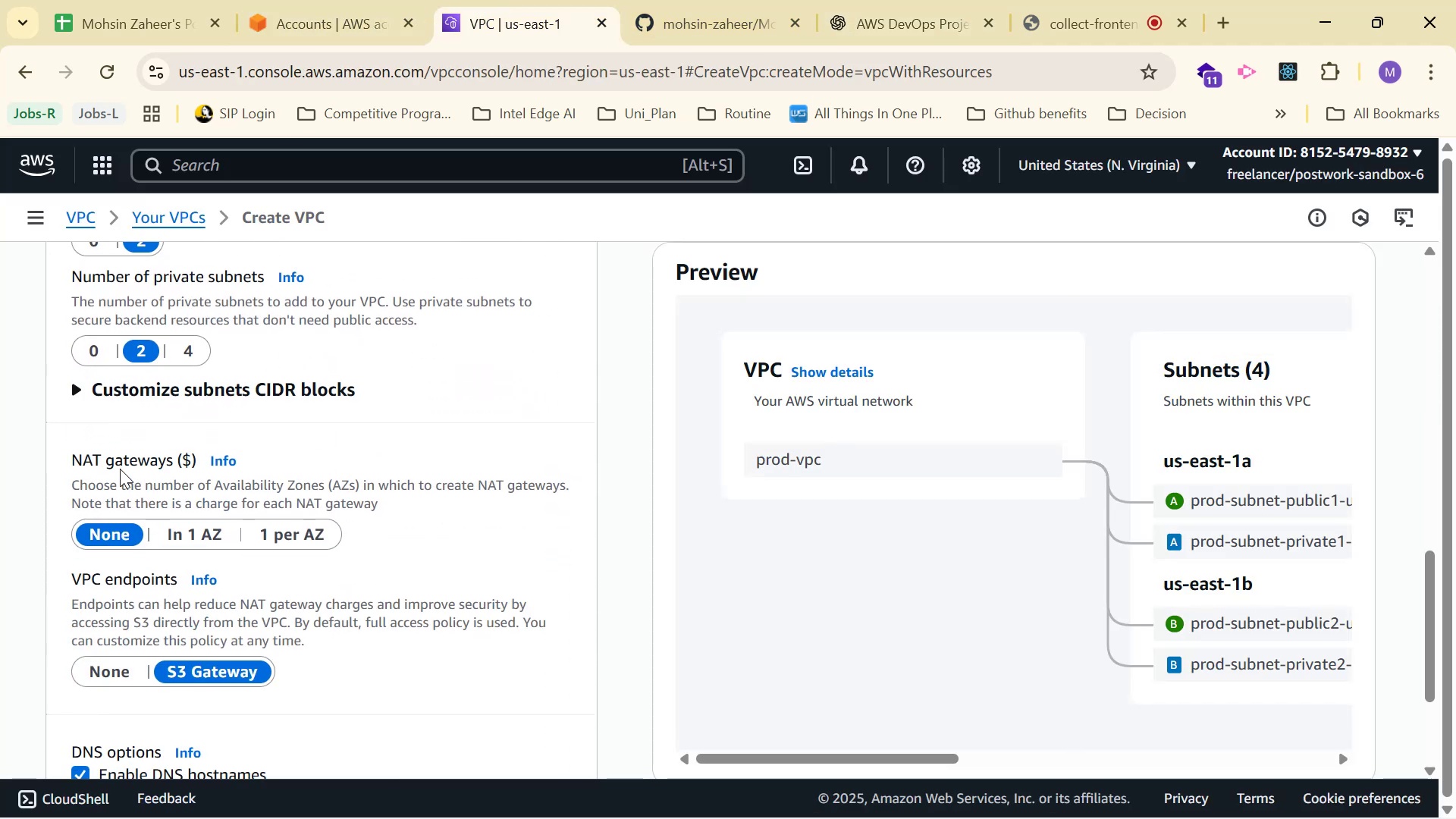 
scroll: coordinate [843, 588], scroll_direction: down, amount: 4.0
 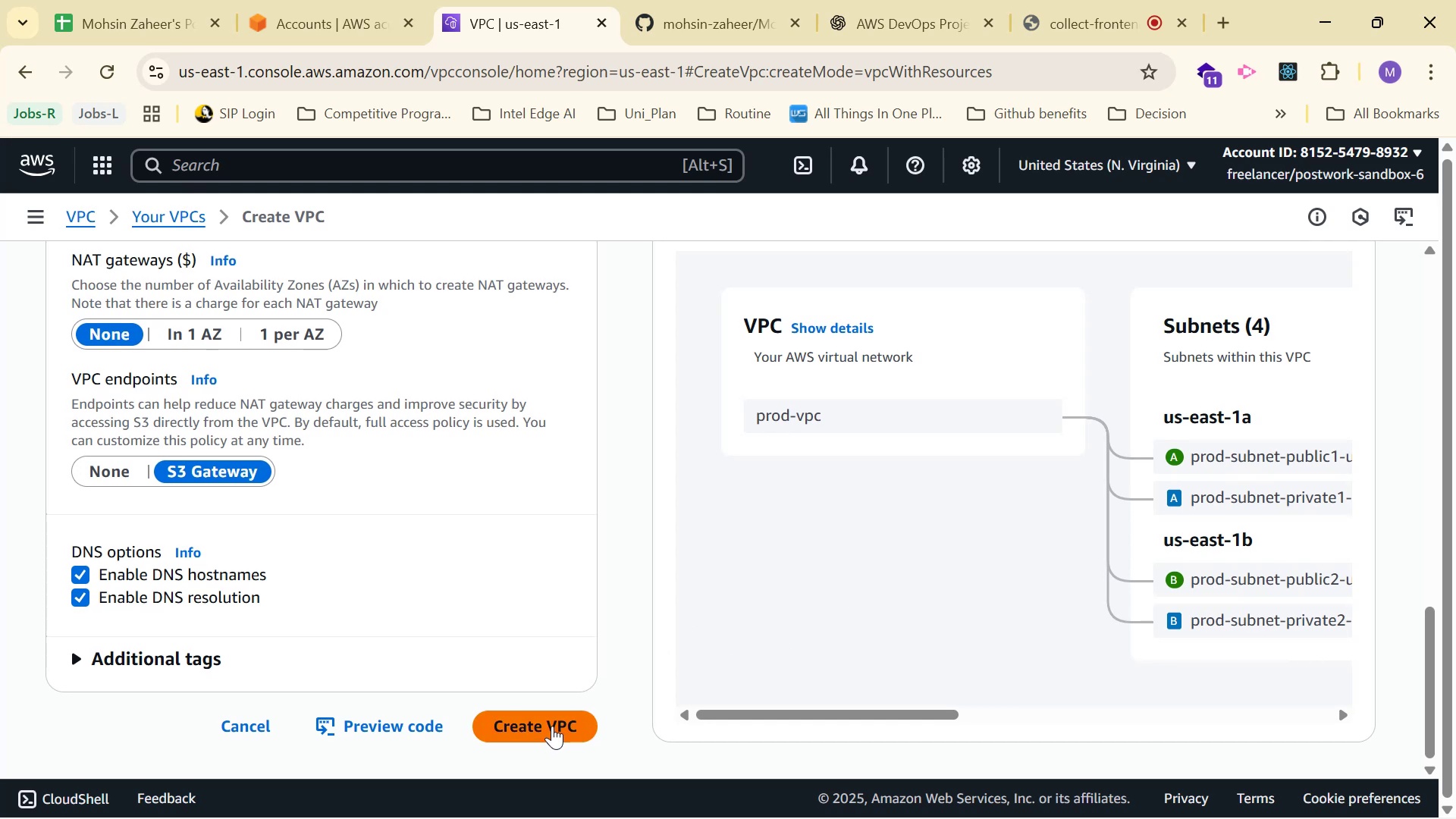 
left_click_drag(start_coordinate=[909, 719], to_coordinate=[839, 720])
 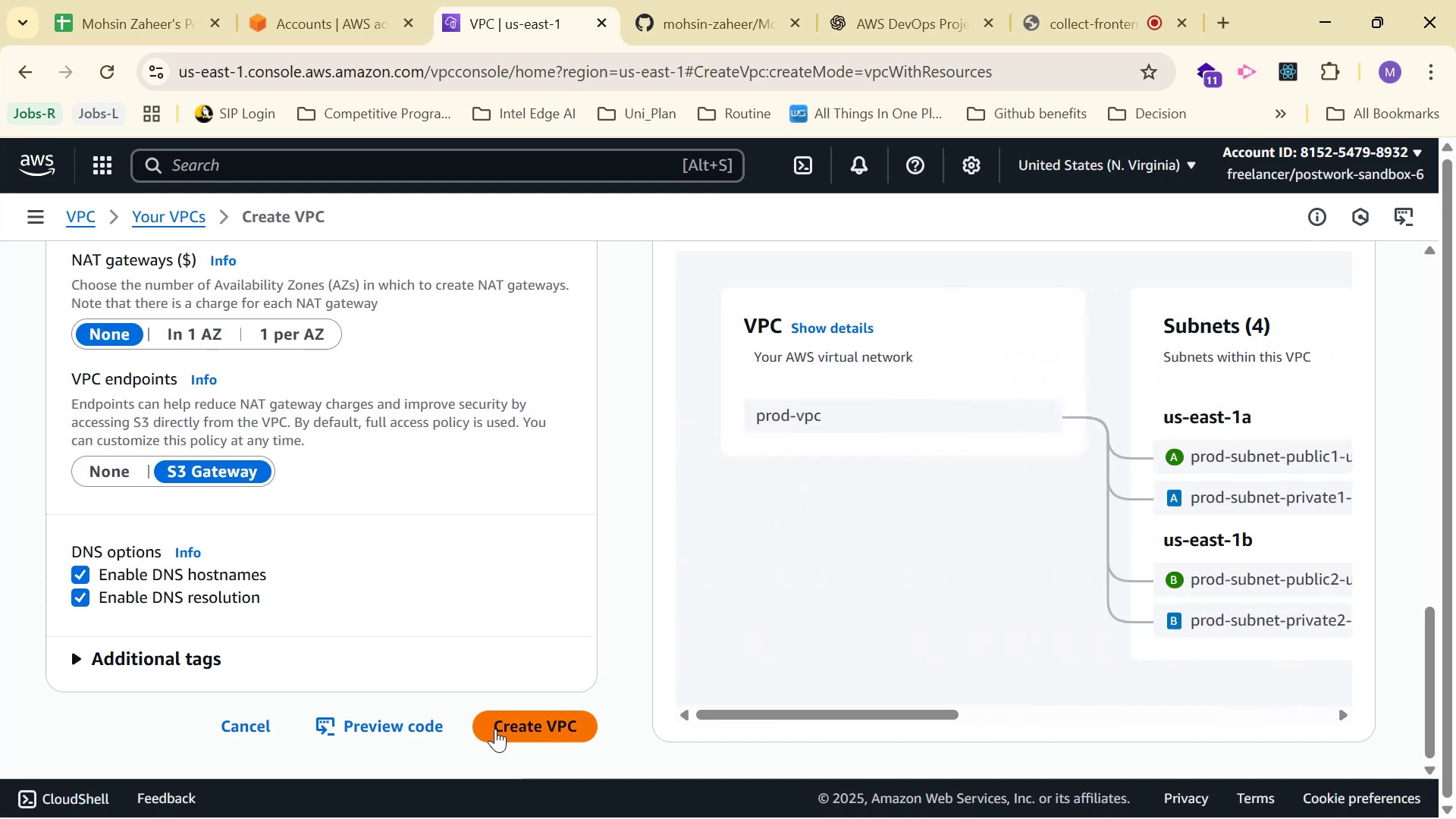 
left_click([517, 723])
 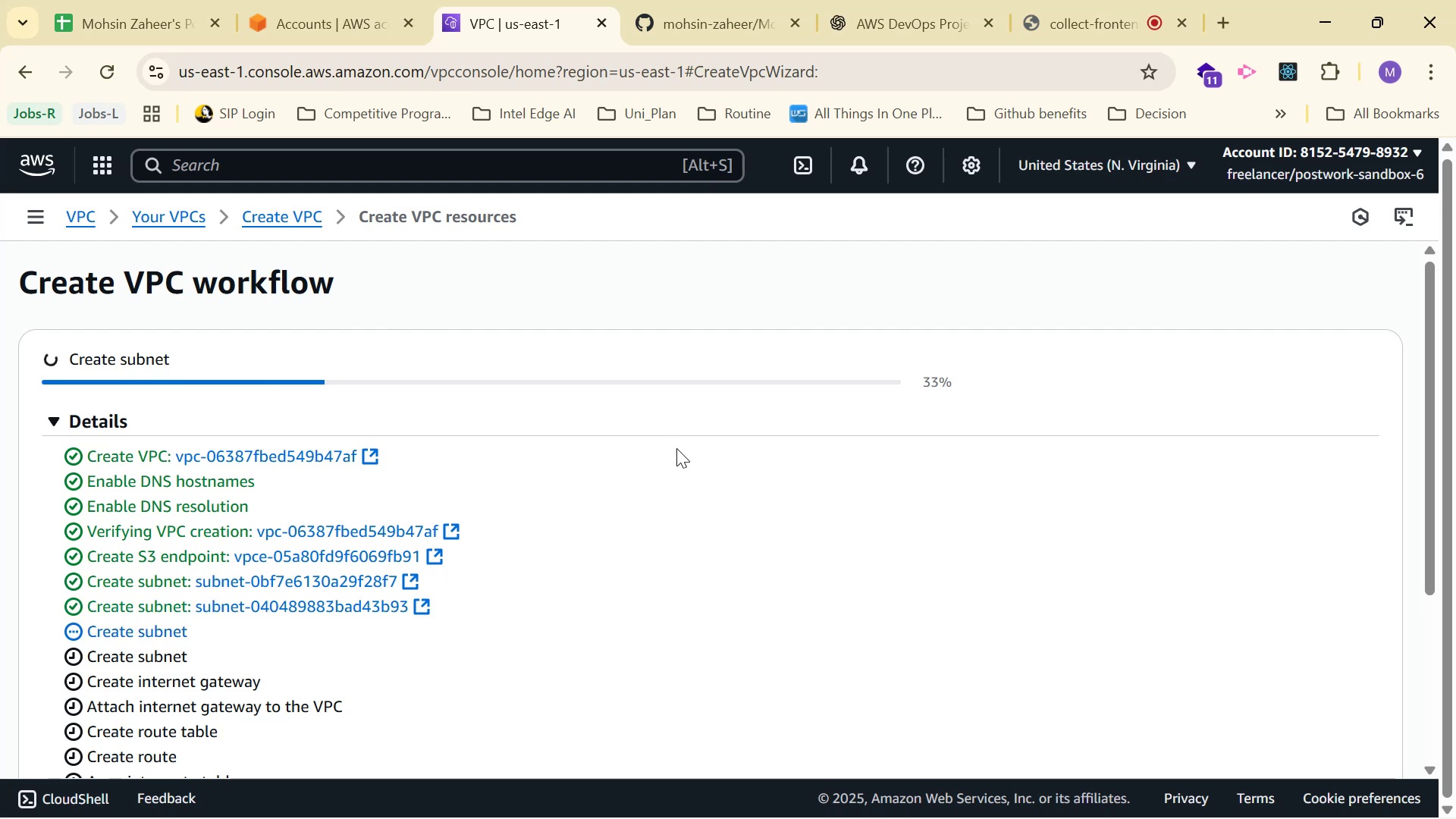 
wait(6.86)
 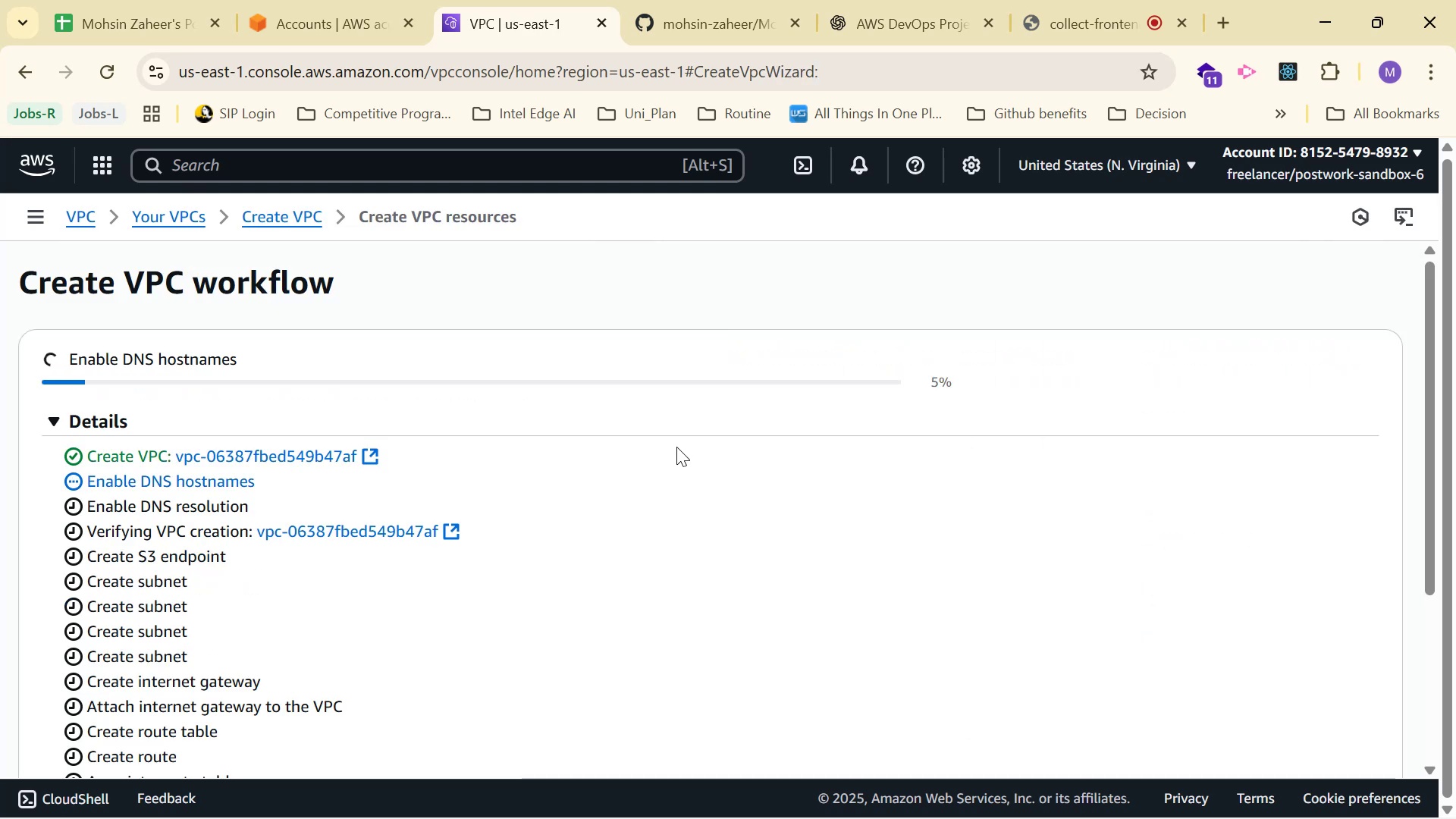 
scroll: coordinate [674, 452], scroll_direction: down, amount: 2.0
 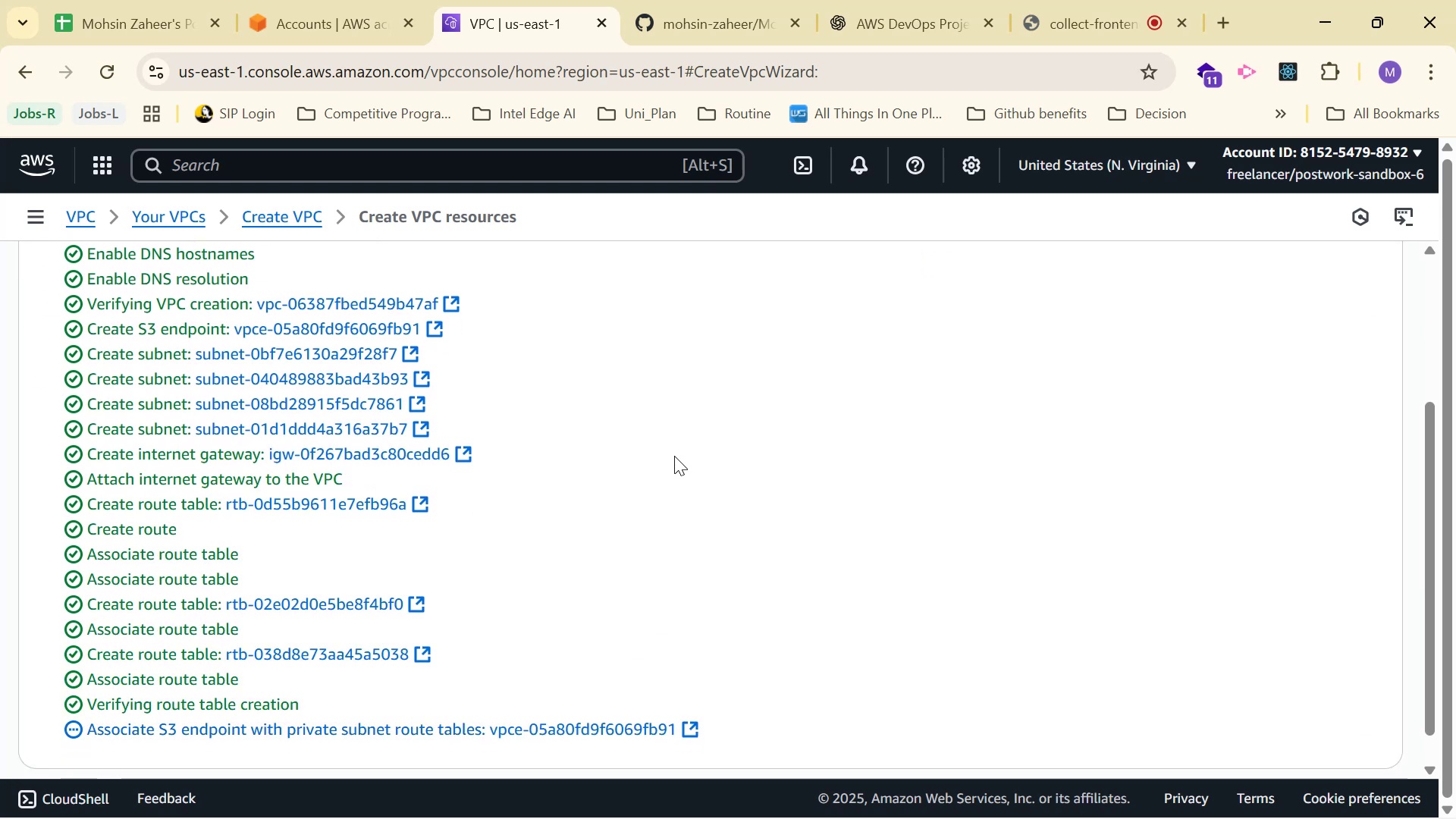 
scroll: coordinate [674, 463], scroll_direction: up, amount: 5.0
 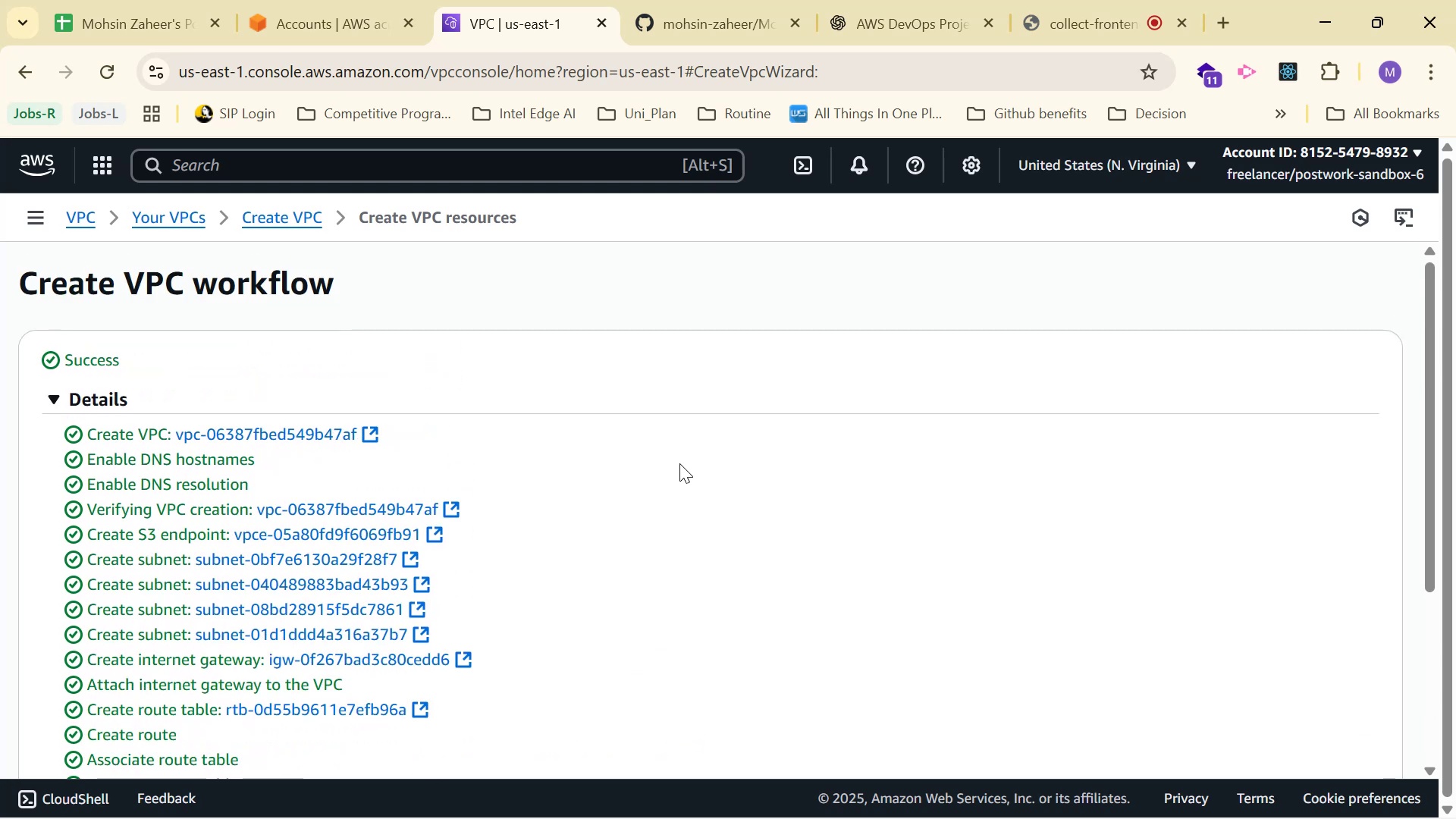 
scroll: coordinate [723, 471], scroll_direction: down, amount: 6.0
 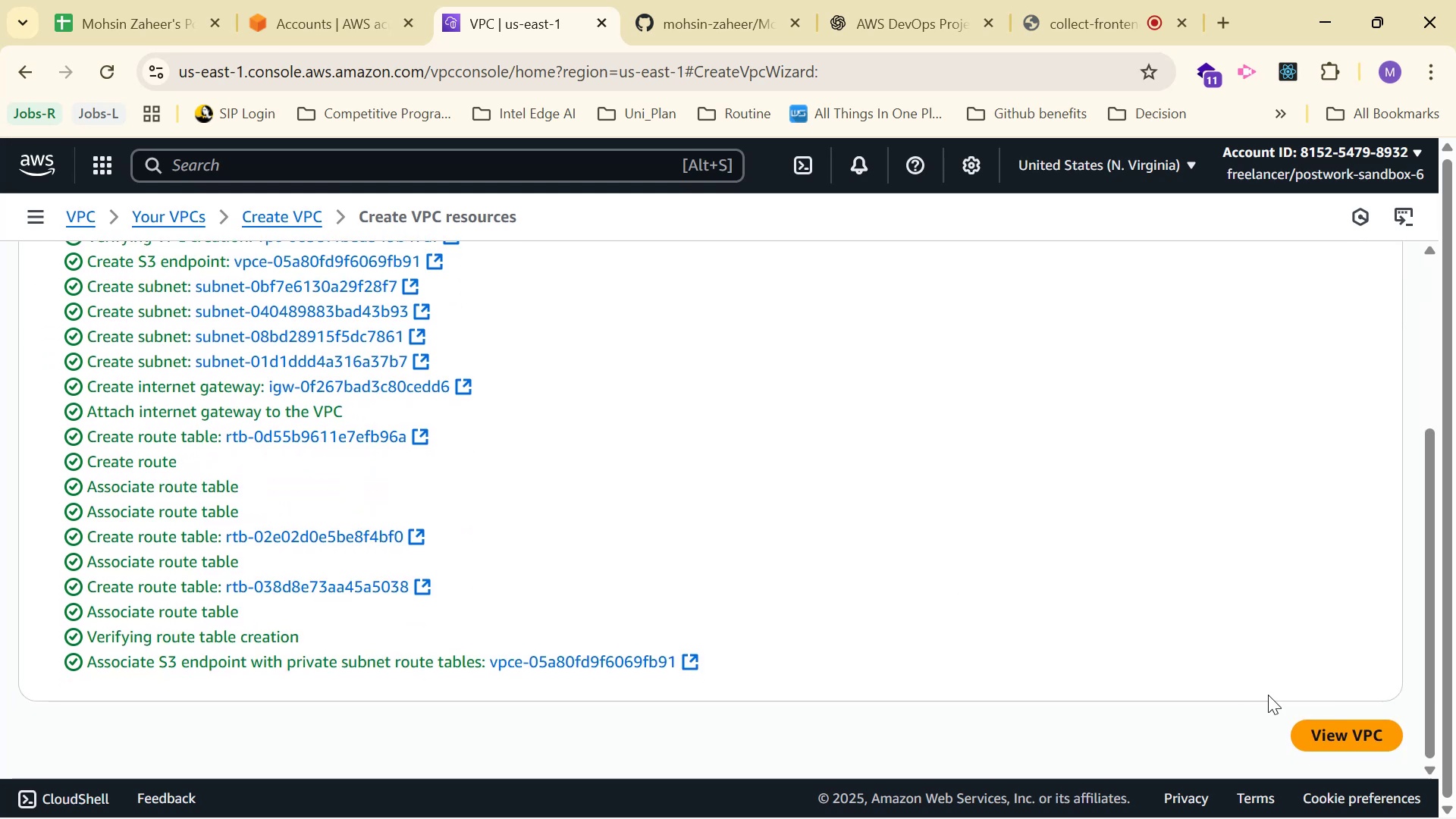 
left_click([1351, 741])
 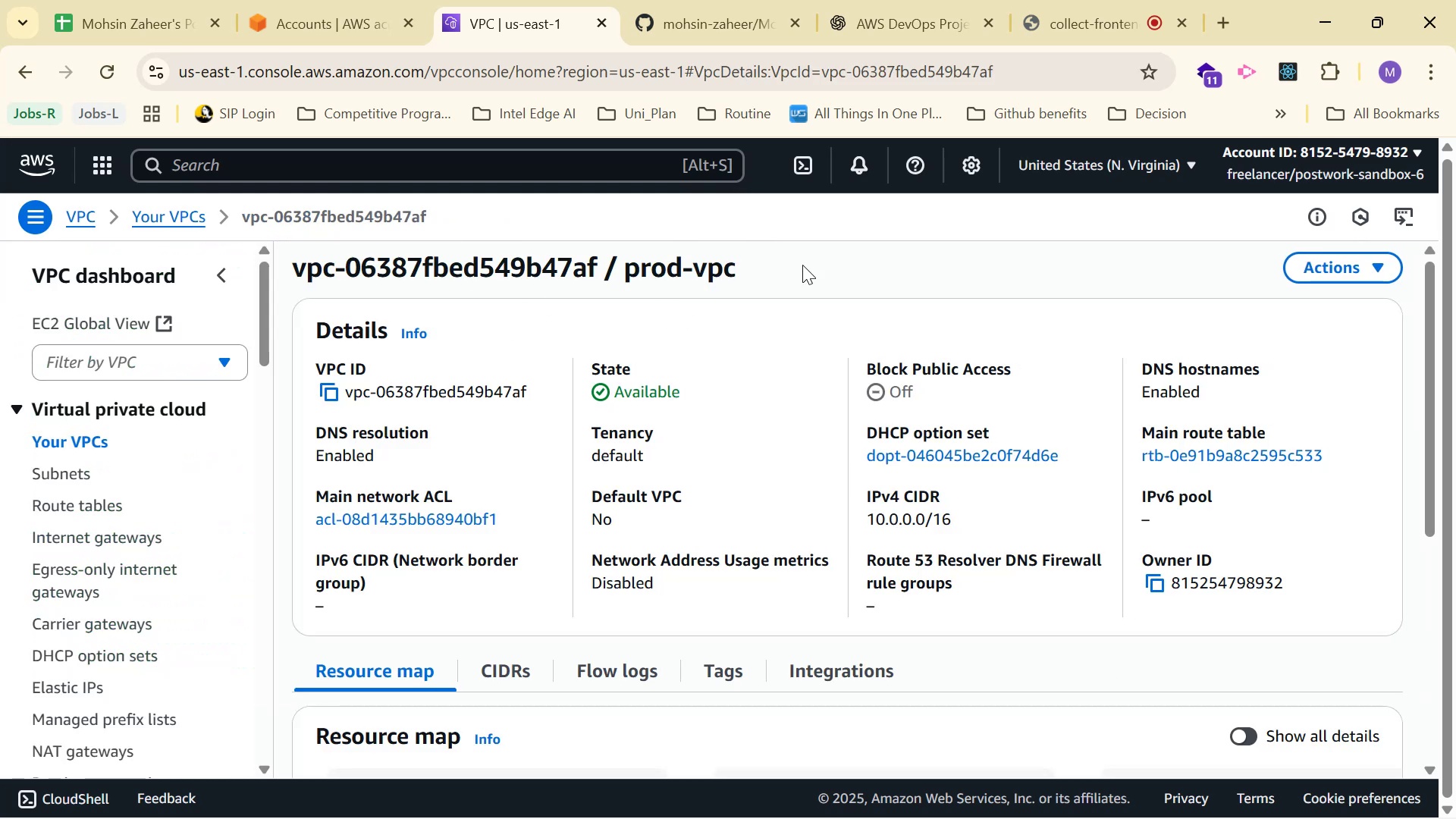 
wait(8.24)
 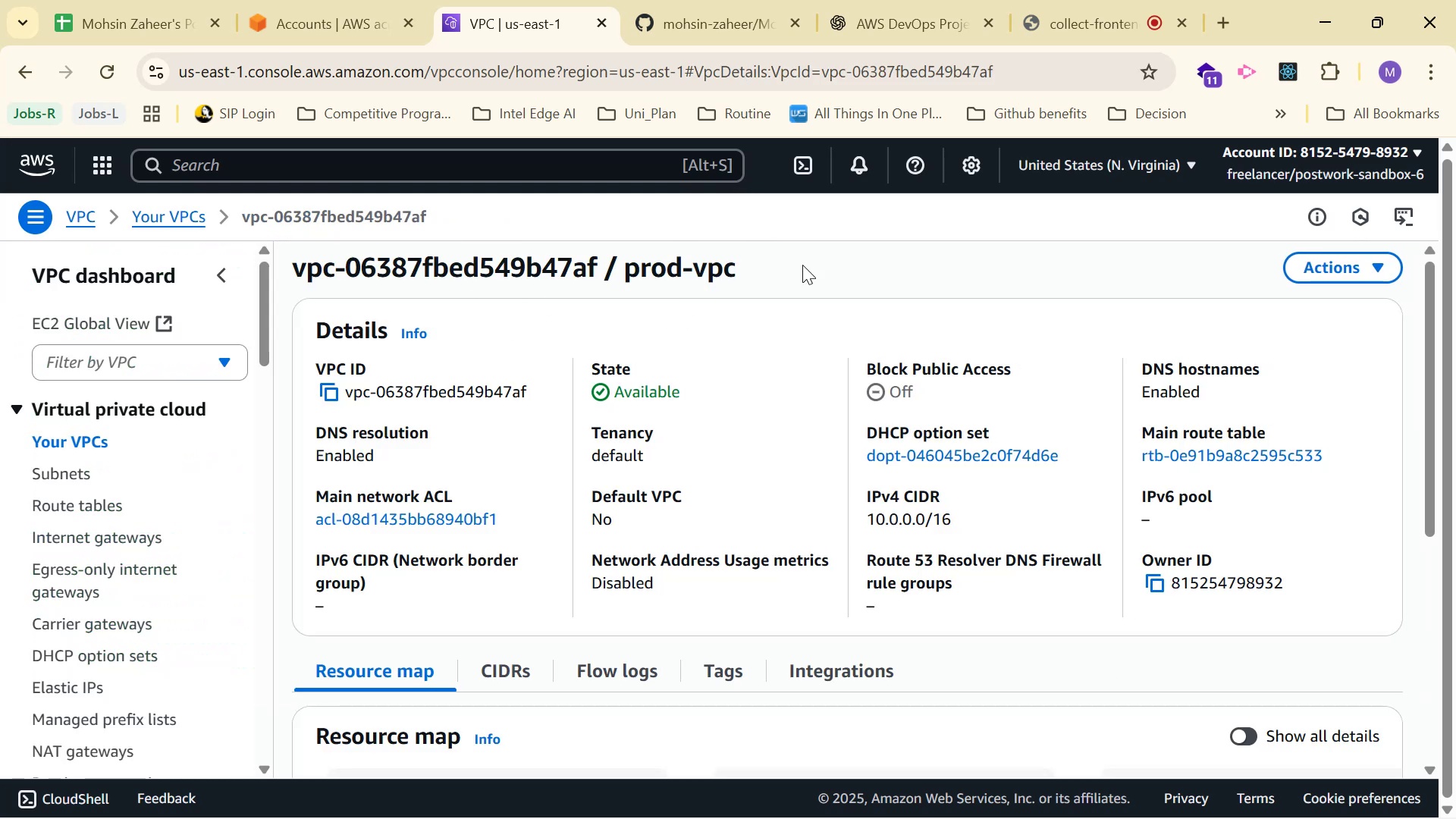 
scroll: coordinate [1372, 456], scroll_direction: down, amount: 4.0
 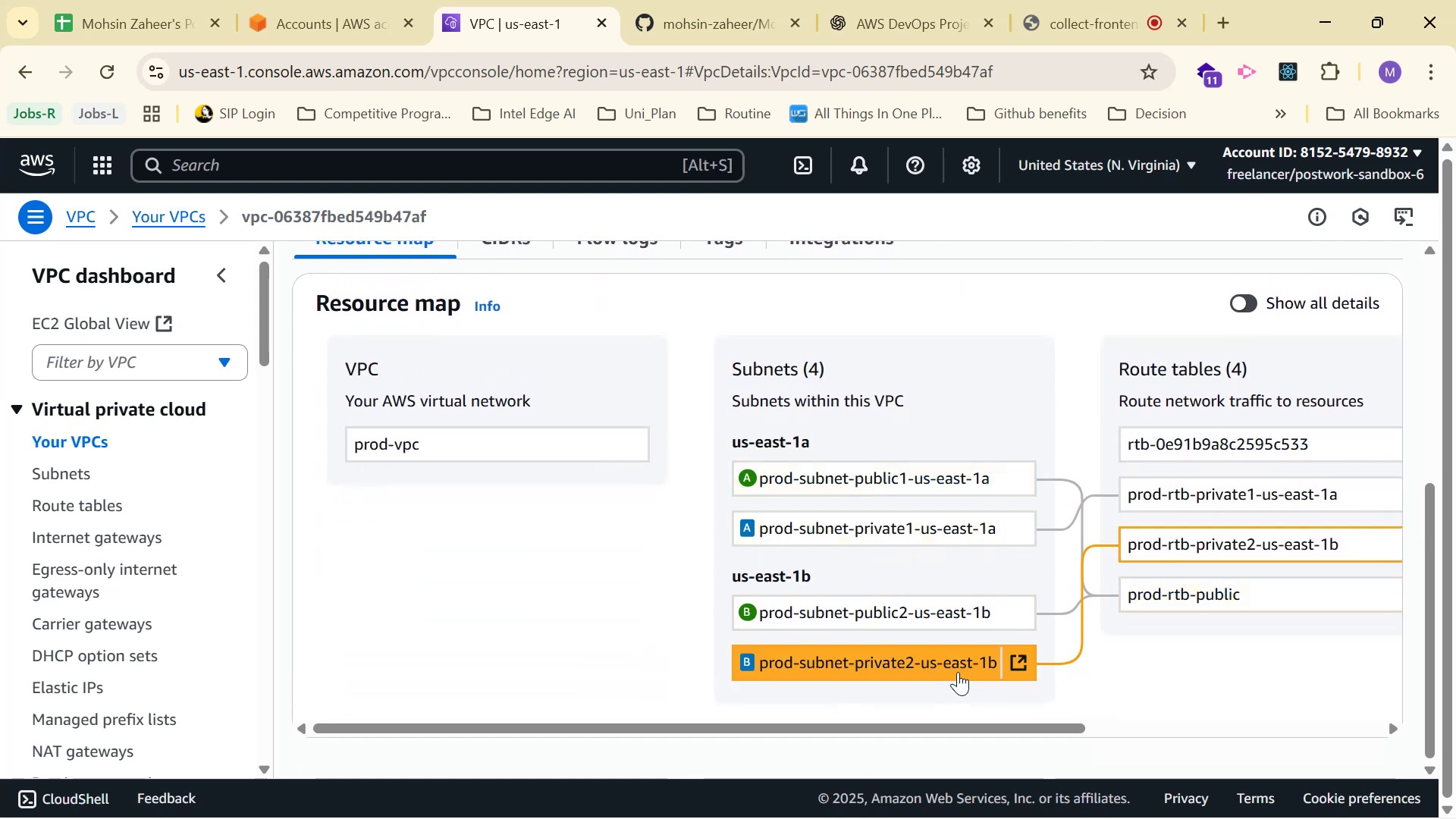 
left_click_drag(start_coordinate=[977, 726], to_coordinate=[706, 733])
 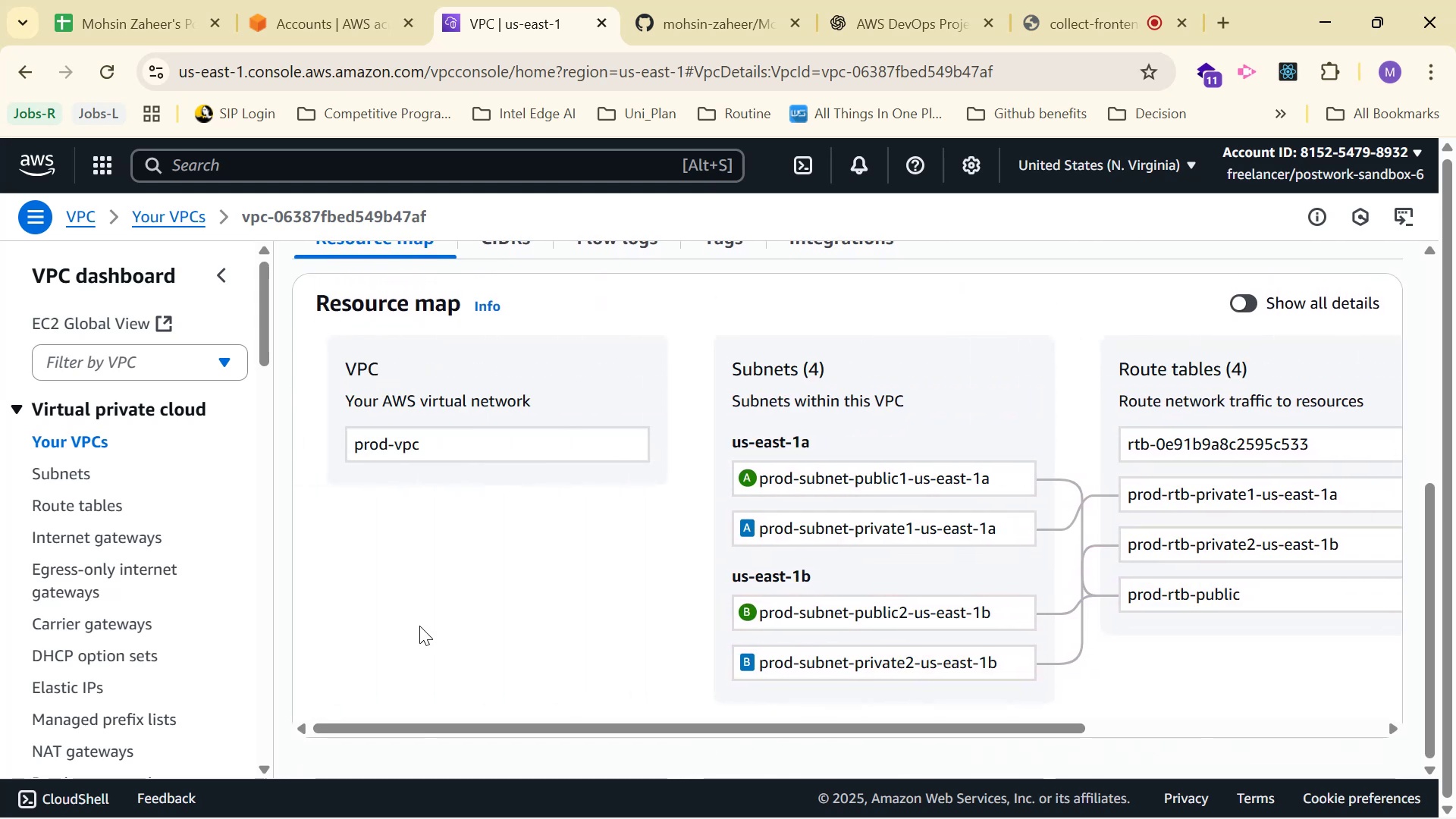 
scroll: coordinate [640, 626], scroll_direction: up, amount: 2.0
 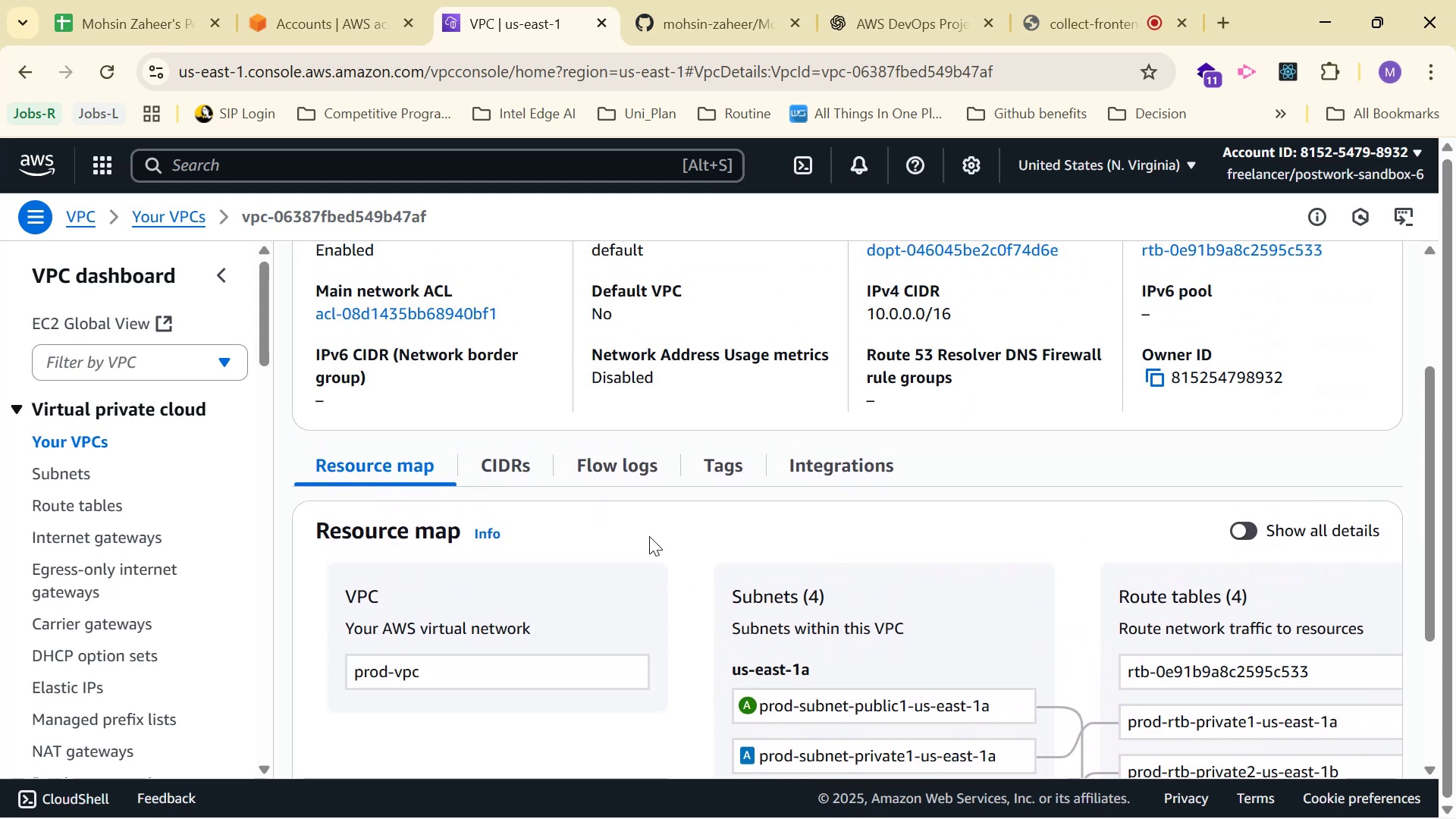 
left_click([494, 467])
 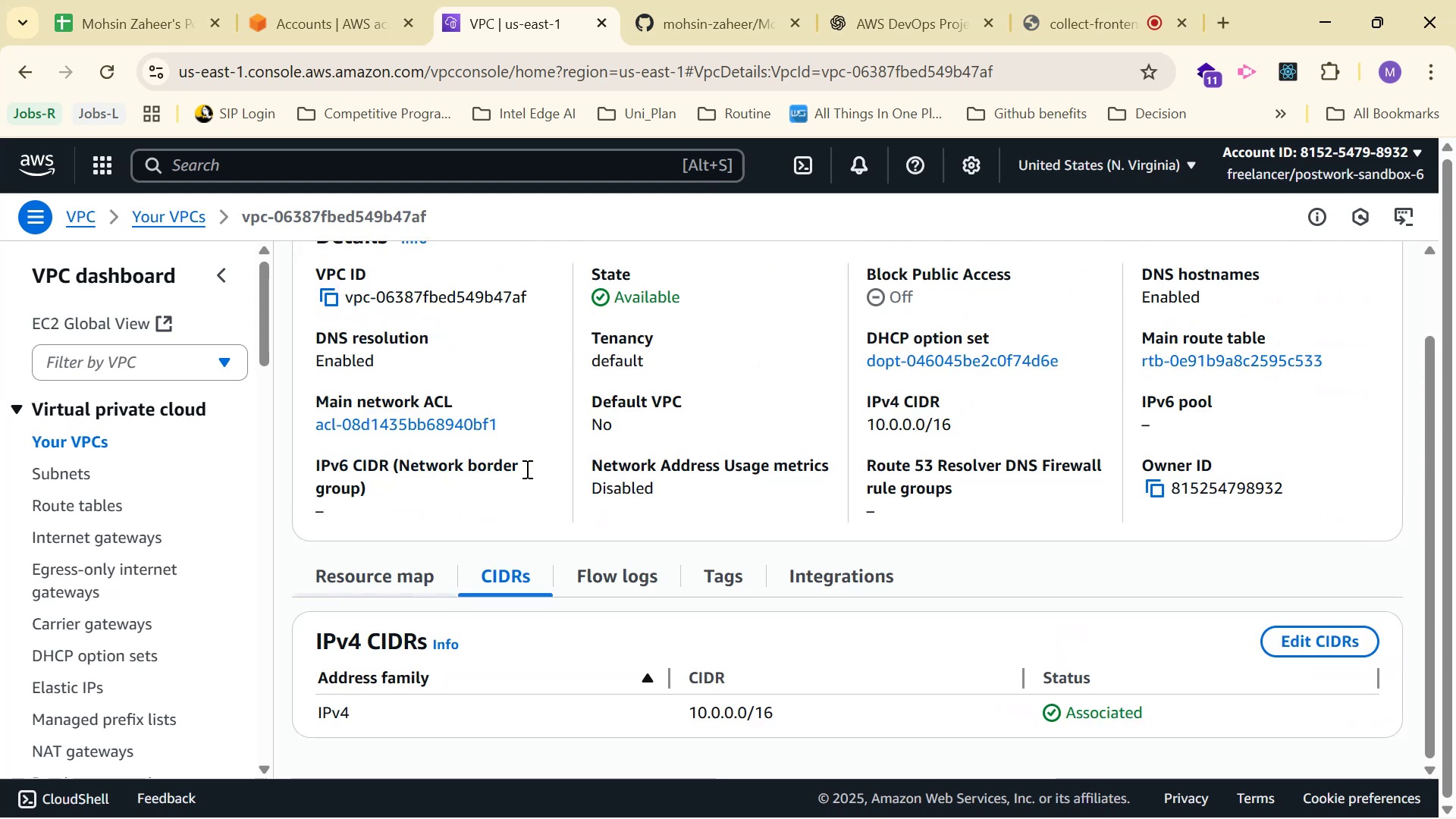 
scroll: coordinate [758, 485], scroll_direction: down, amount: 1.0
 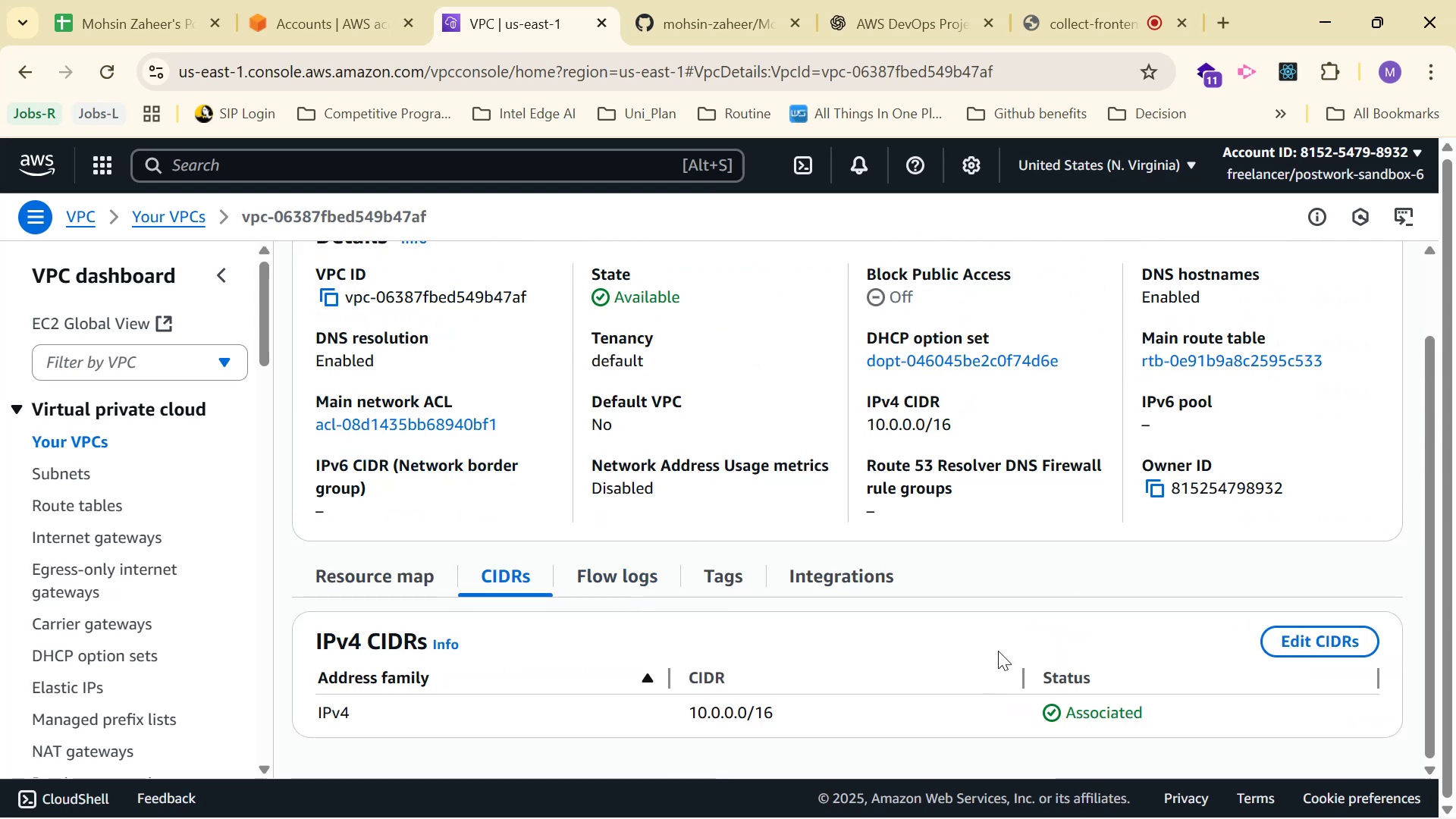 
left_click([633, 585])
 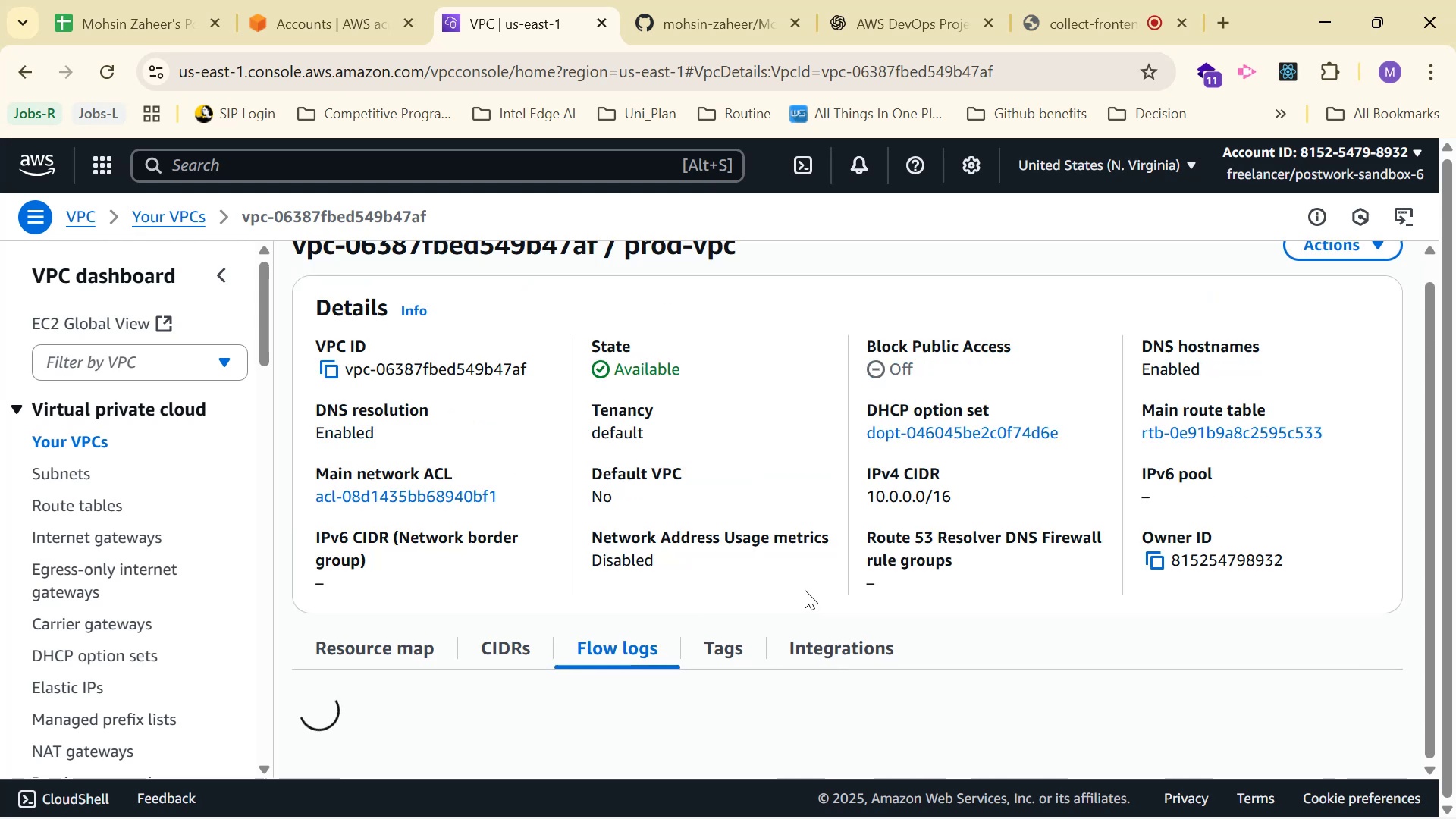 
scroll: coordinate [767, 631], scroll_direction: down, amount: 1.0
 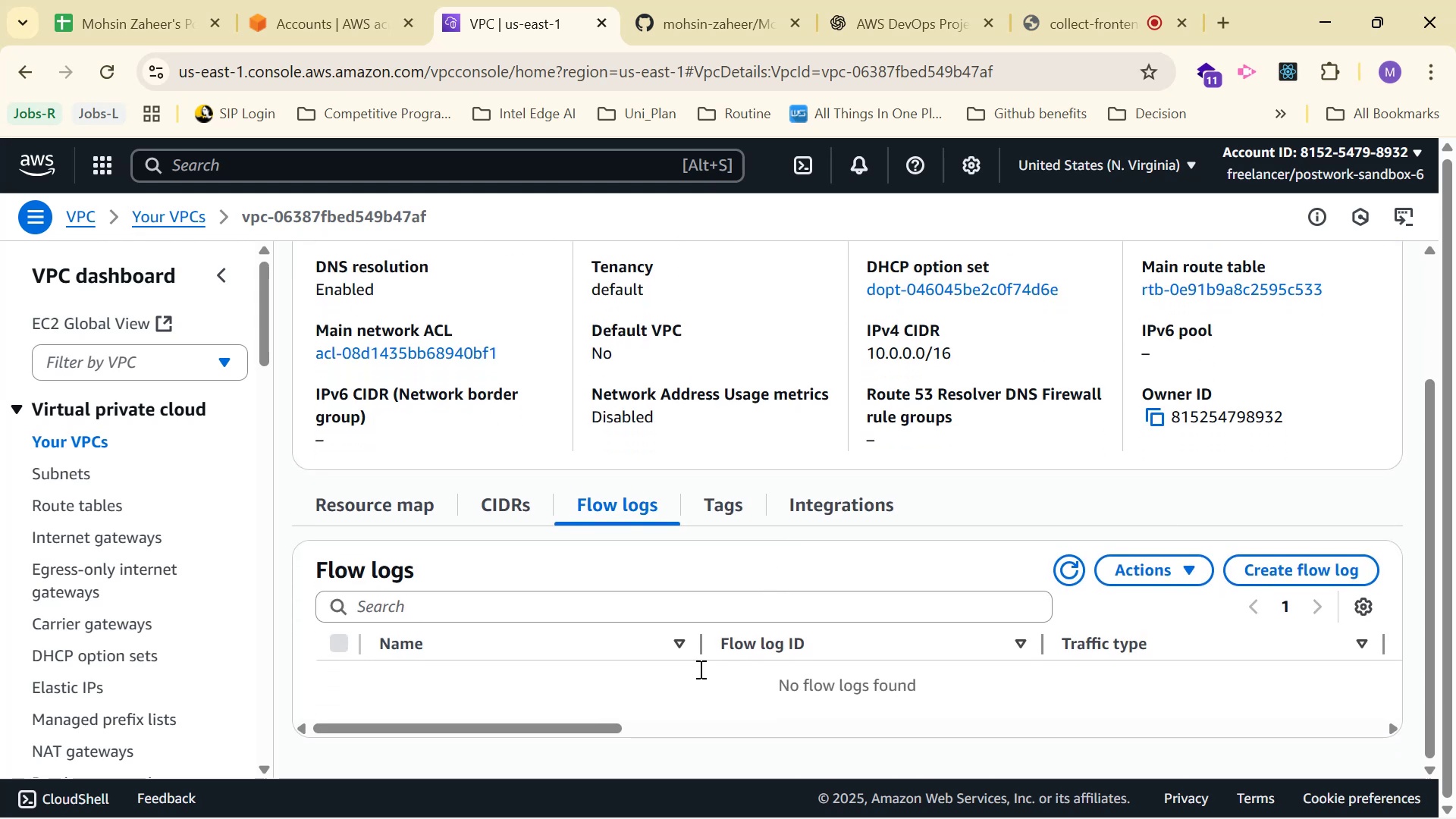 
left_click_drag(start_coordinate=[590, 730], to_coordinate=[228, 701])
 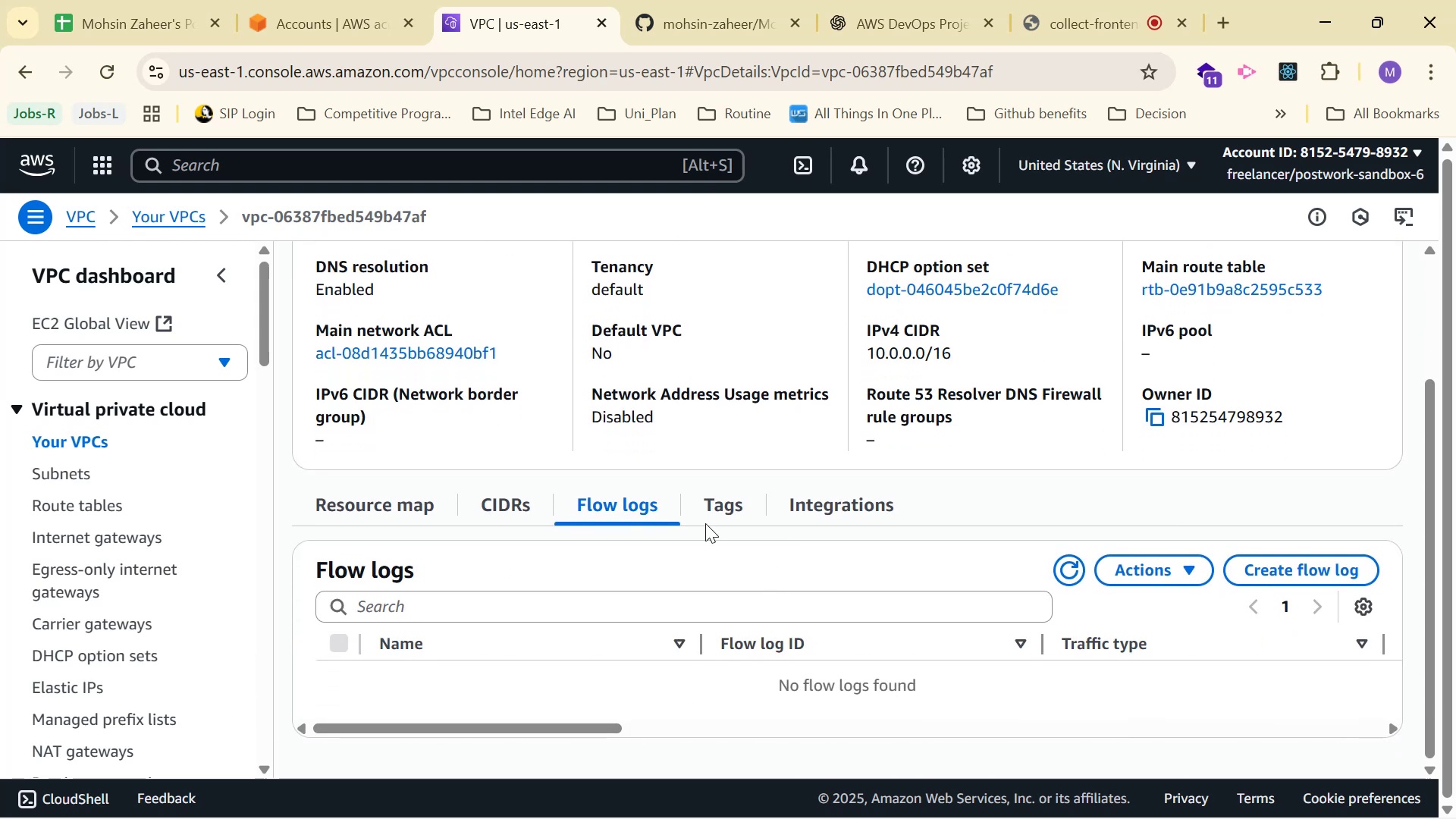 
left_click([728, 519])
 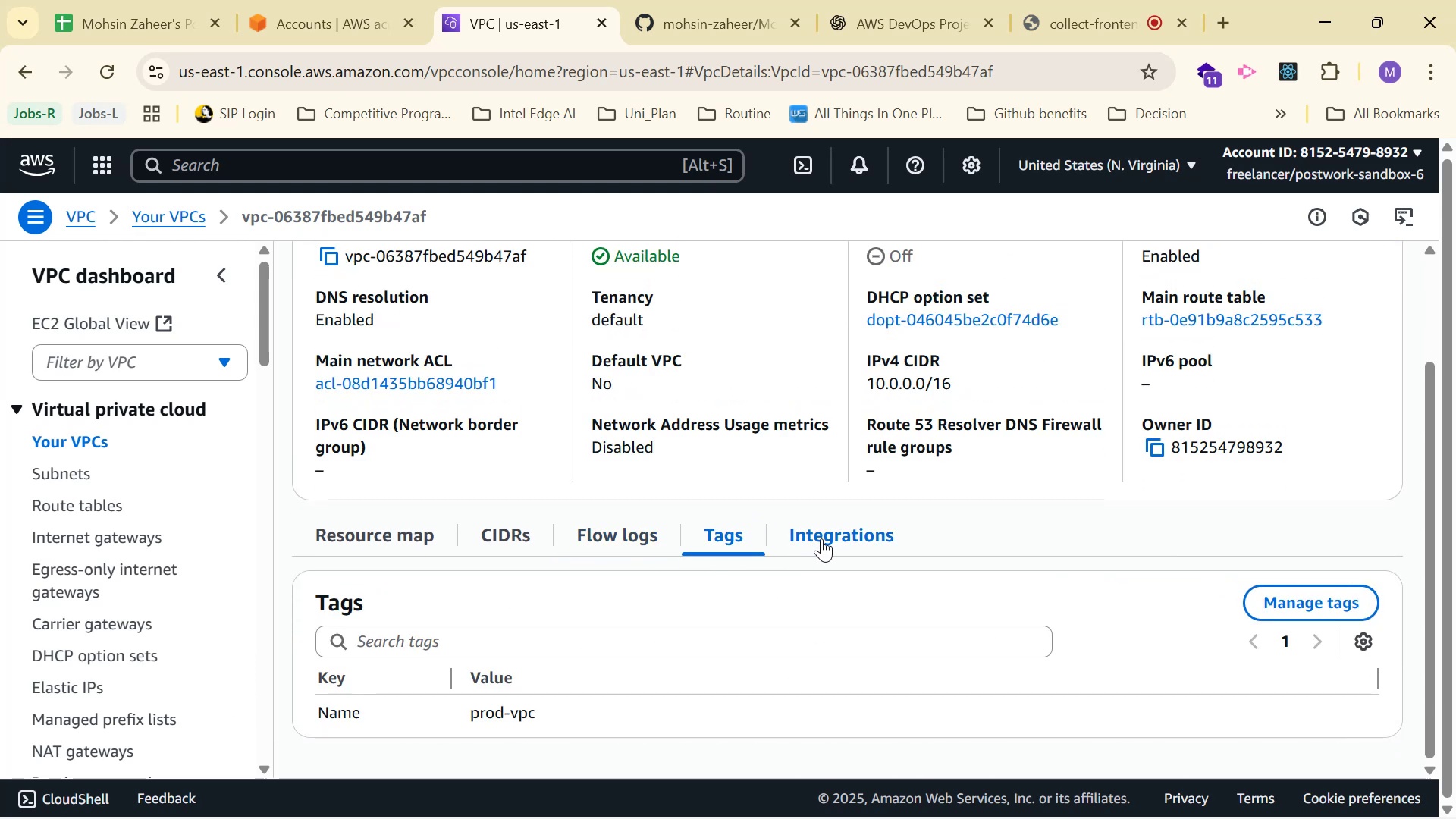 
left_click([859, 538])
 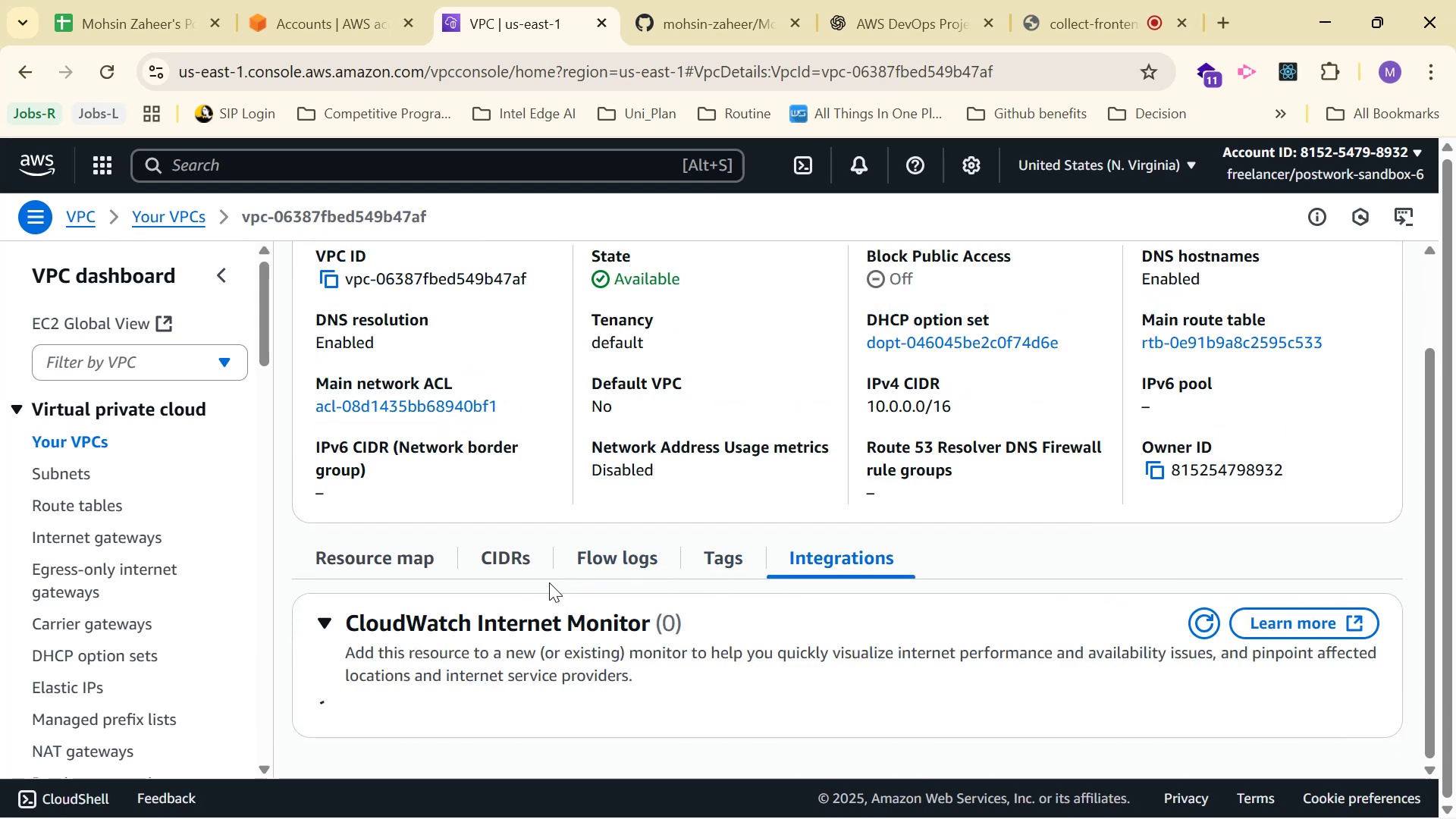 
left_click([748, 562])
 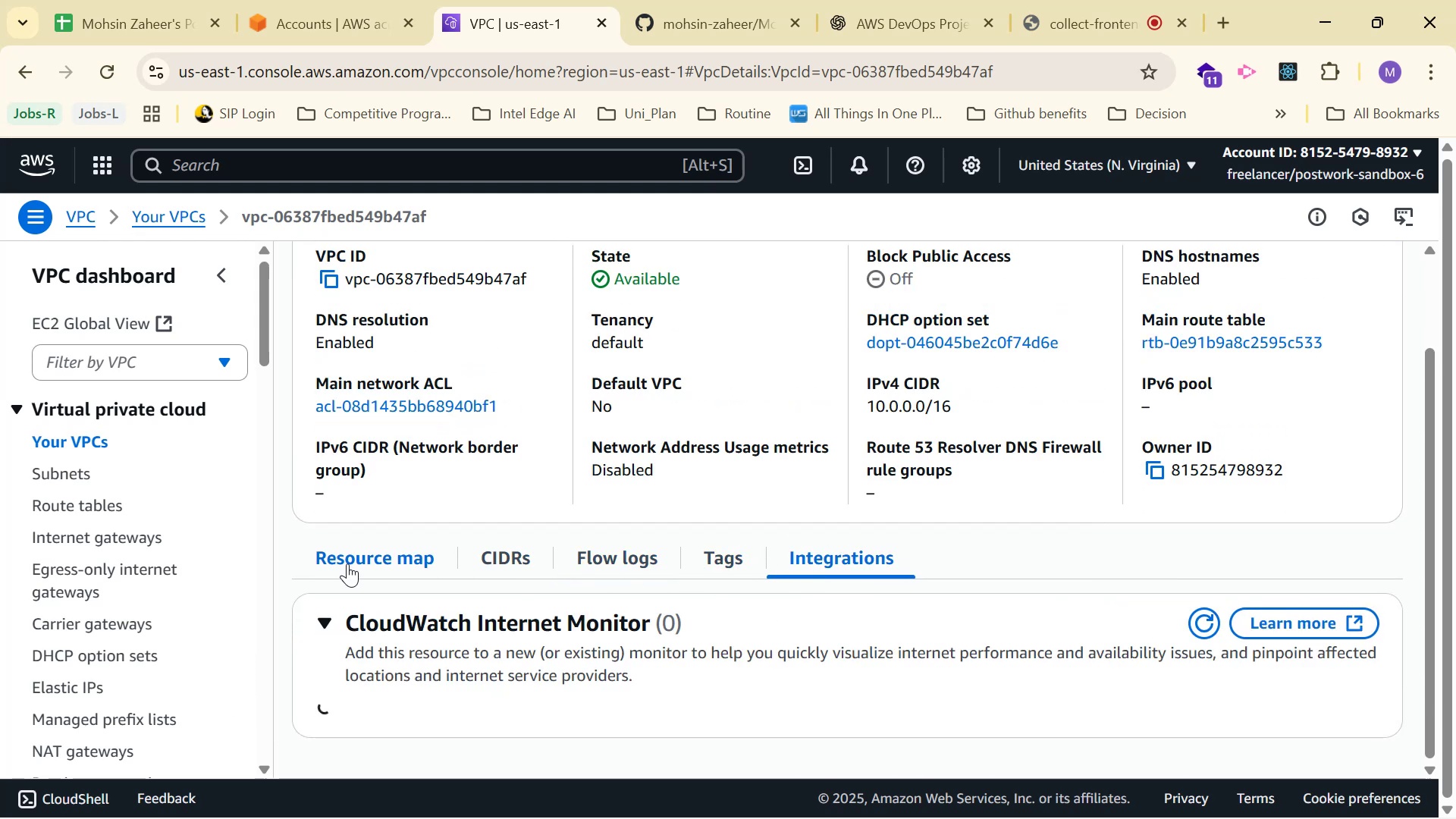 
scroll: coordinate [663, 512], scroll_direction: up, amount: 7.0
 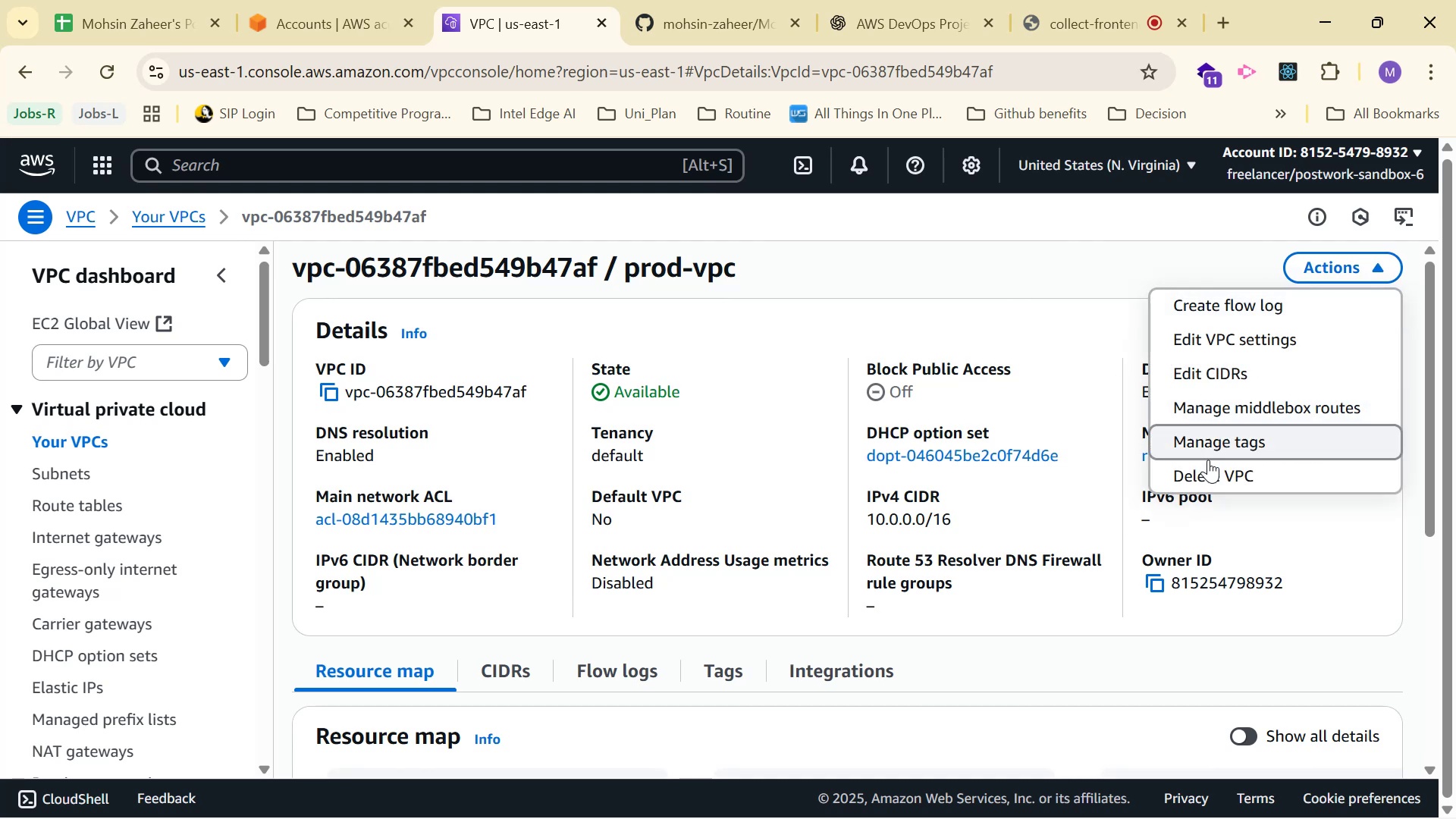 
left_click([897, 273])
 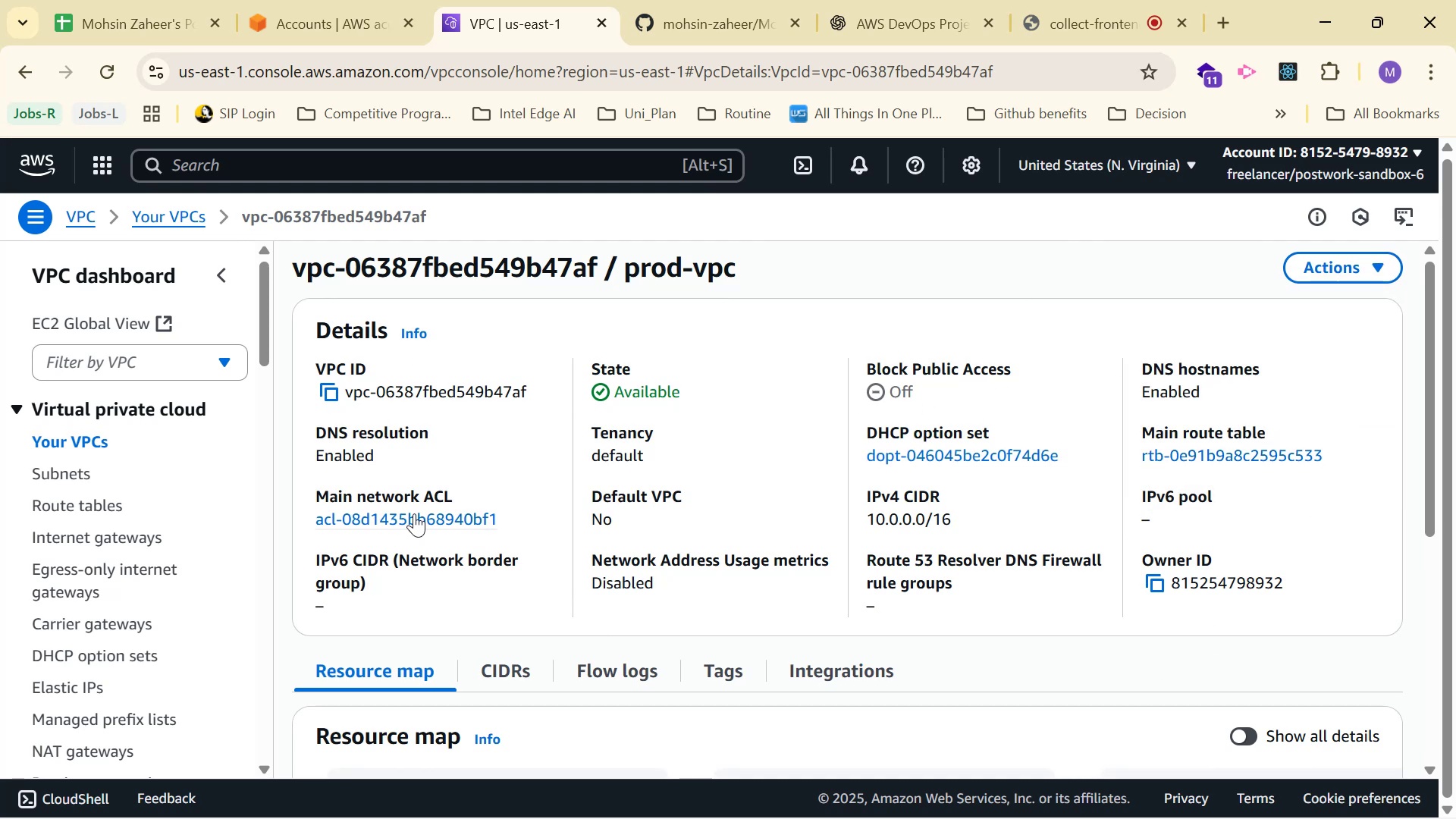 
scroll: coordinate [424, 440], scroll_direction: down, amount: 1.0
 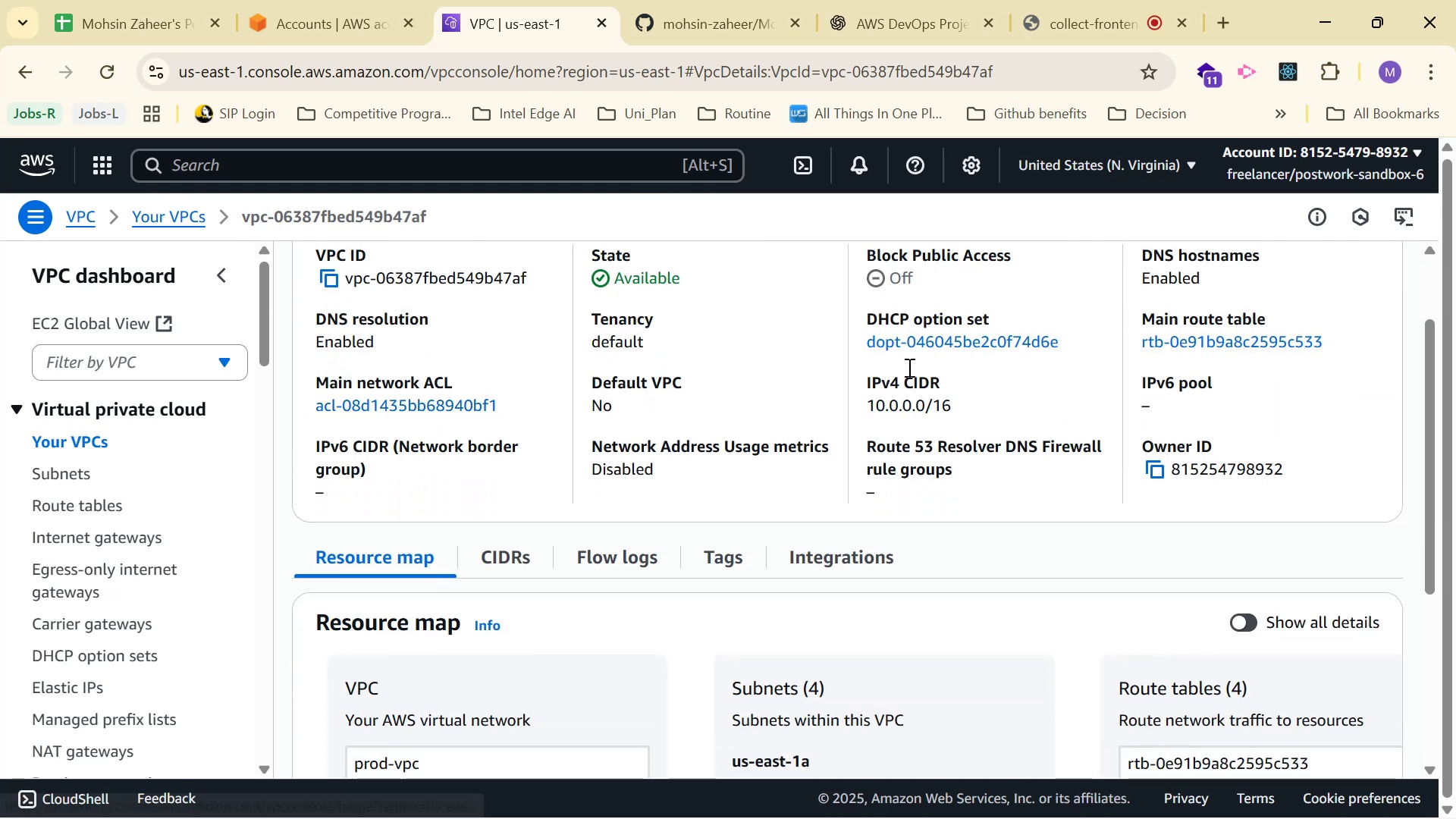 
scroll: coordinate [645, 419], scroll_direction: up, amount: 2.0
 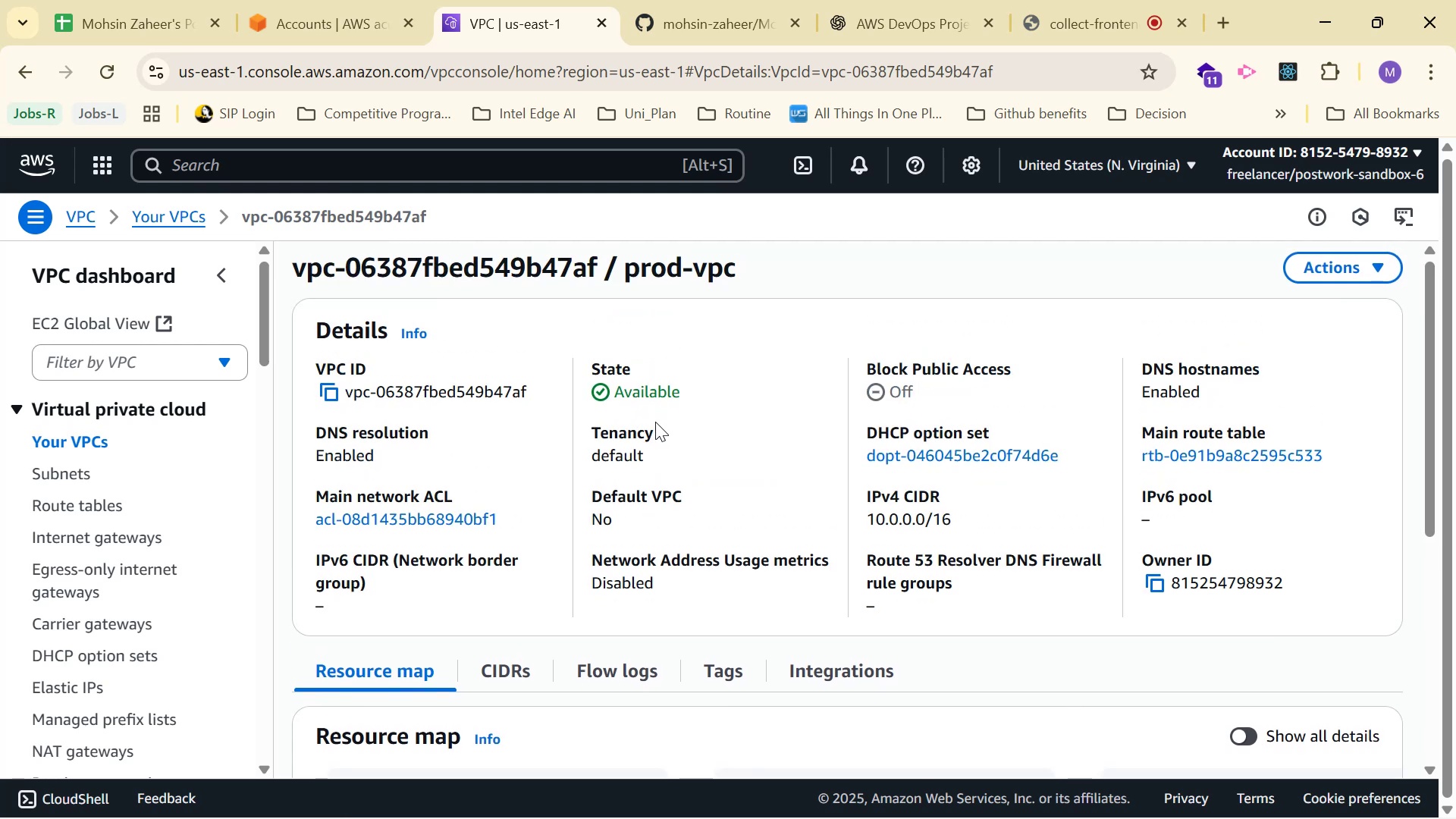 
wait(6.78)
 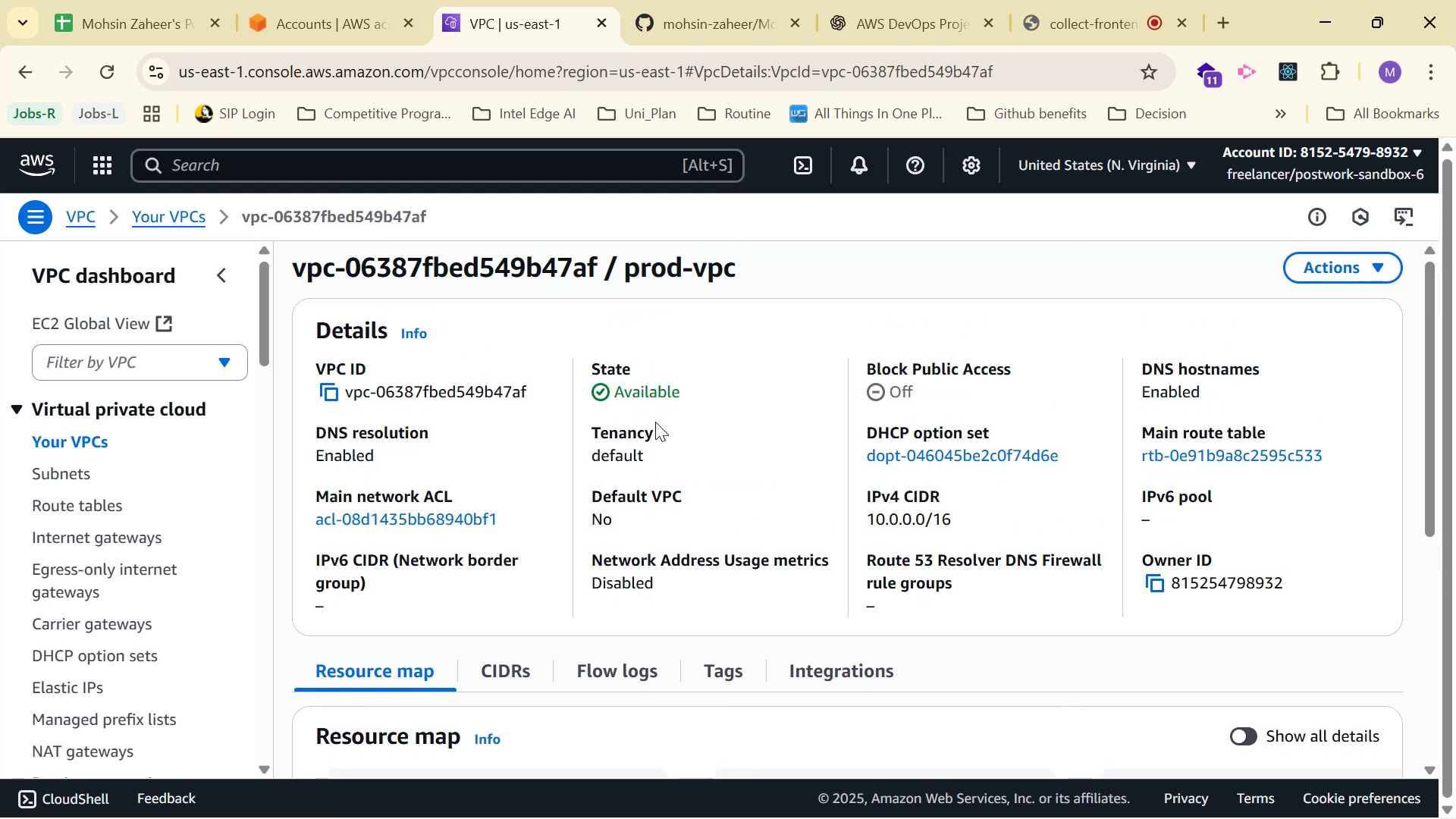 
scroll: coordinate [79, 610], scroll_direction: down, amount: 2.0
 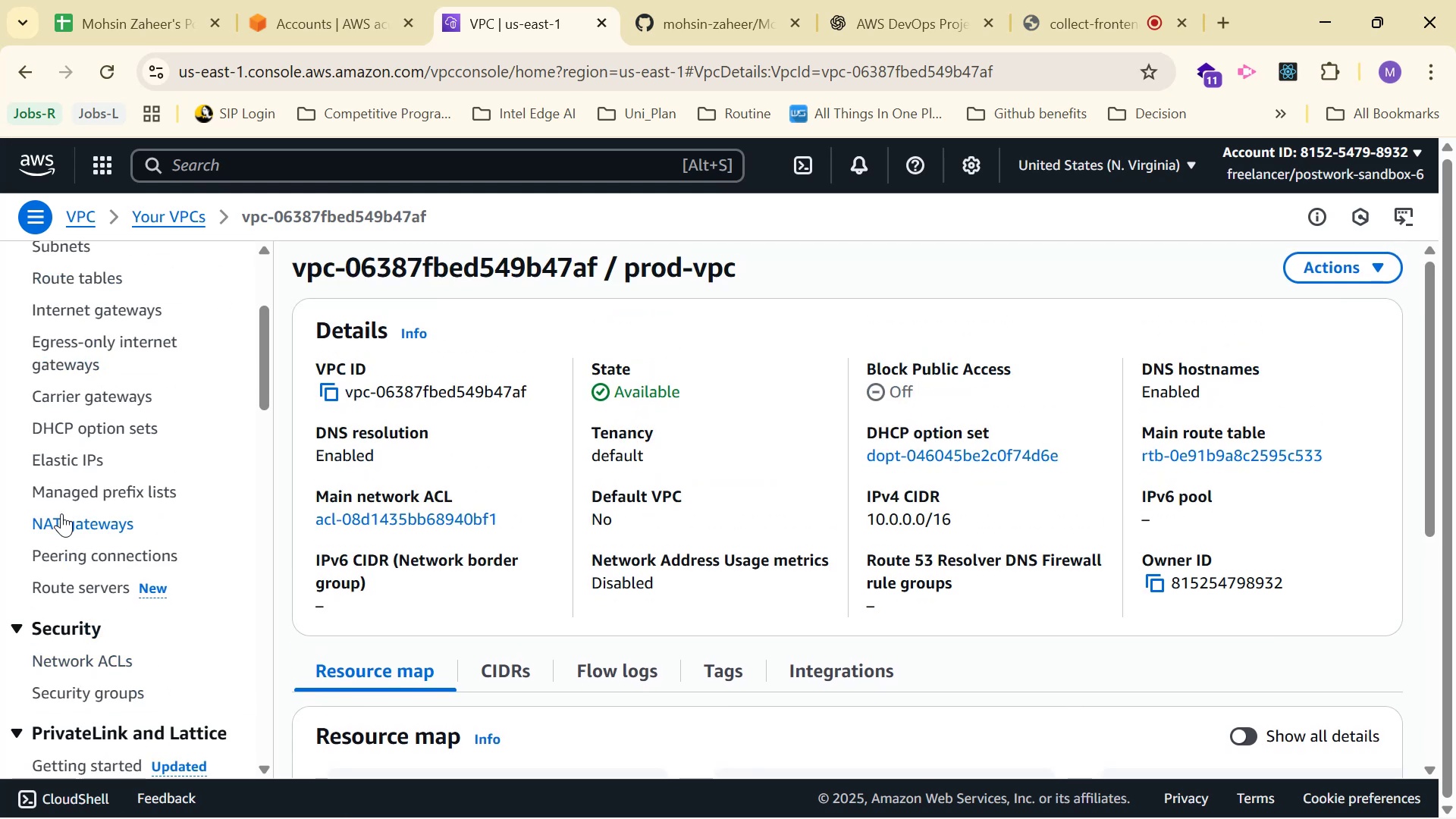 
left_click([61, 514])
 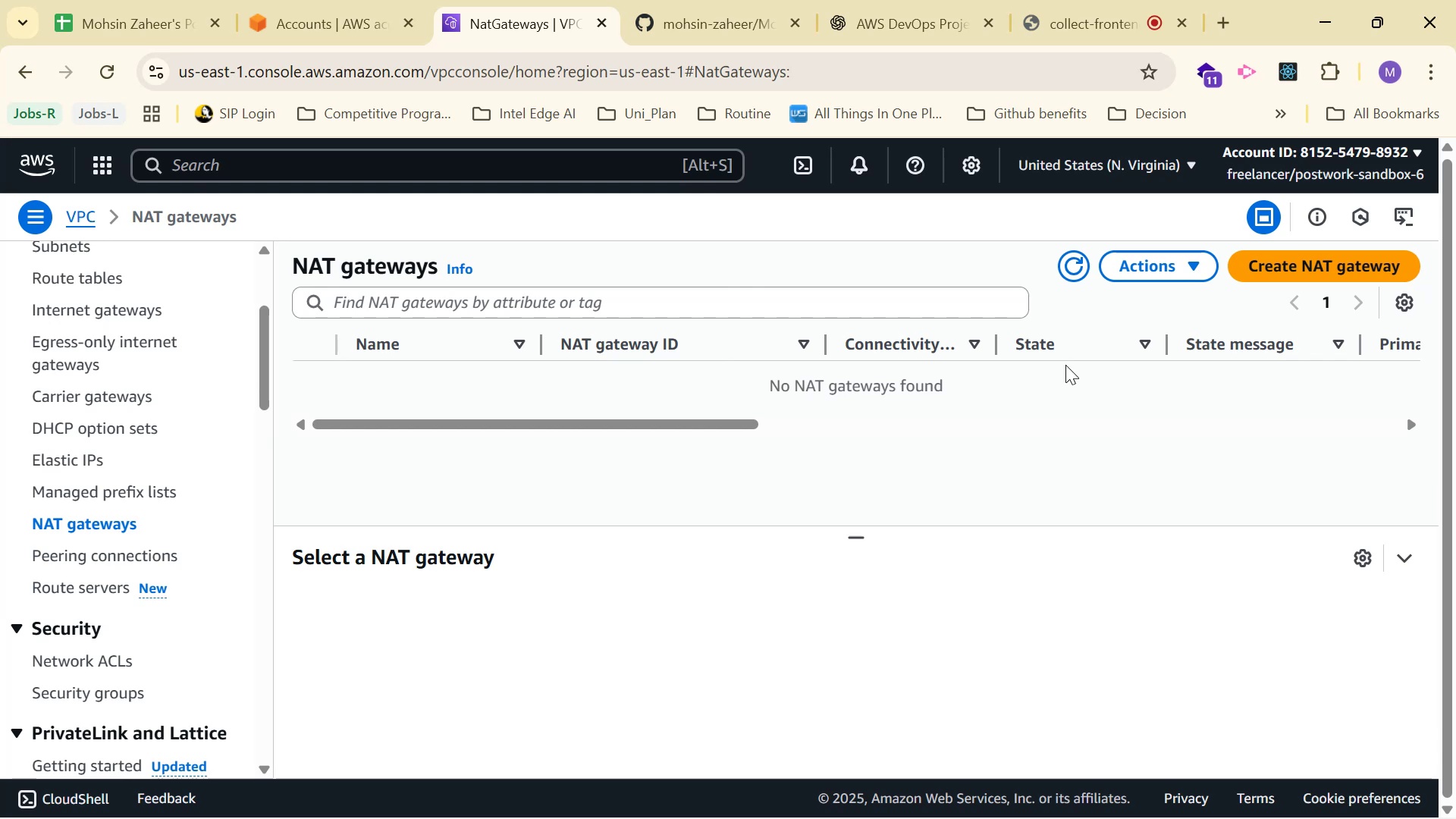 
left_click([899, 0])
 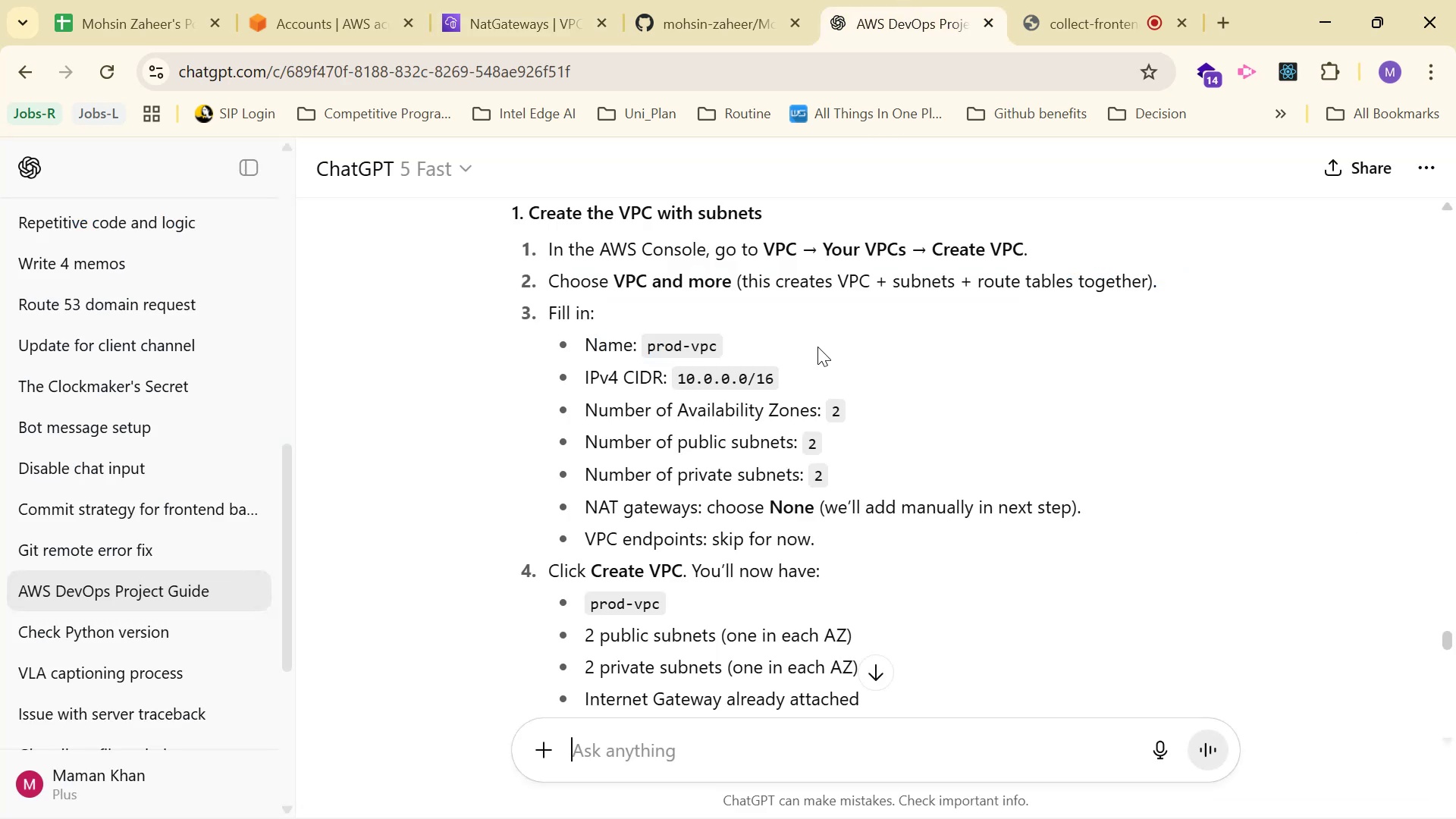 
scroll: coordinate [764, 443], scroll_direction: down, amount: 1.0
 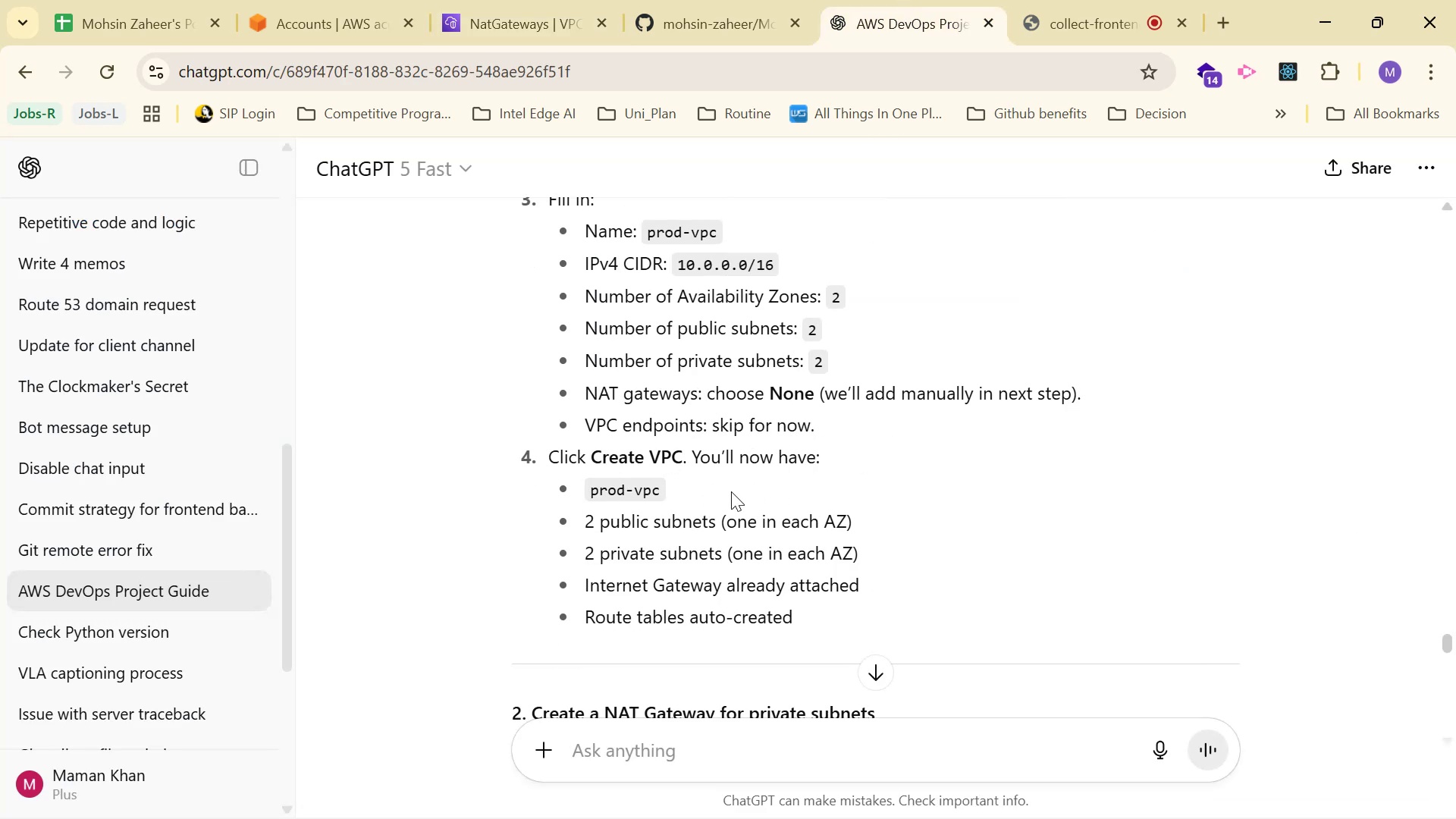 
left_click_drag(start_coordinate=[579, 522], to_coordinate=[890, 524])
 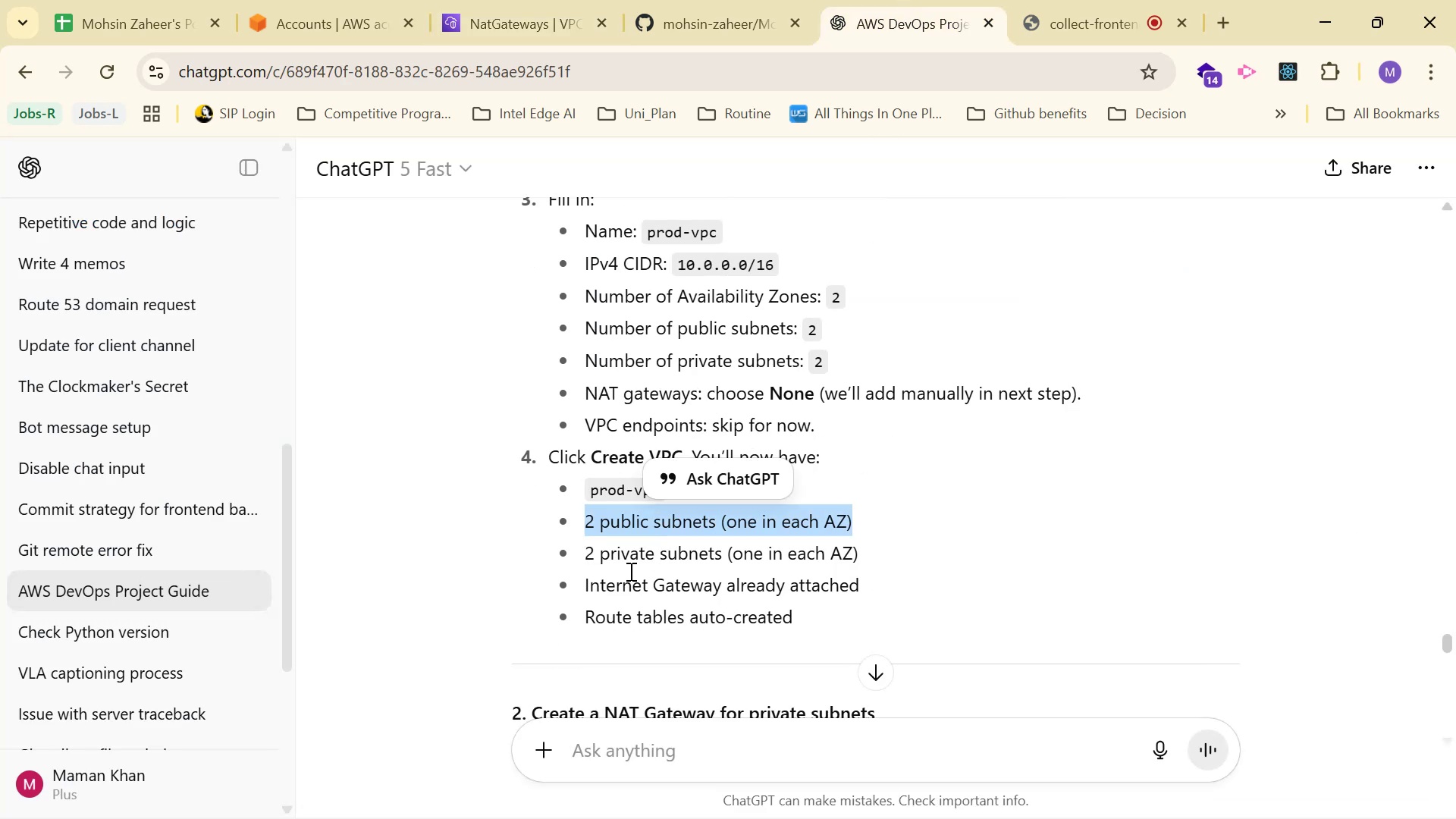 
left_click_drag(start_coordinate=[580, 563], to_coordinate=[933, 563])
 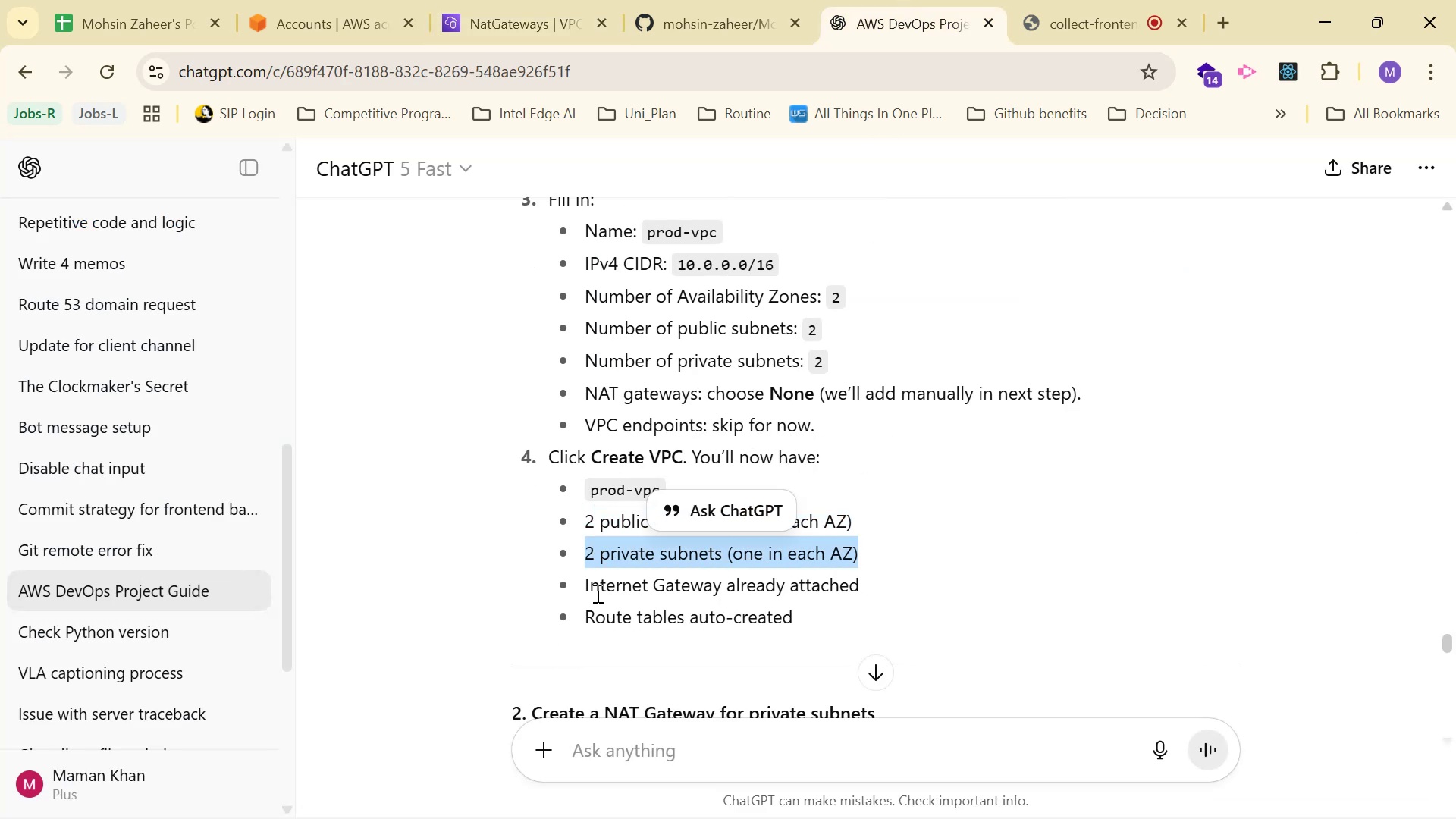 
left_click_drag(start_coordinate=[583, 590], to_coordinate=[930, 588])
 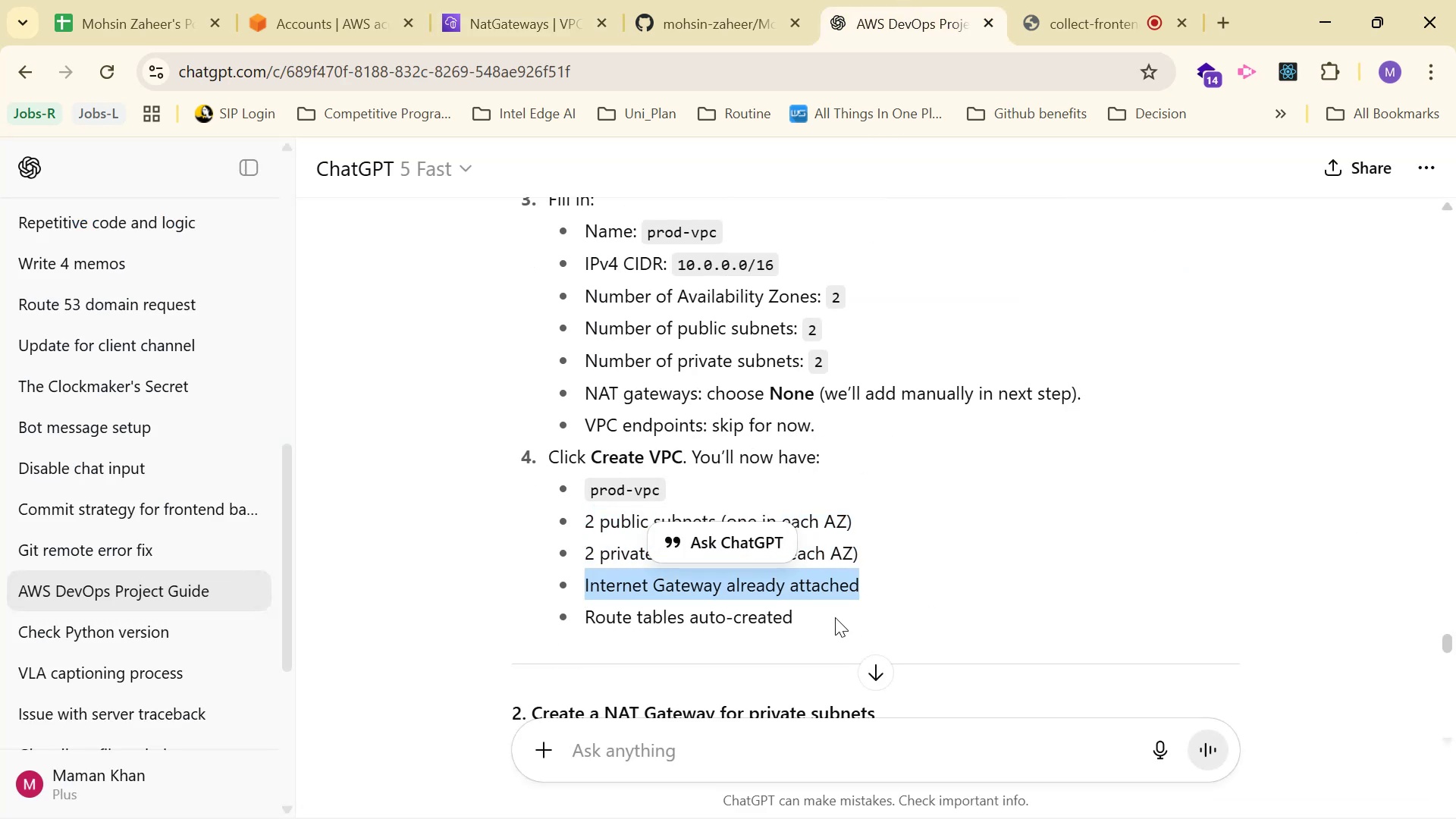 
left_click_drag(start_coordinate=[828, 618], to_coordinate=[556, 500])
 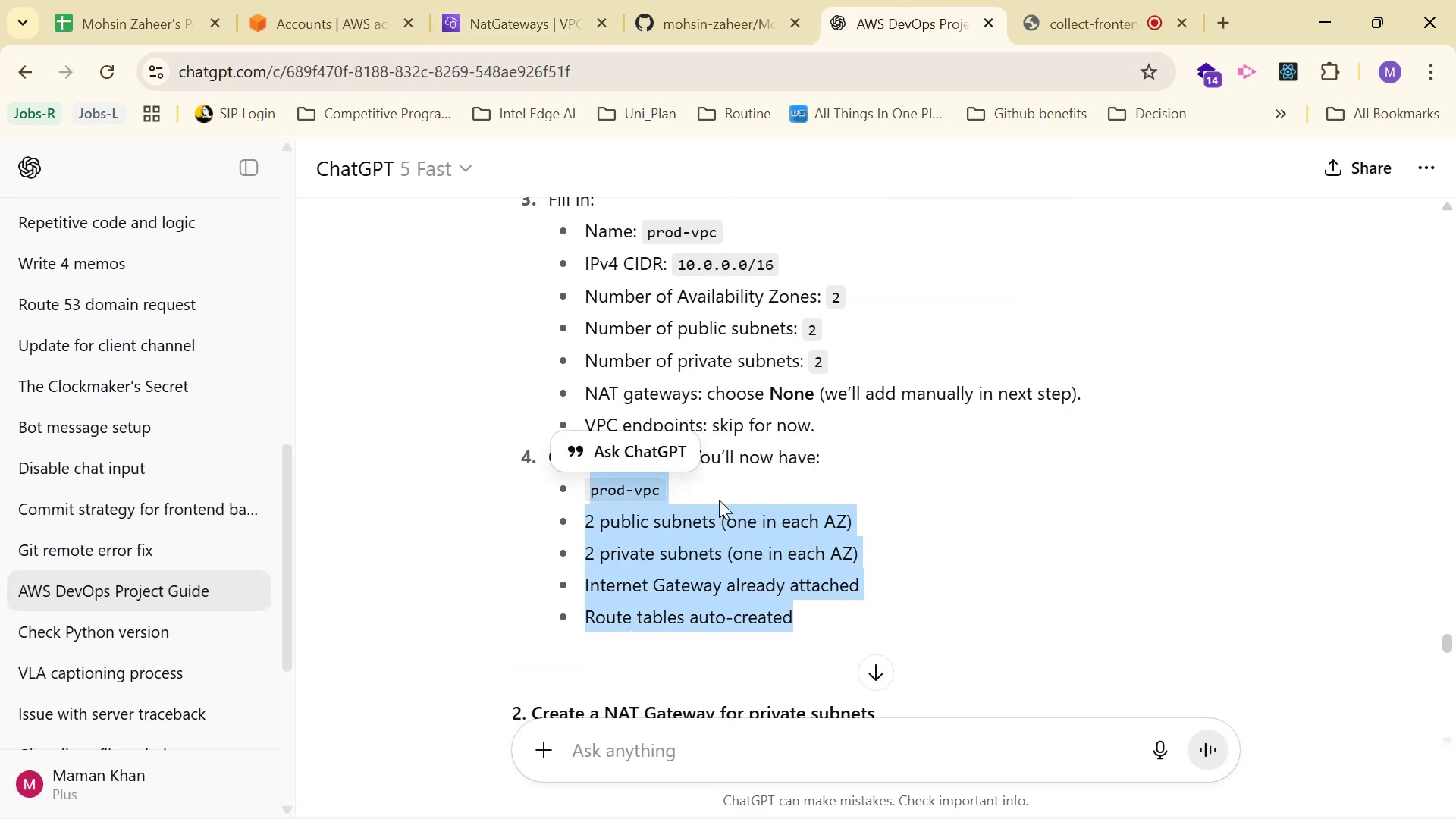 
left_click([1047, 478])
 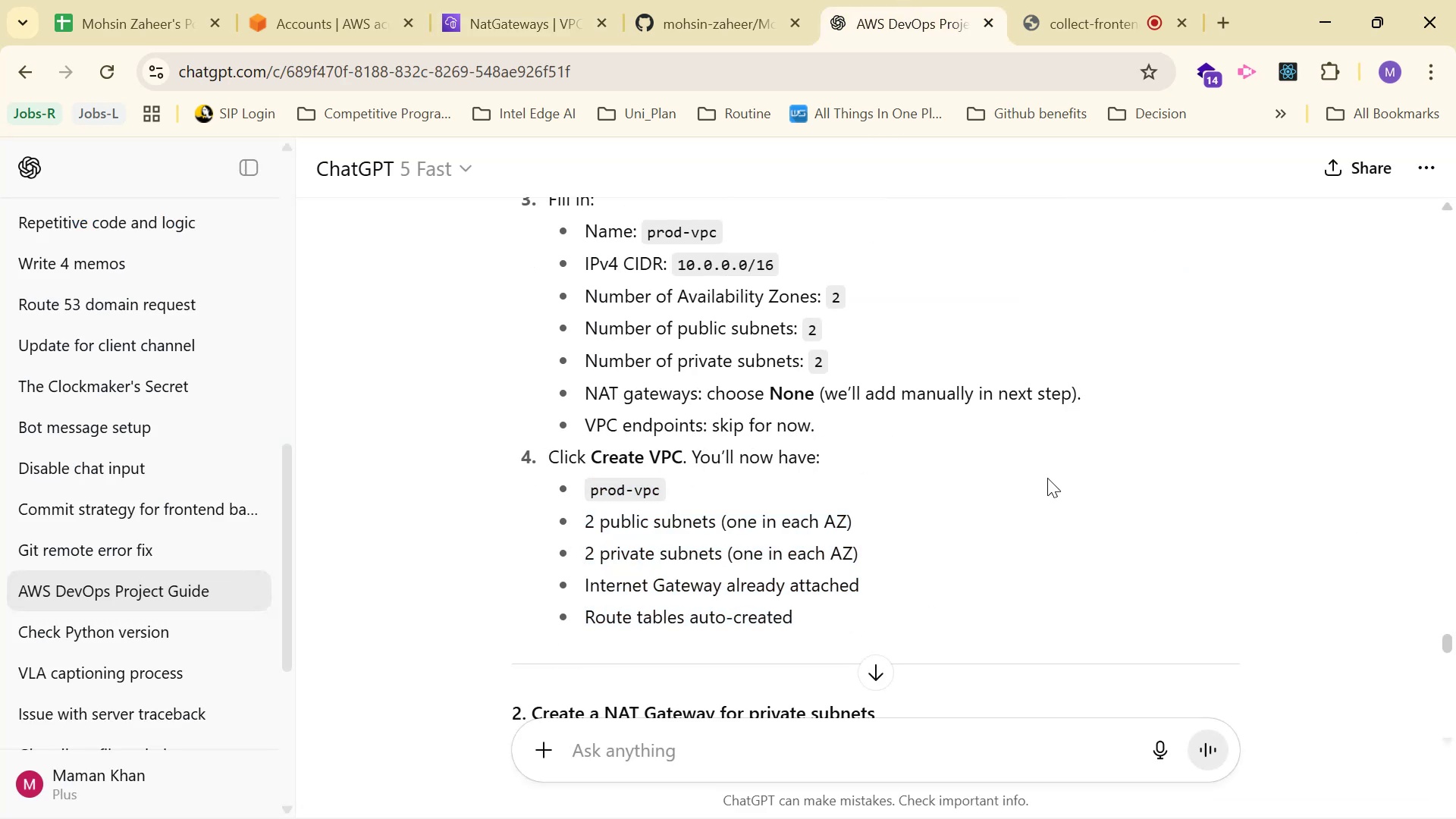 
scroll: coordinate [1044, 474], scroll_direction: down, amount: 3.0
 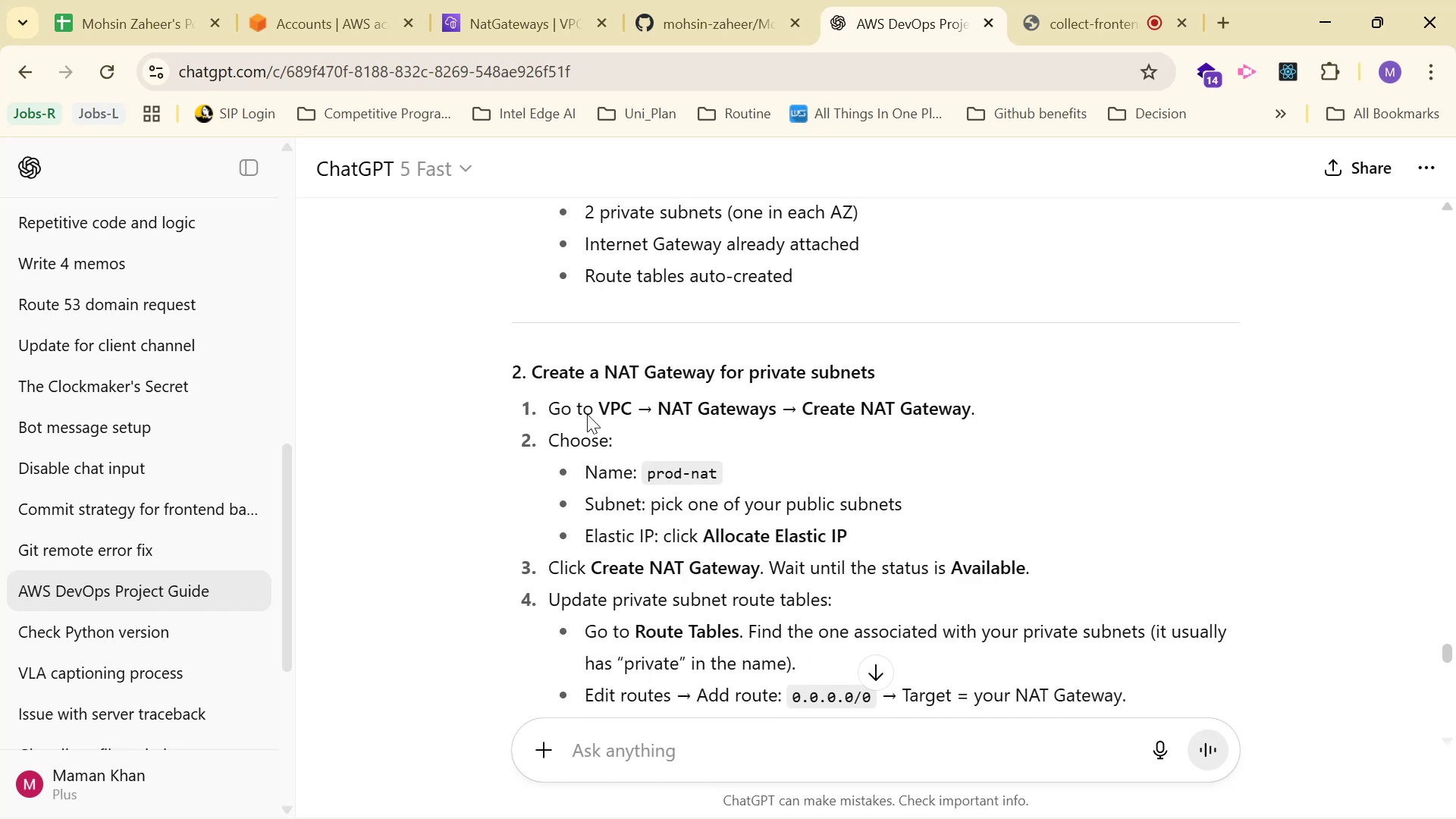 
left_click_drag(start_coordinate=[536, 373], to_coordinate=[949, 380])
 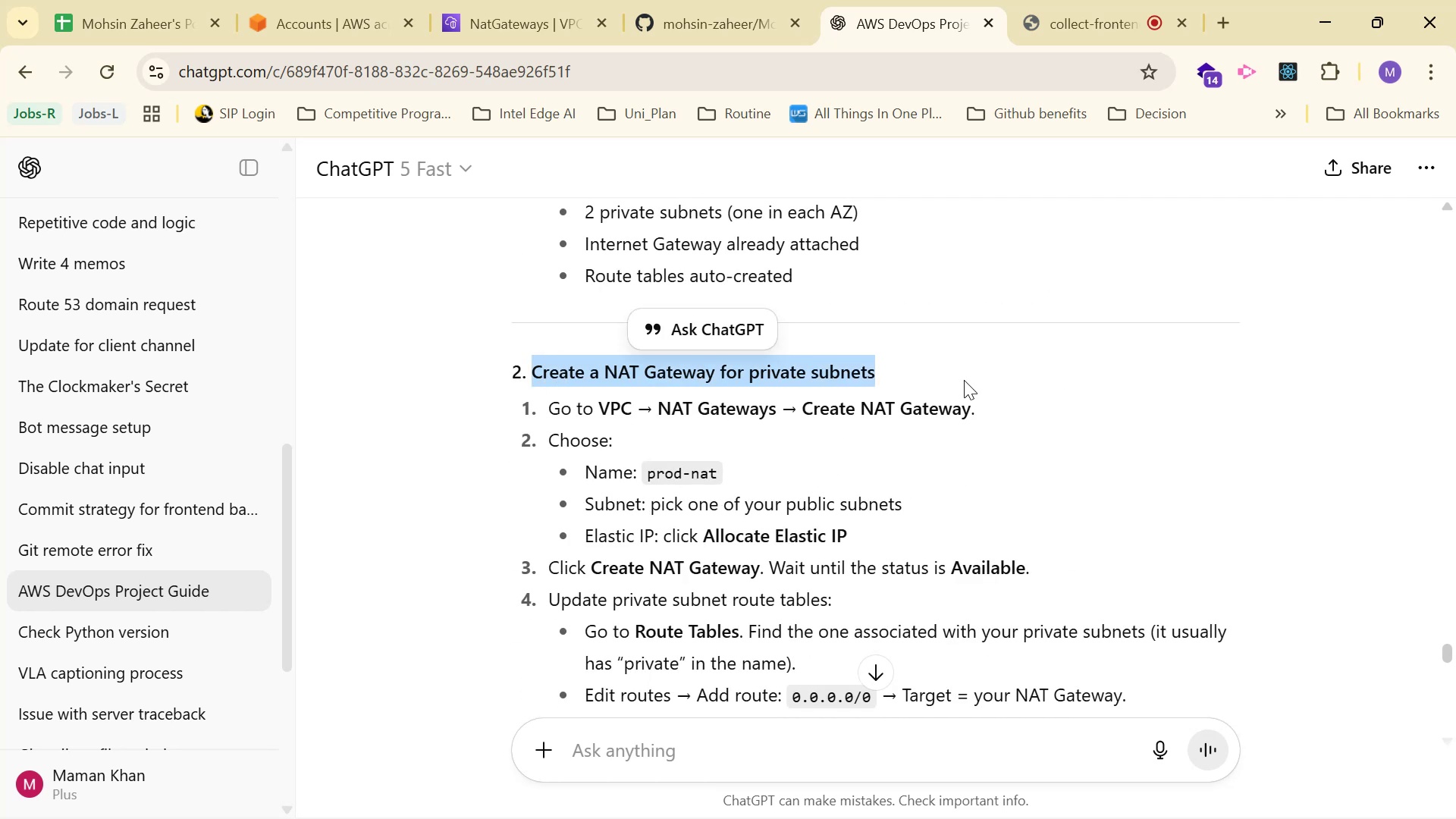 
left_click([1044, 348])
 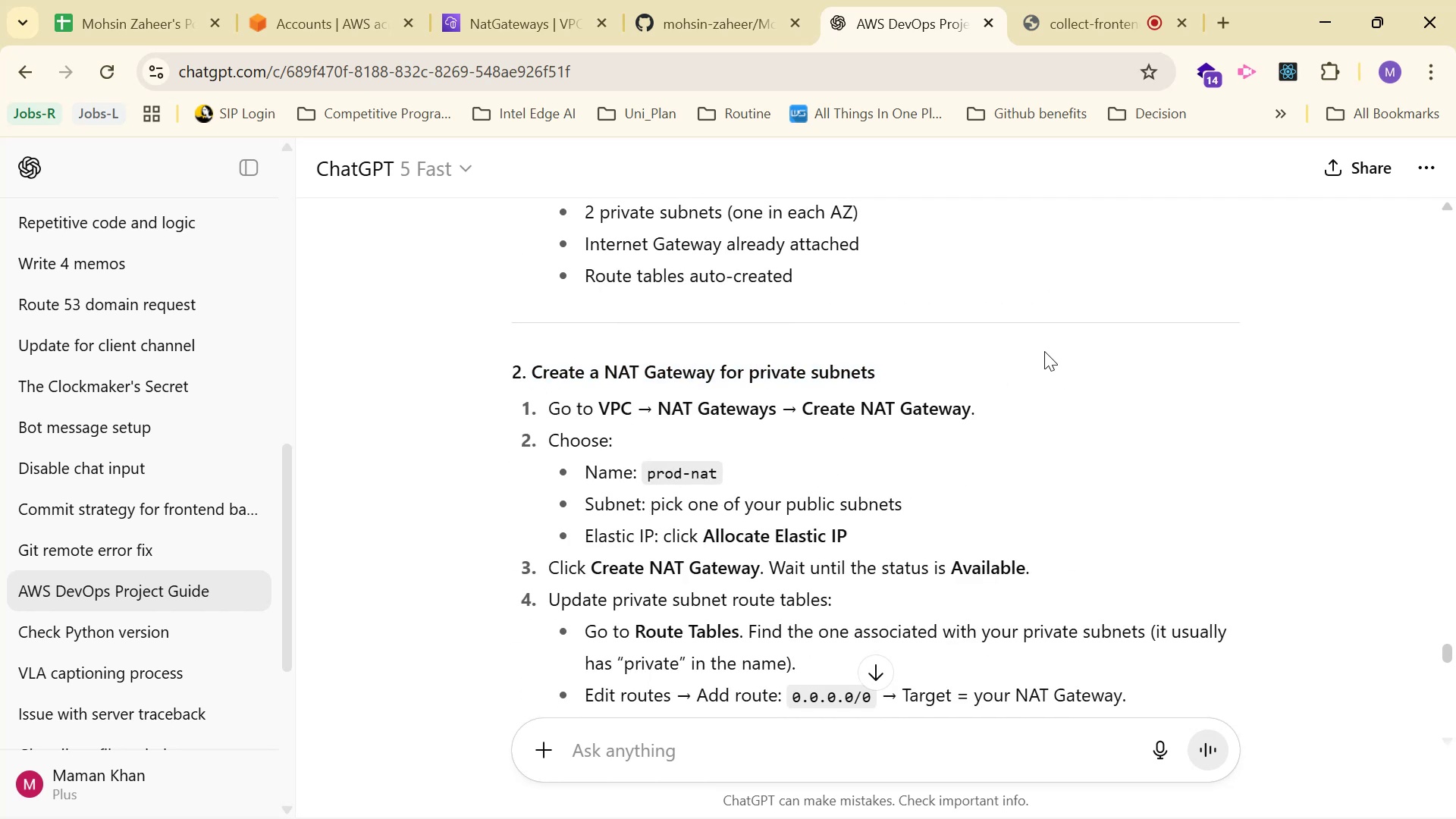 
scroll: coordinate [1040, 391], scroll_direction: down, amount: 1.0
 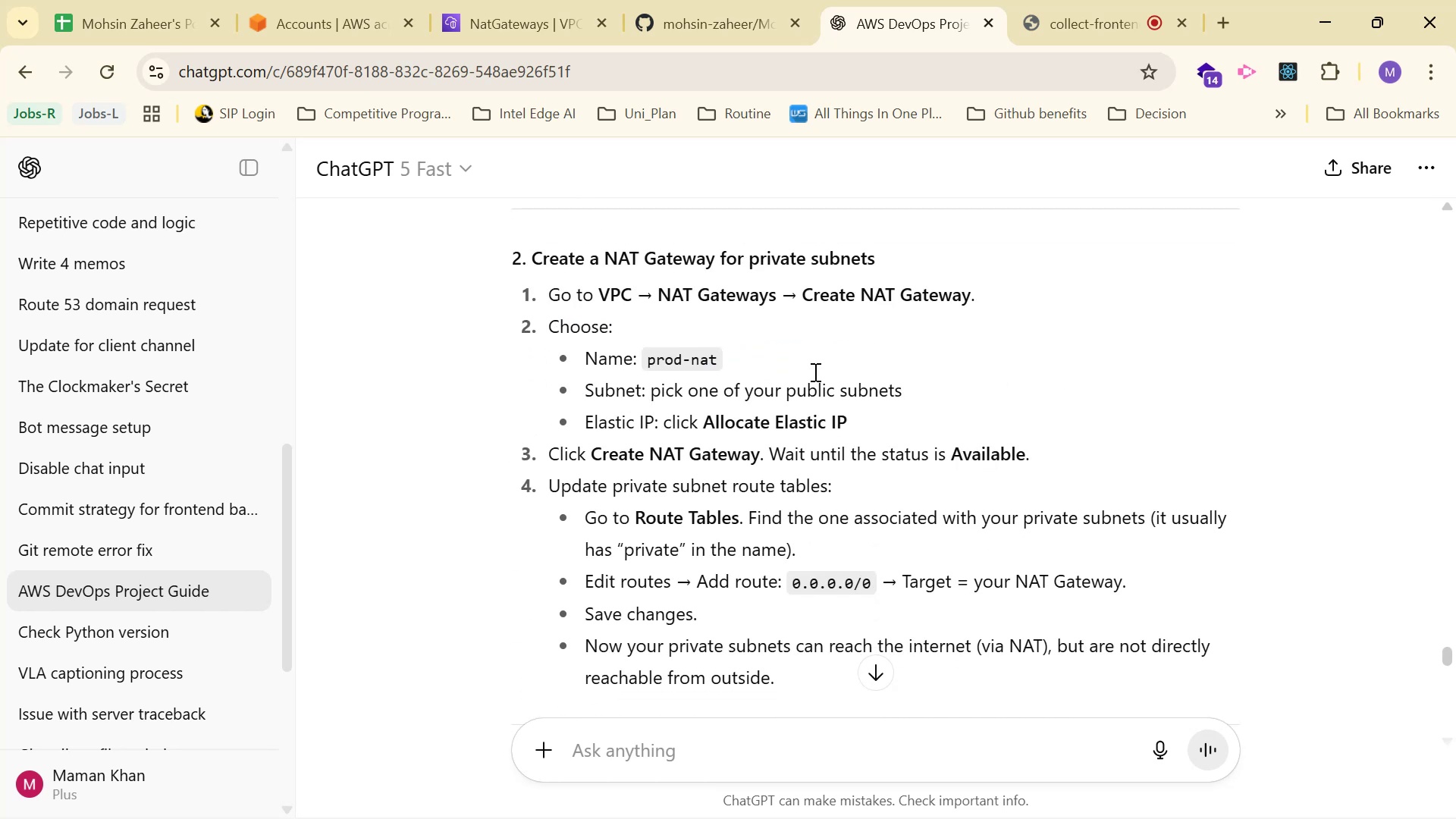 
key(Alt+Tab)
 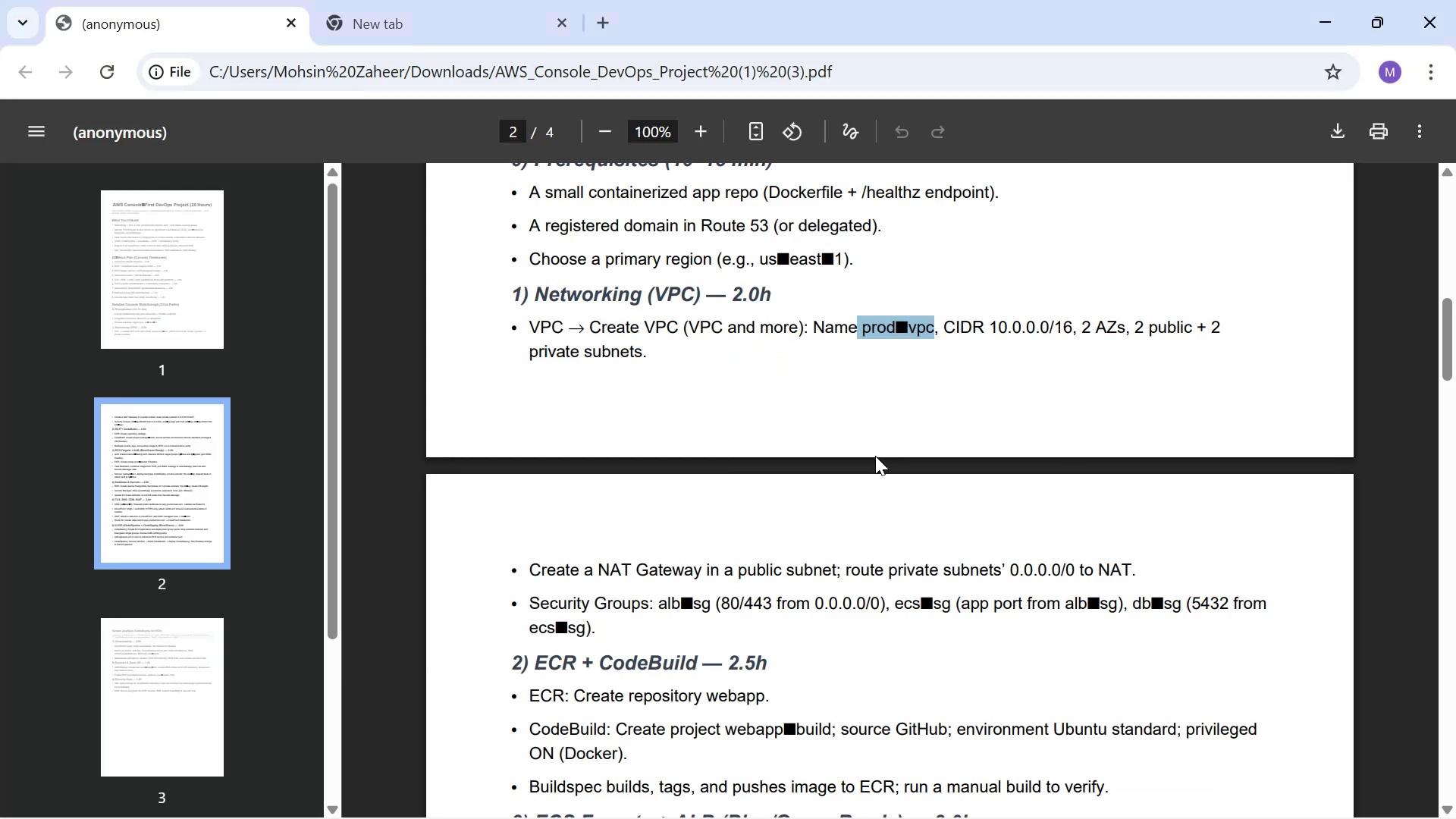 
scroll: coordinate [775, 559], scroll_direction: down, amount: 2.0
 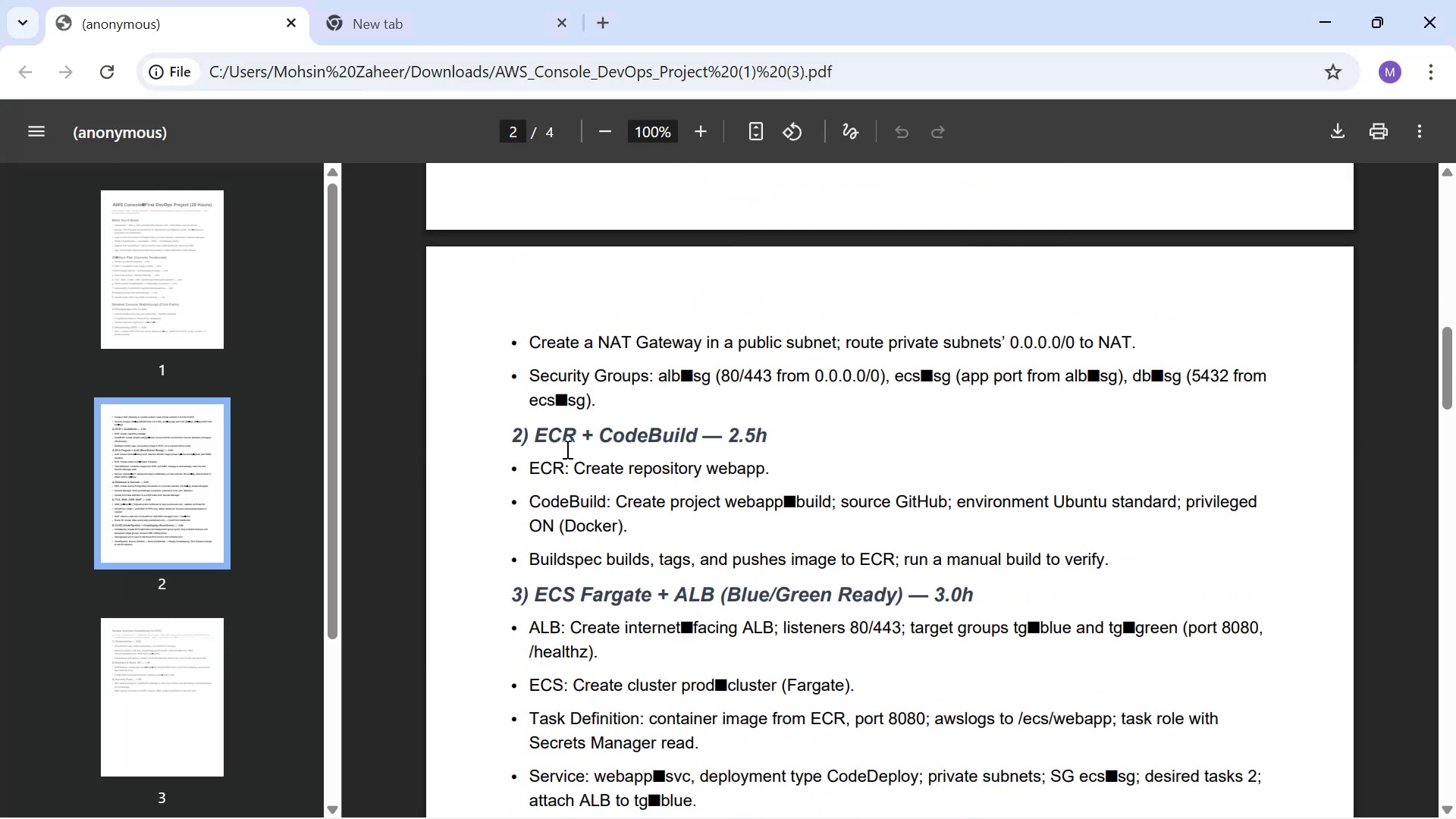 
left_click_drag(start_coordinate=[543, 347], to_coordinate=[852, 349])
 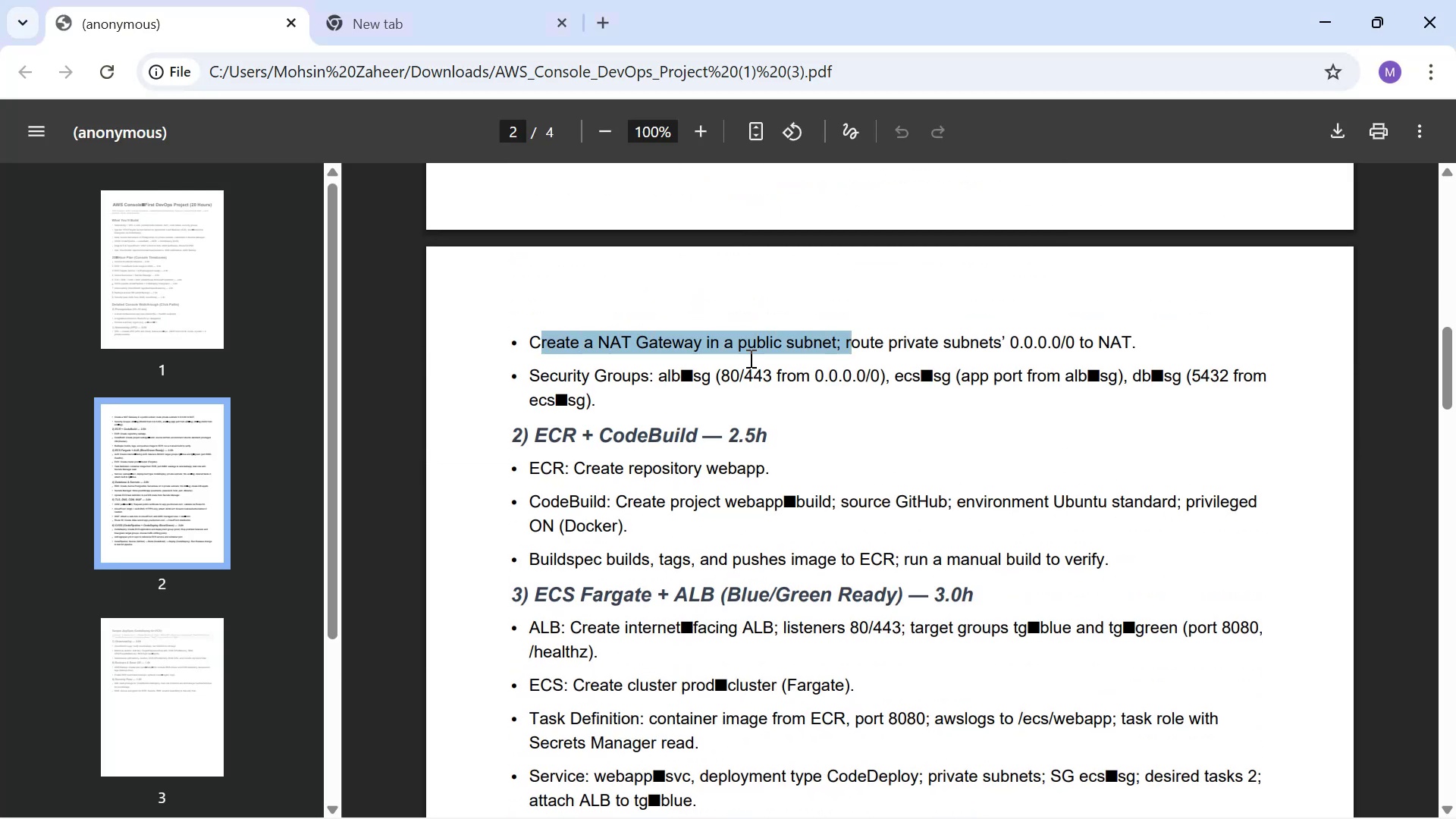 
left_click([695, 347])
 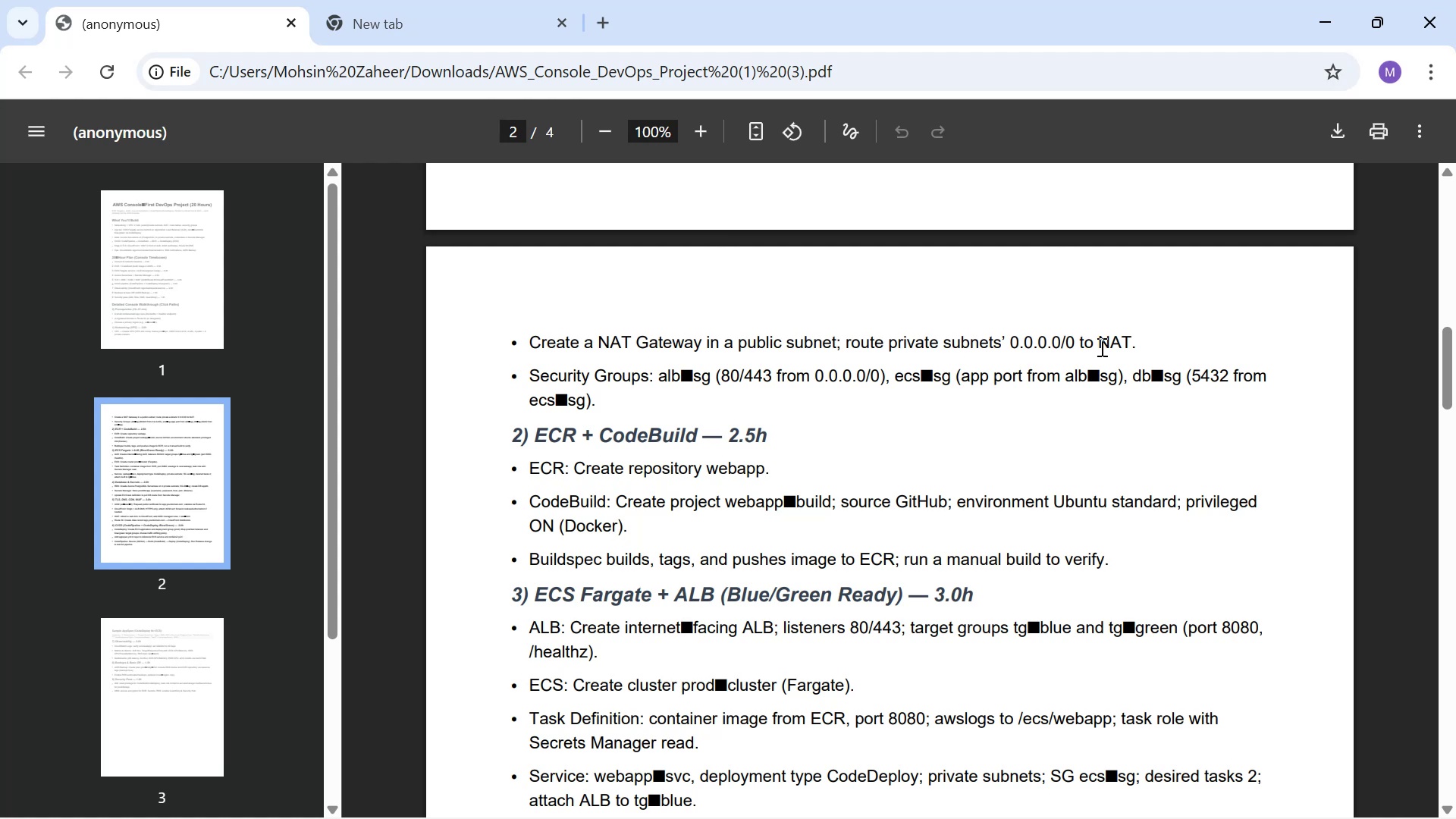 
wait(5.11)
 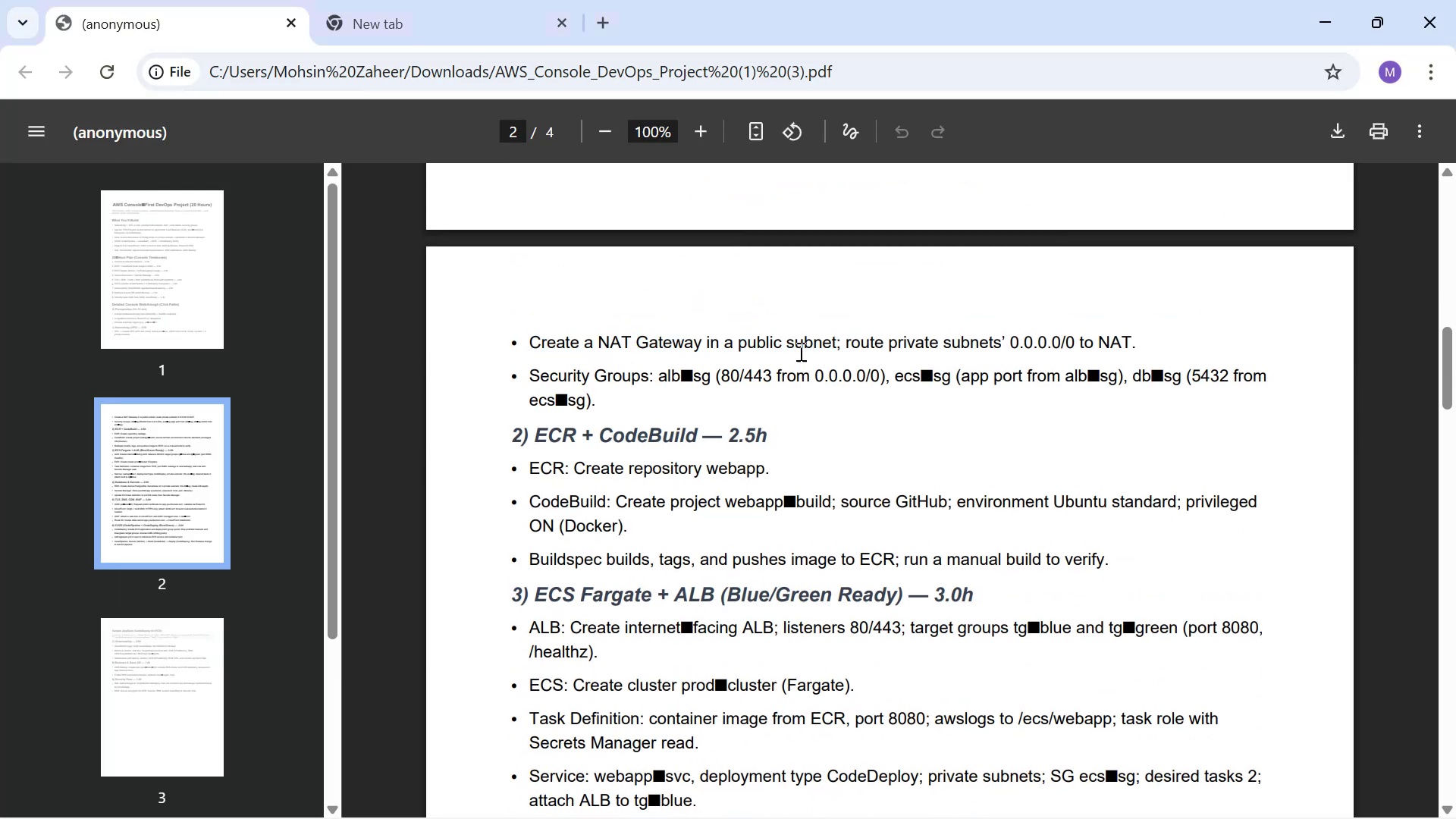 
key(Alt+AltLeft)
 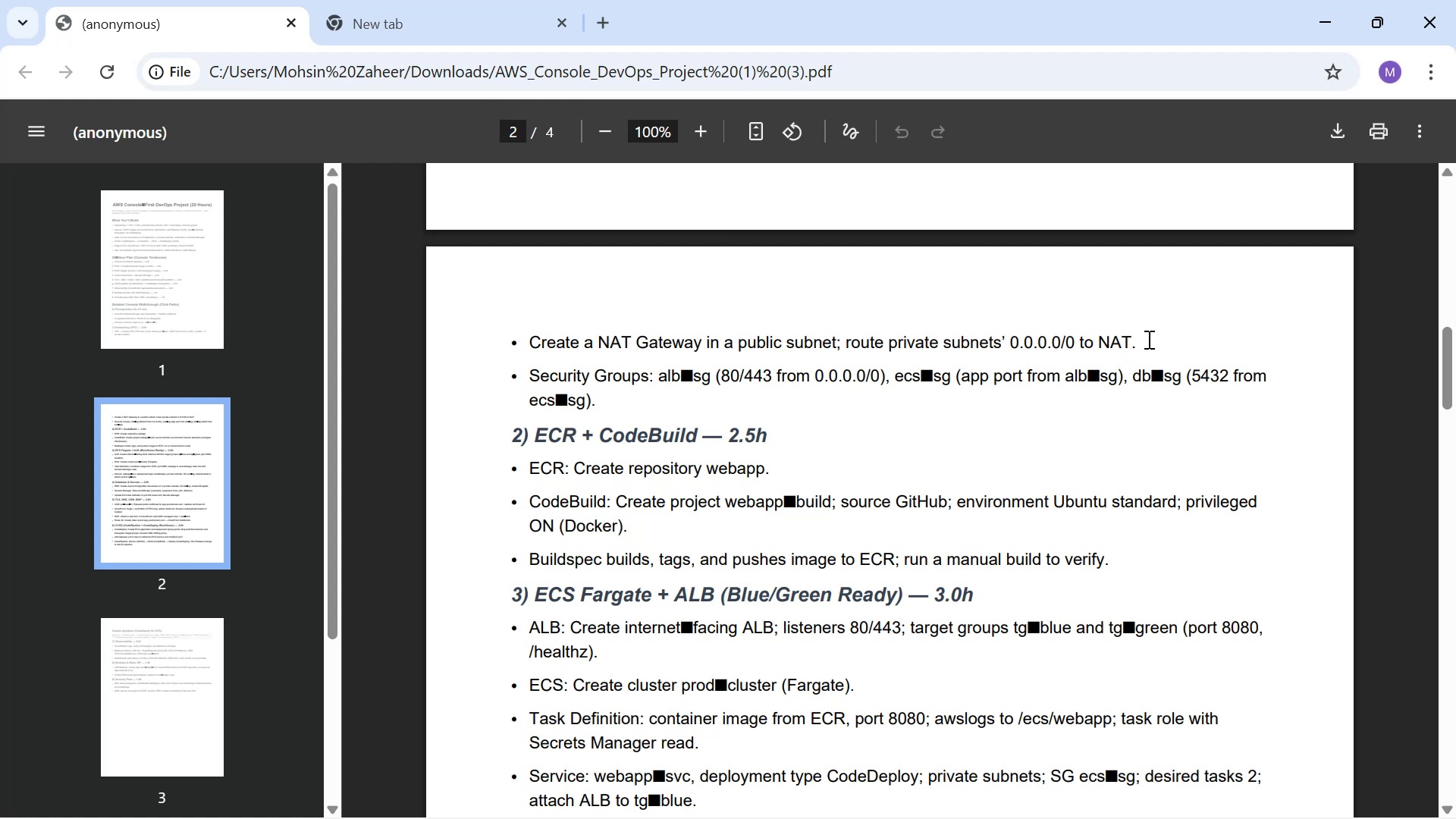 
key(Alt+Tab)
 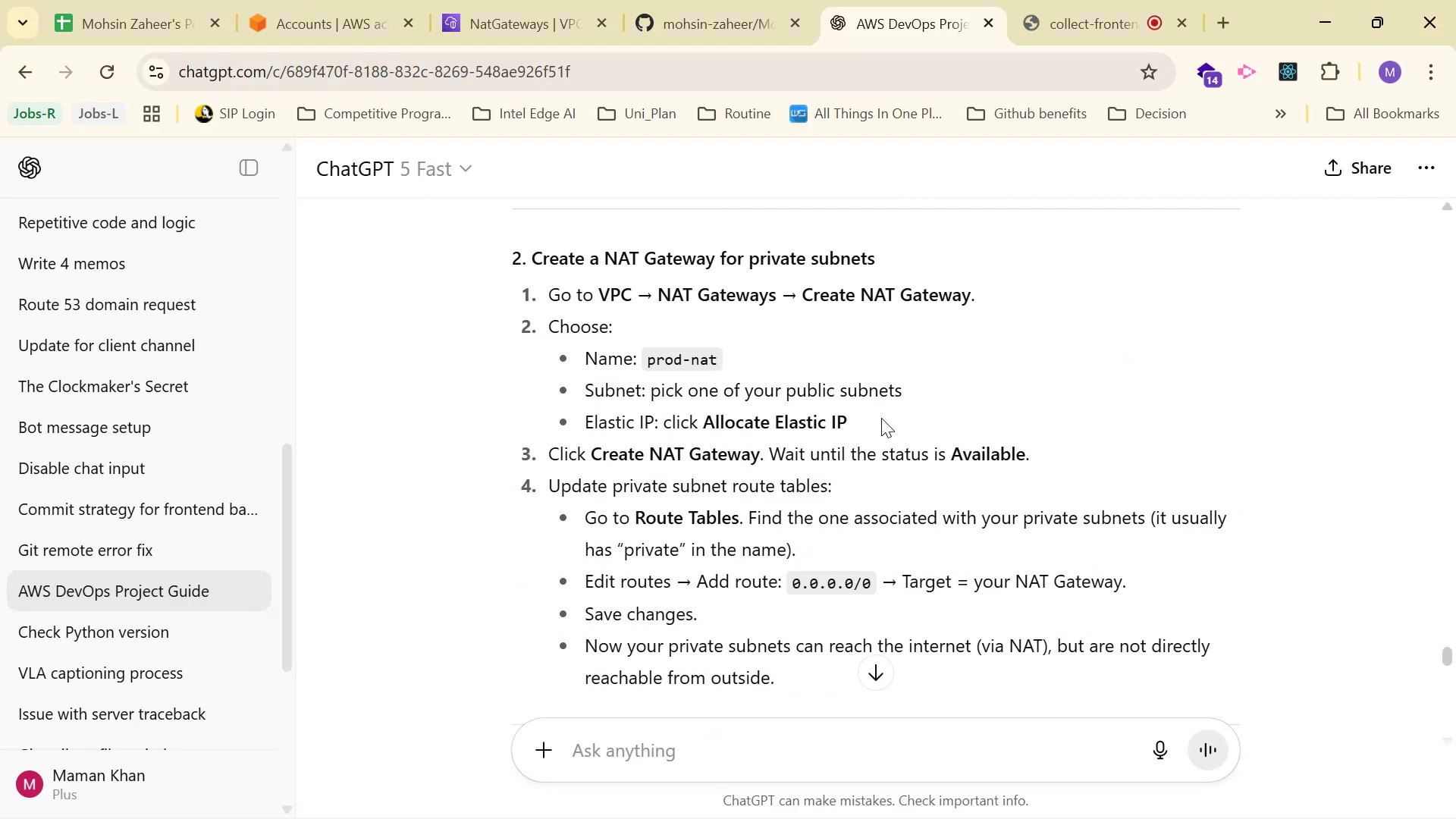 
wait(5.59)
 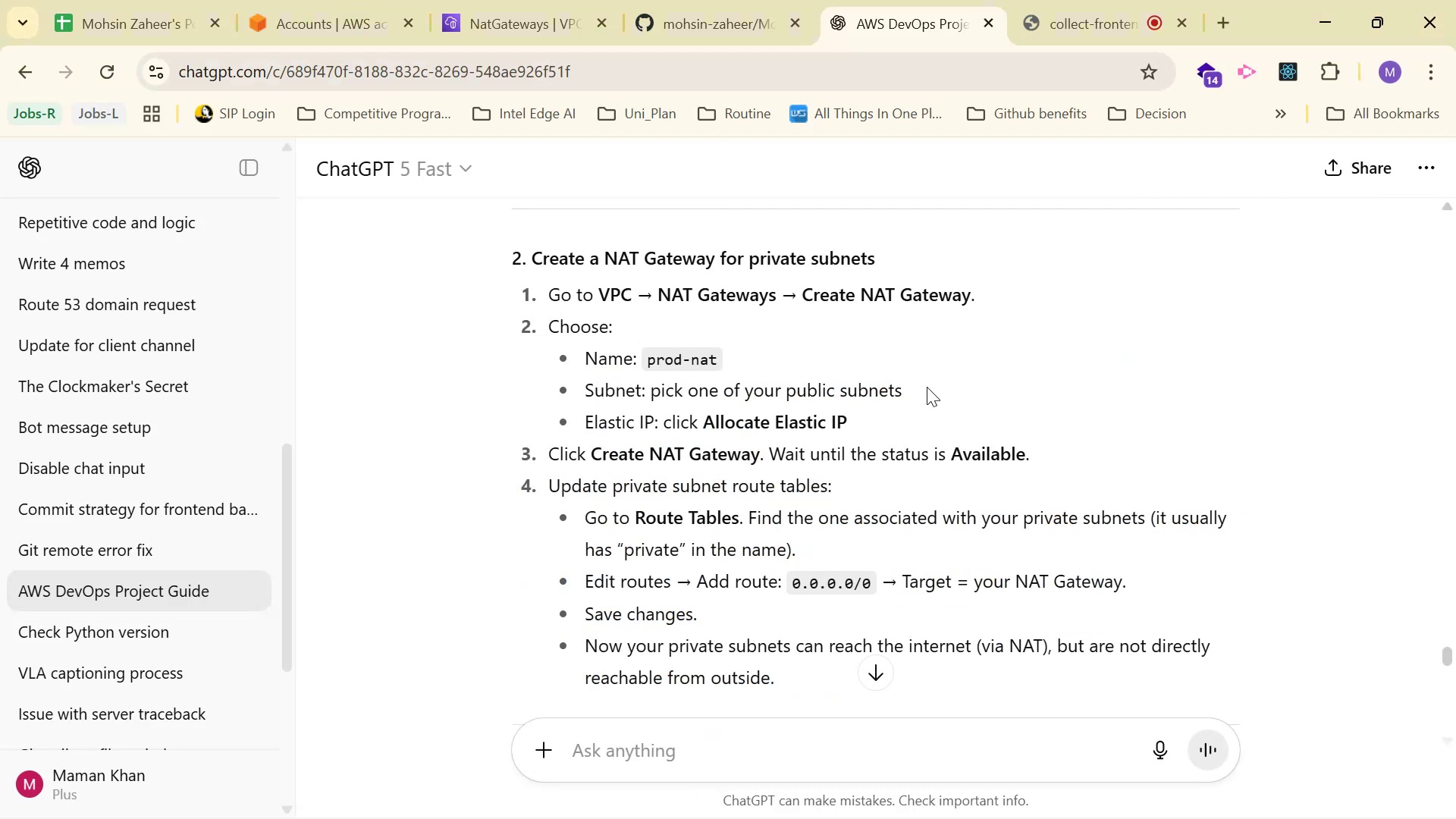 
key(Alt+AltLeft)
 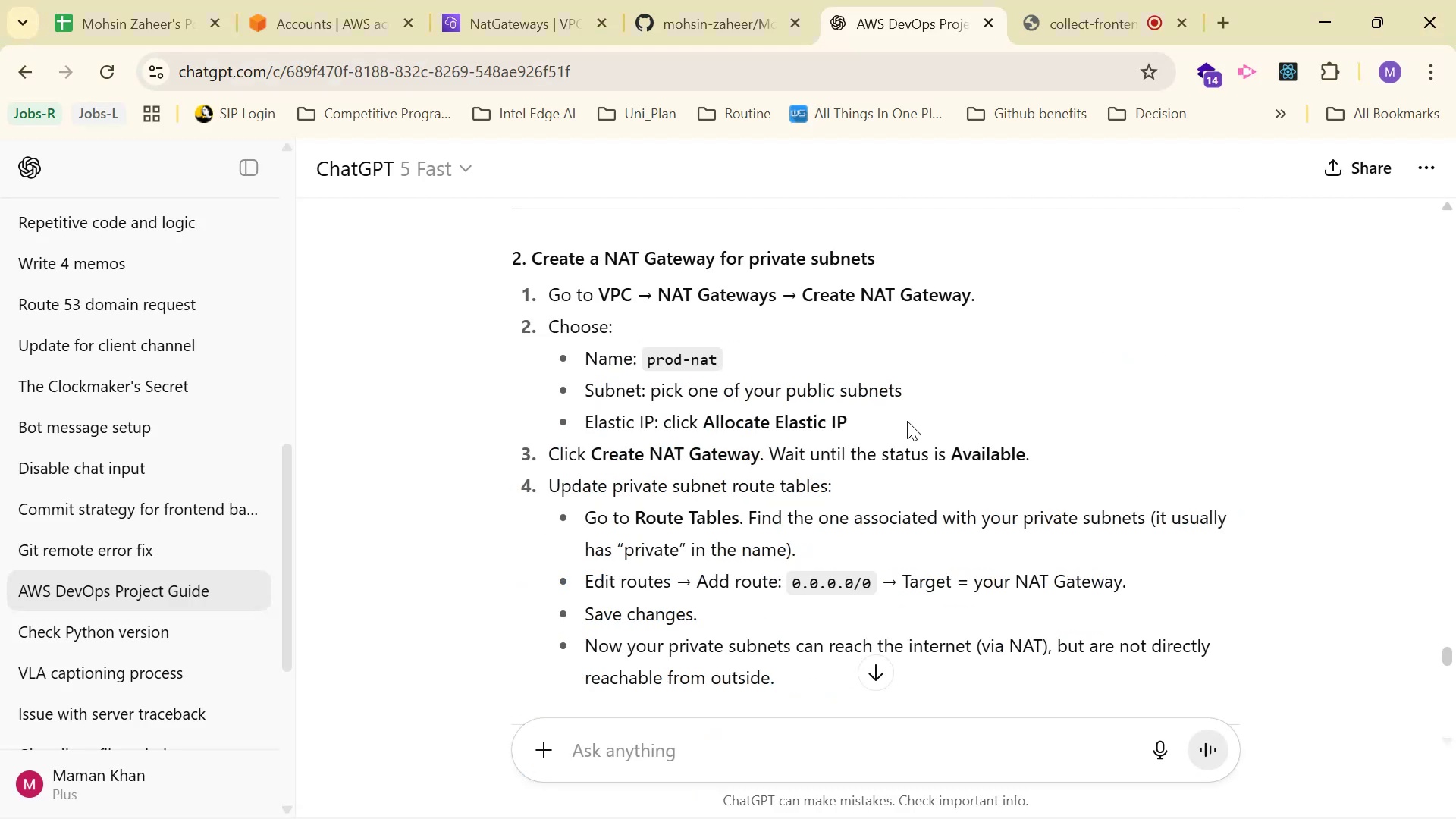 
key(Alt+Tab)
 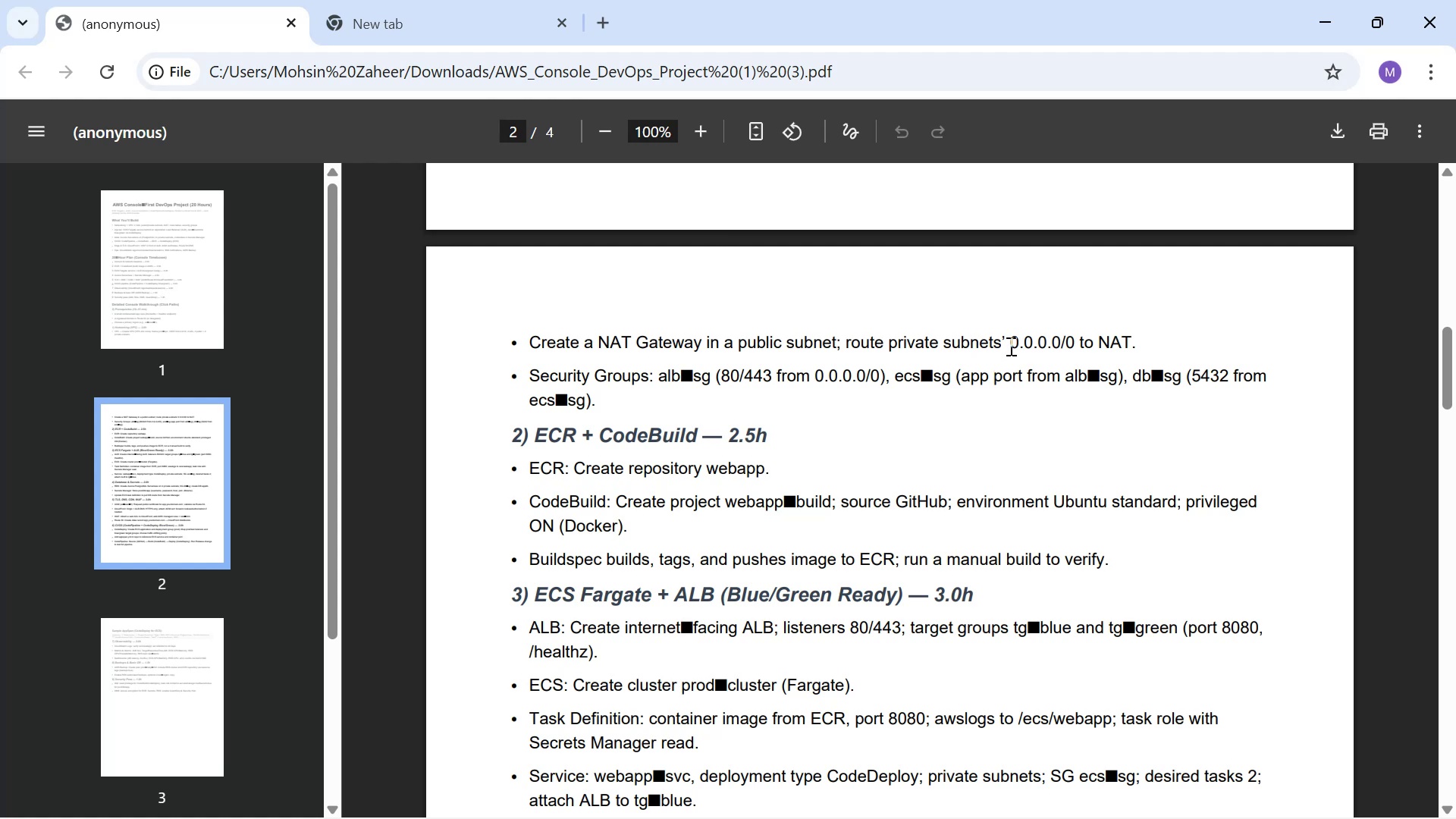 
key(Alt+AltLeft)
 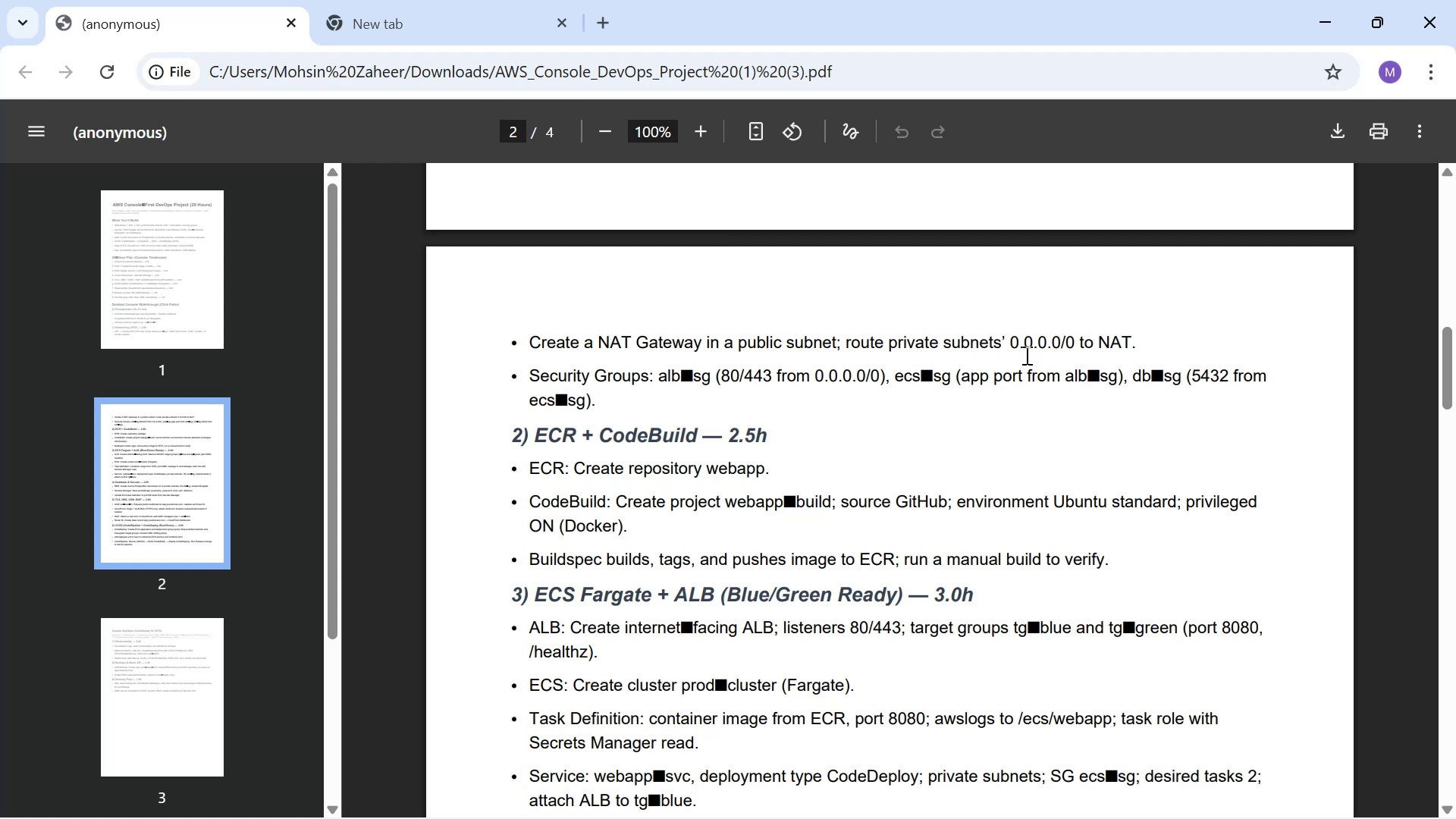 
key(Alt+Tab)
 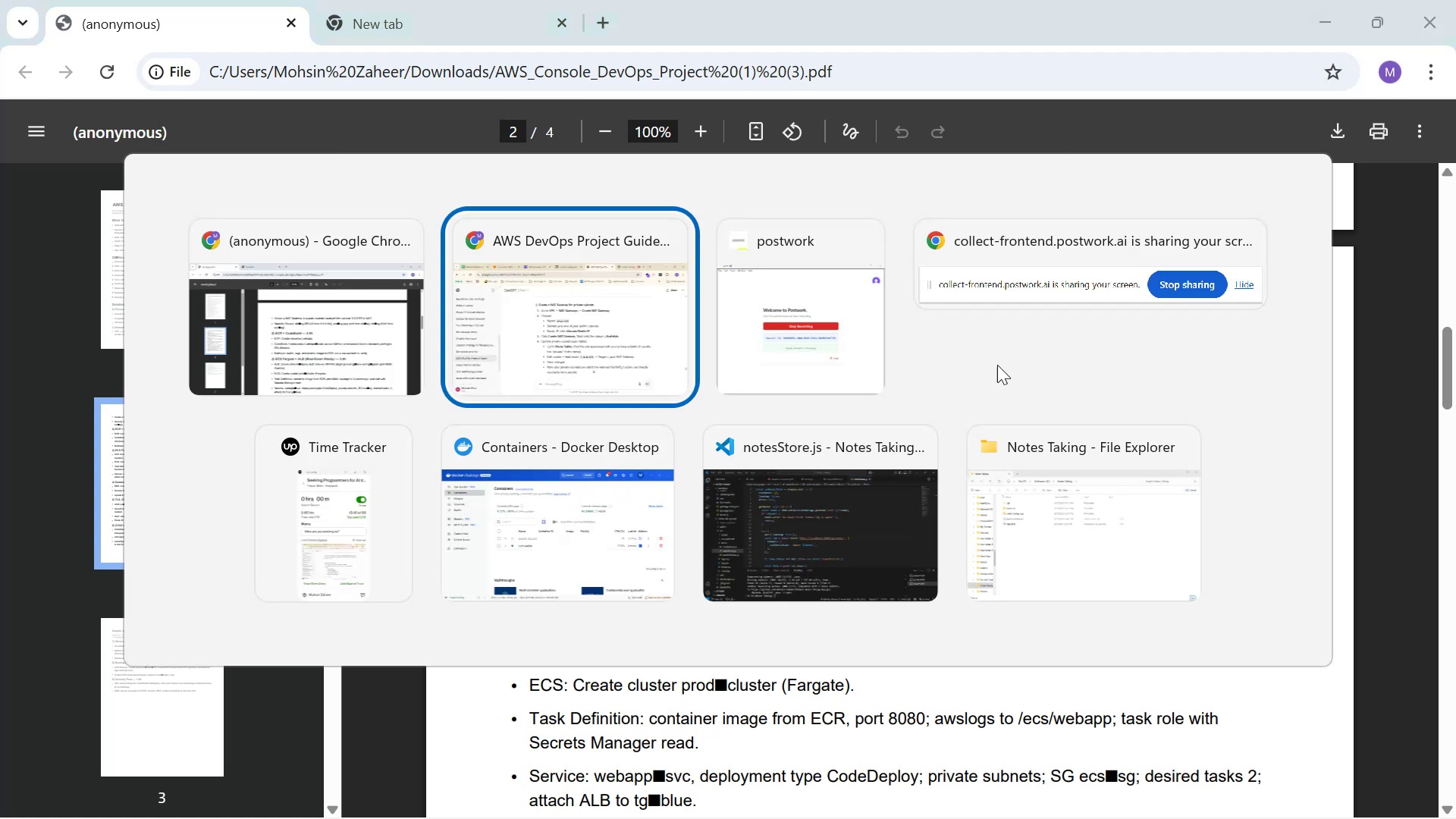 
left_click([618, 328])
 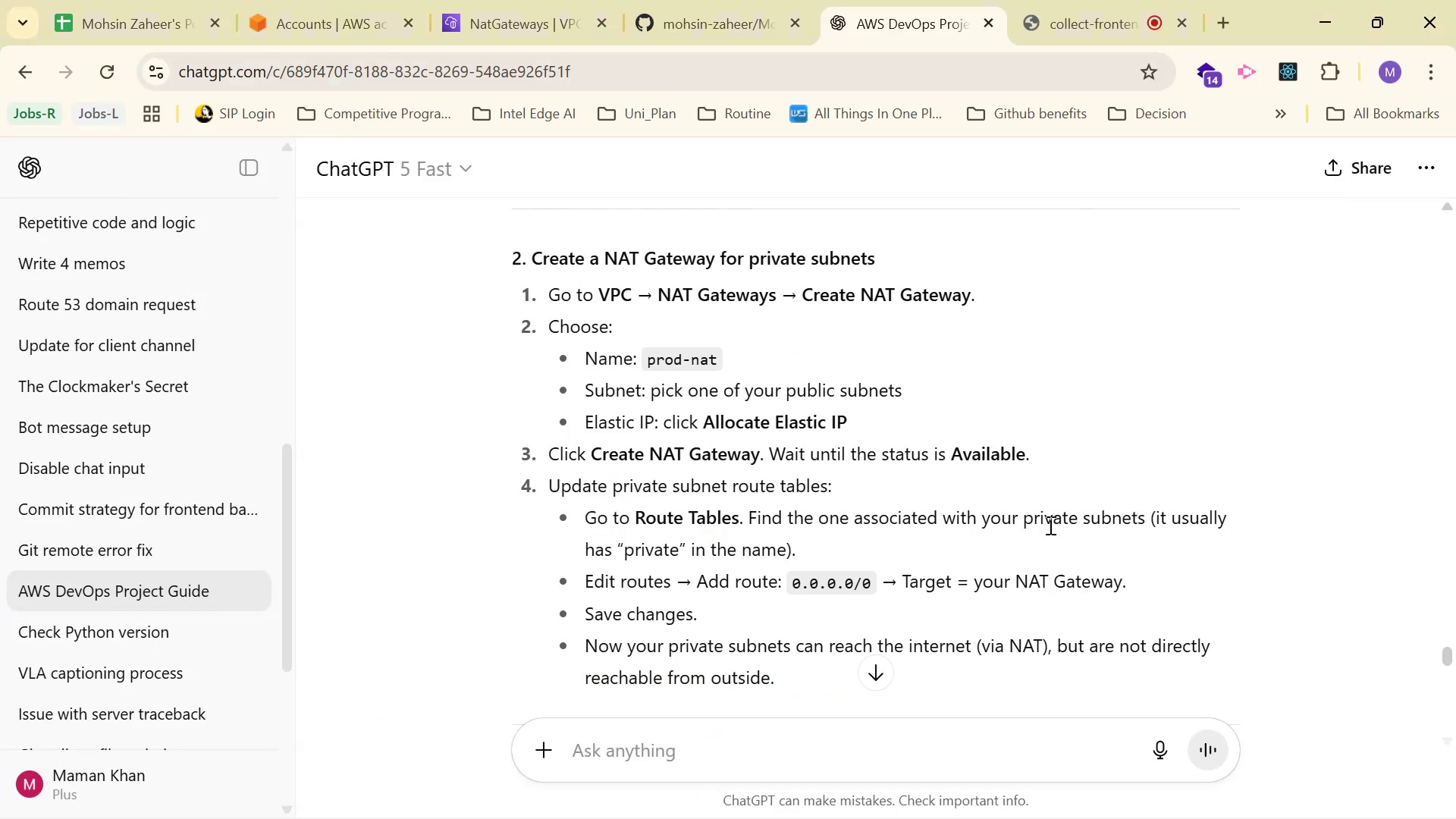 
wait(6.1)
 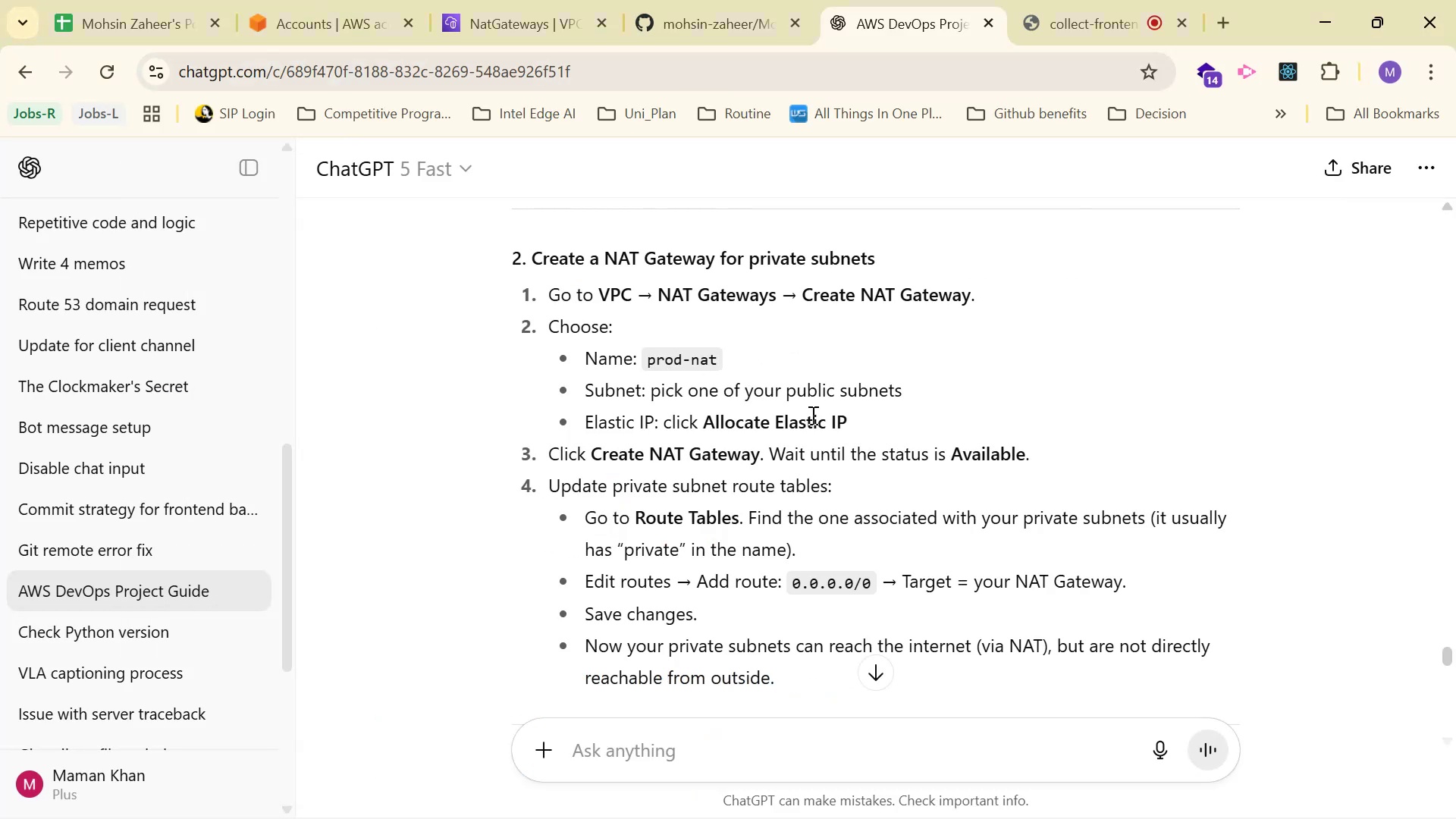 
scroll: coordinate [799, 408], scroll_direction: down, amount: 1.0
 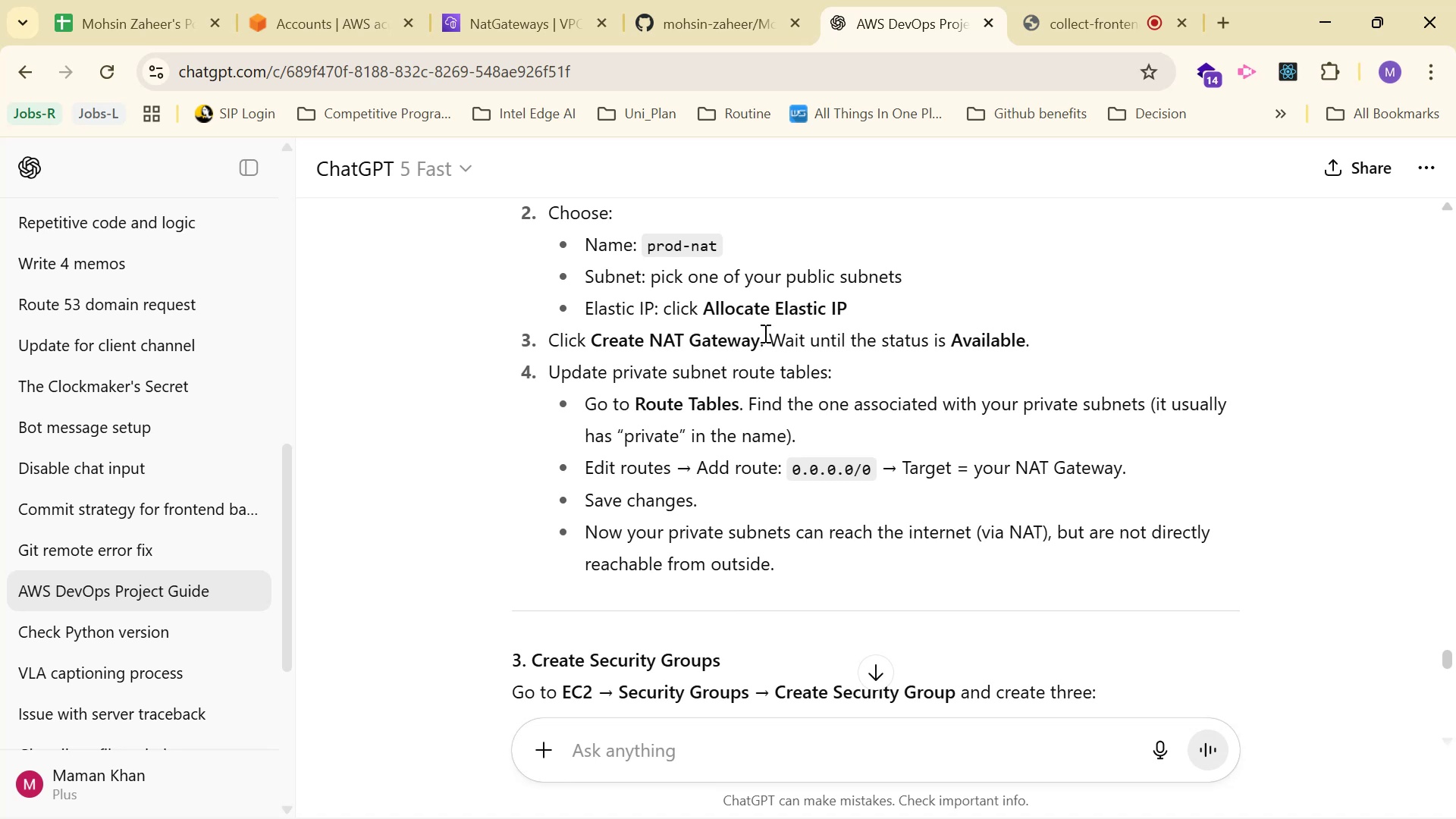 
left_click_drag(start_coordinate=[661, 279], to_coordinate=[914, 294])
 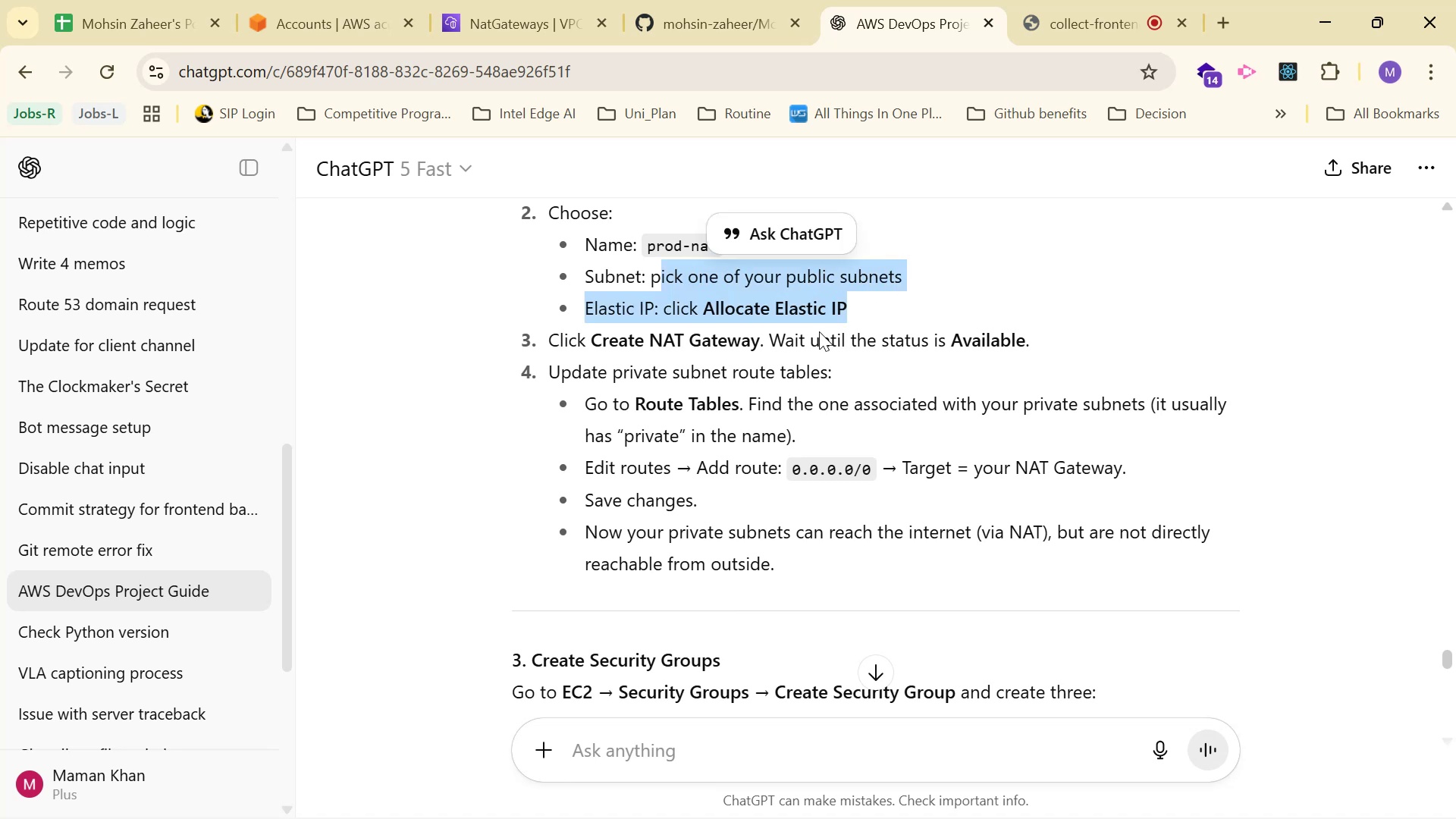 
left_click([802, 334])
 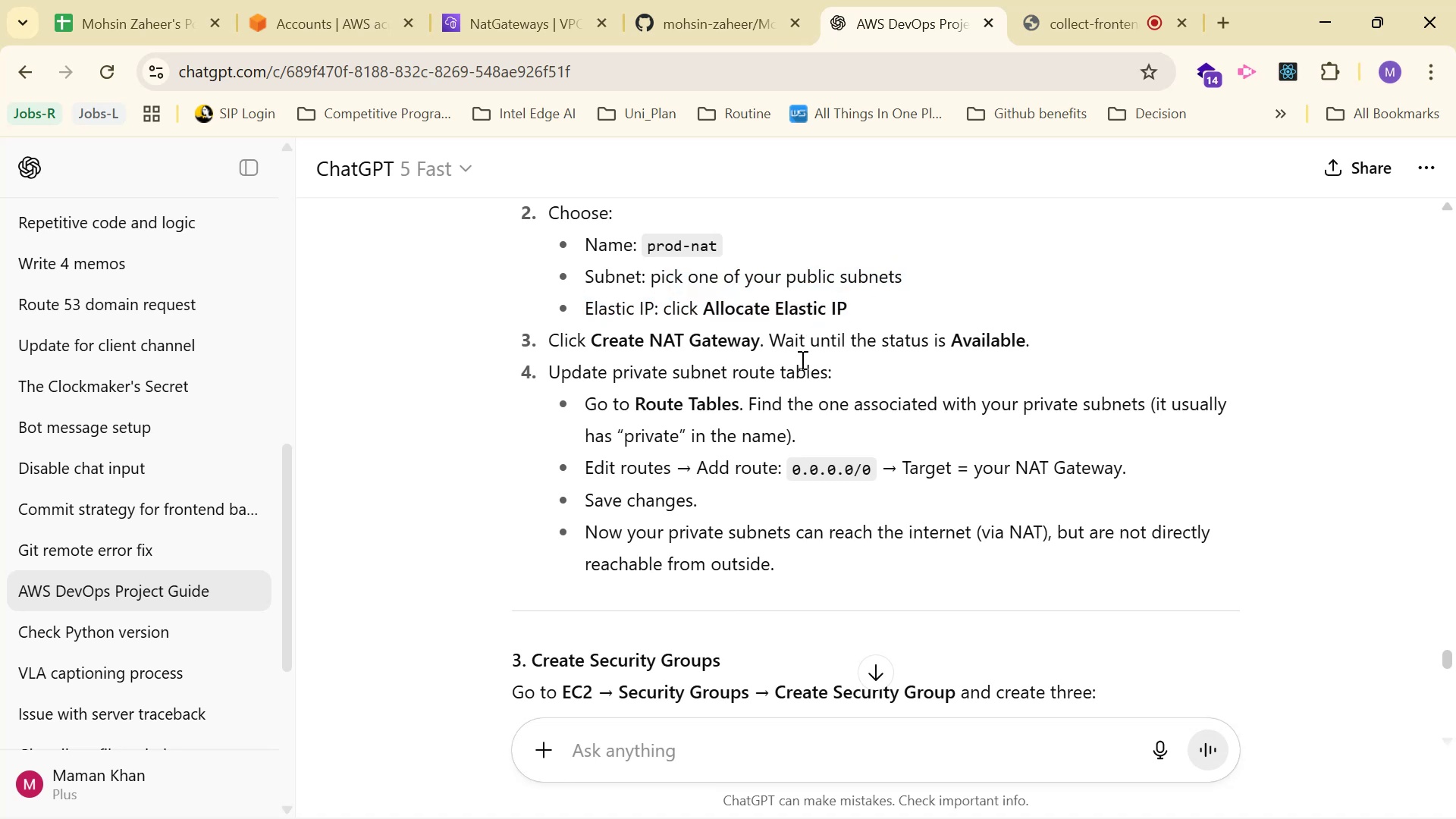 
scroll: coordinate [842, 427], scroll_direction: up, amount: 1.0
 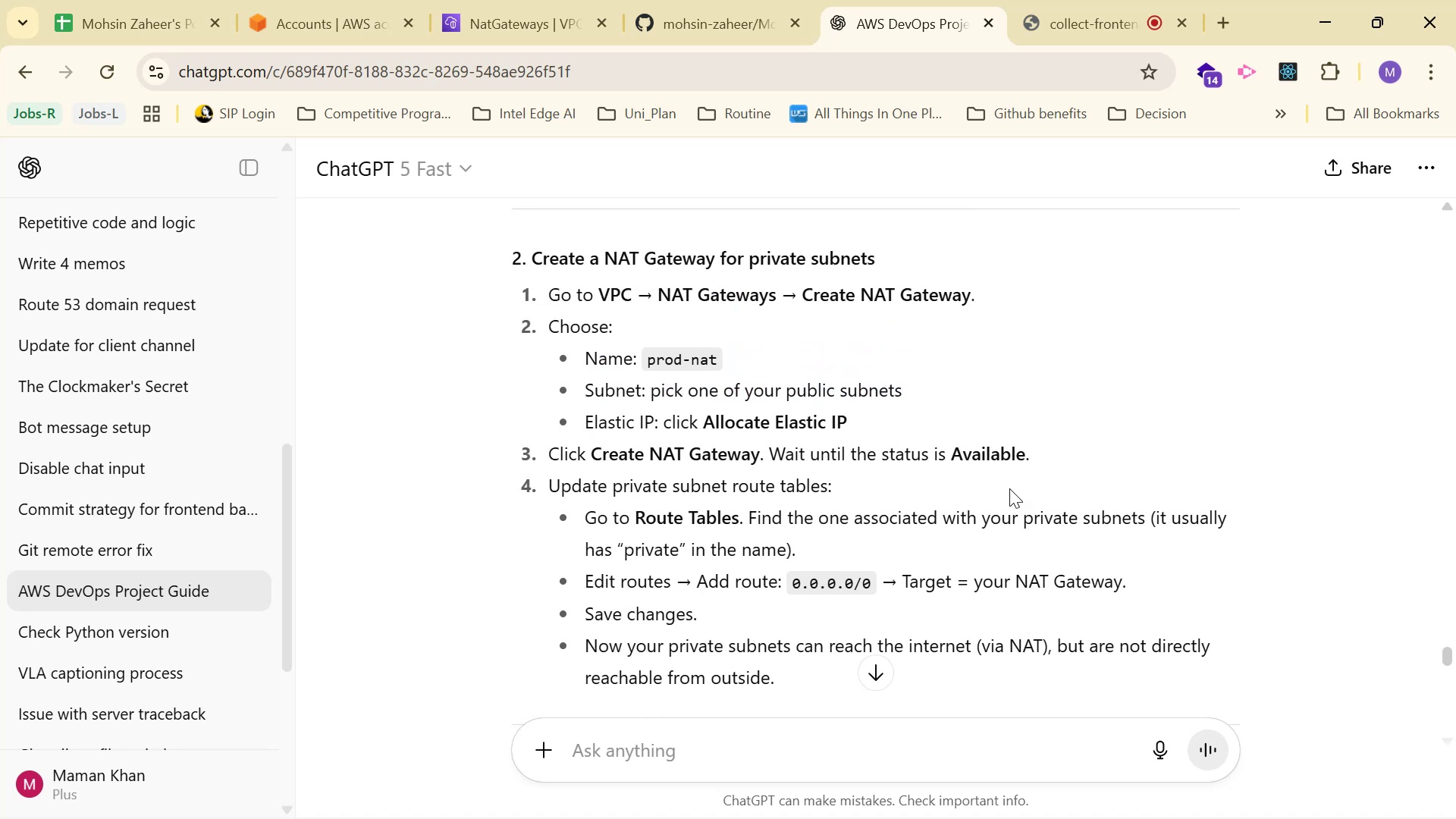 
wait(9.35)
 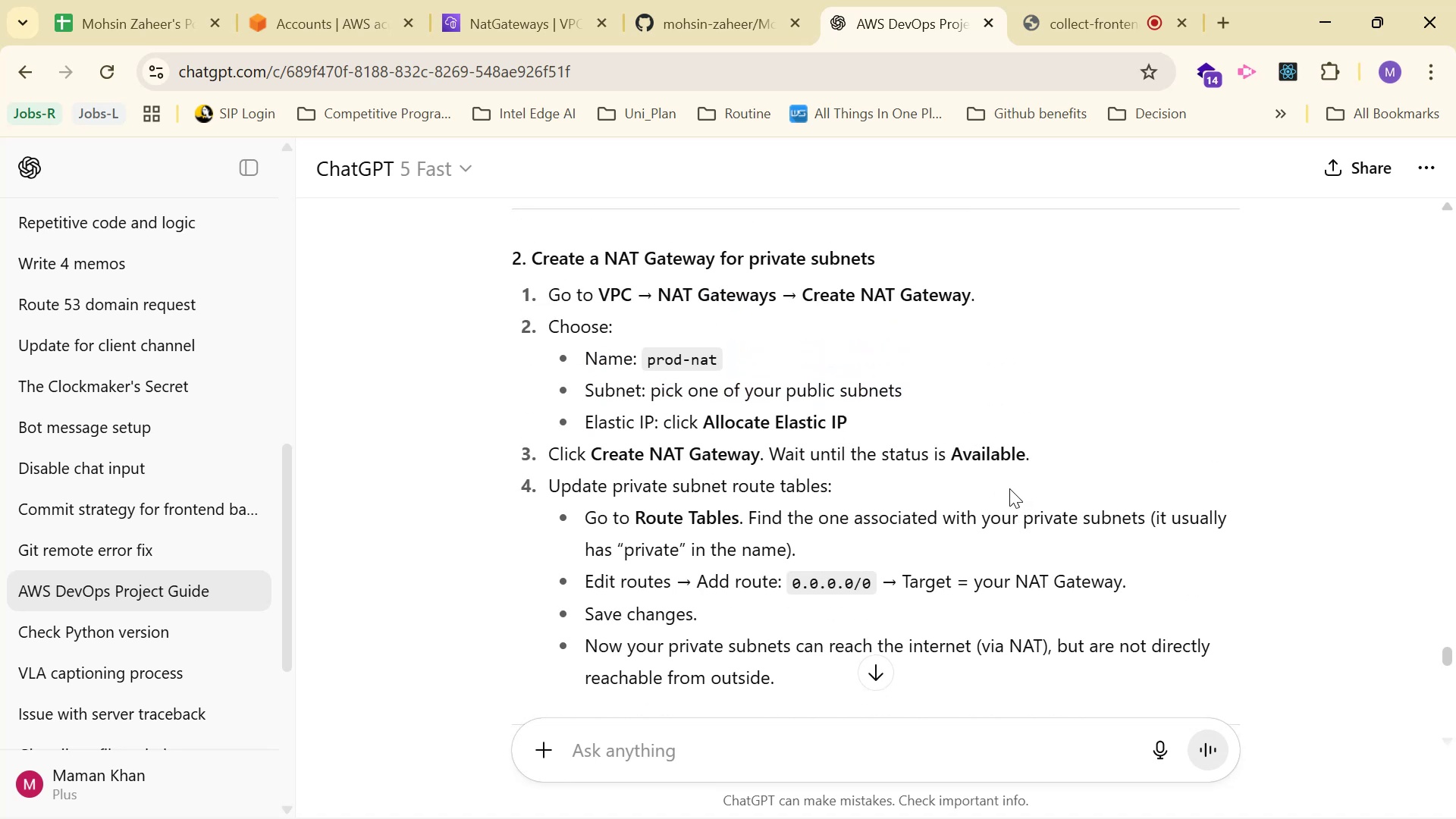 
left_click_drag(start_coordinate=[795, 386], to_coordinate=[946, 392])
 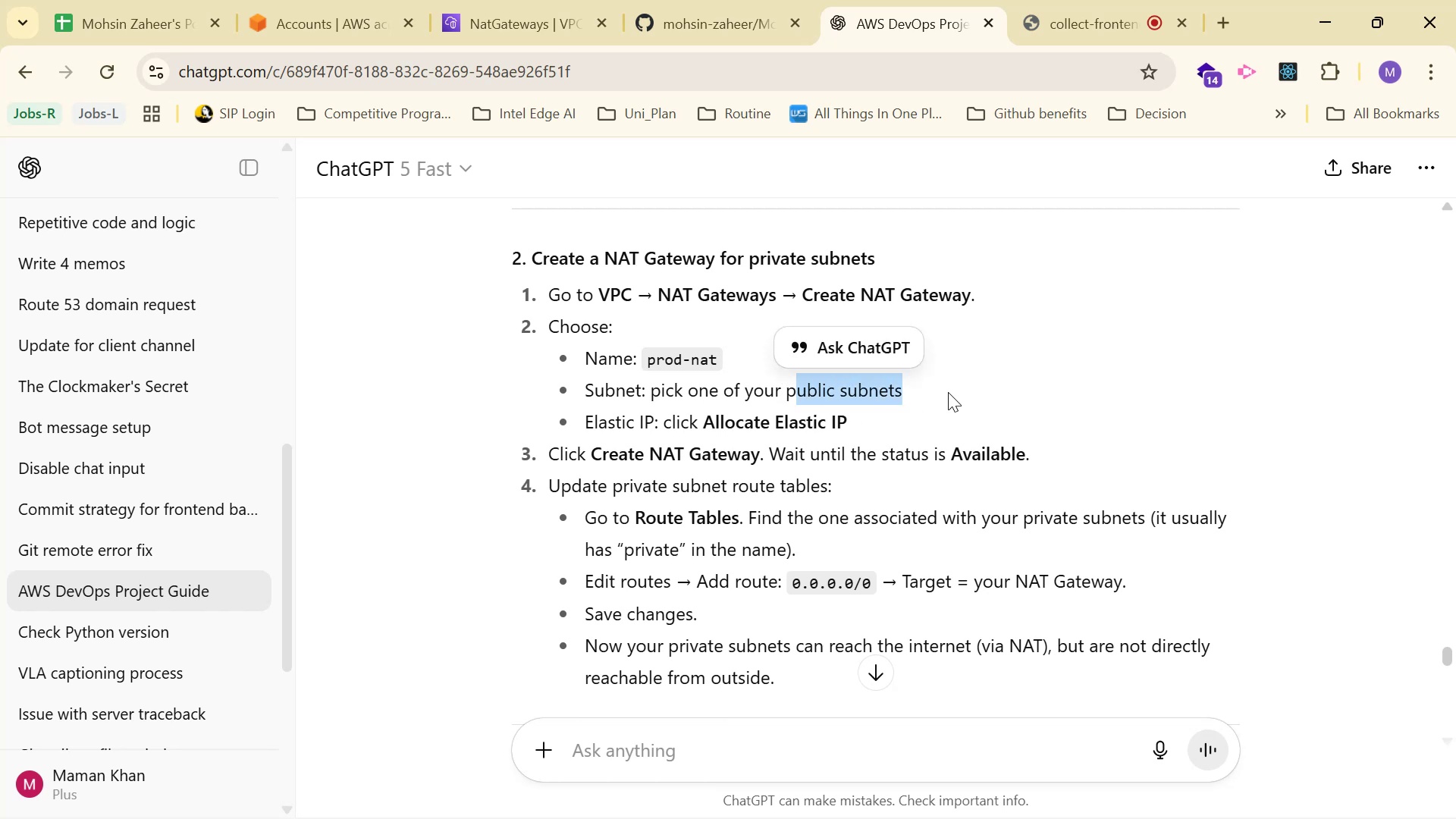 
left_click([958, 391])
 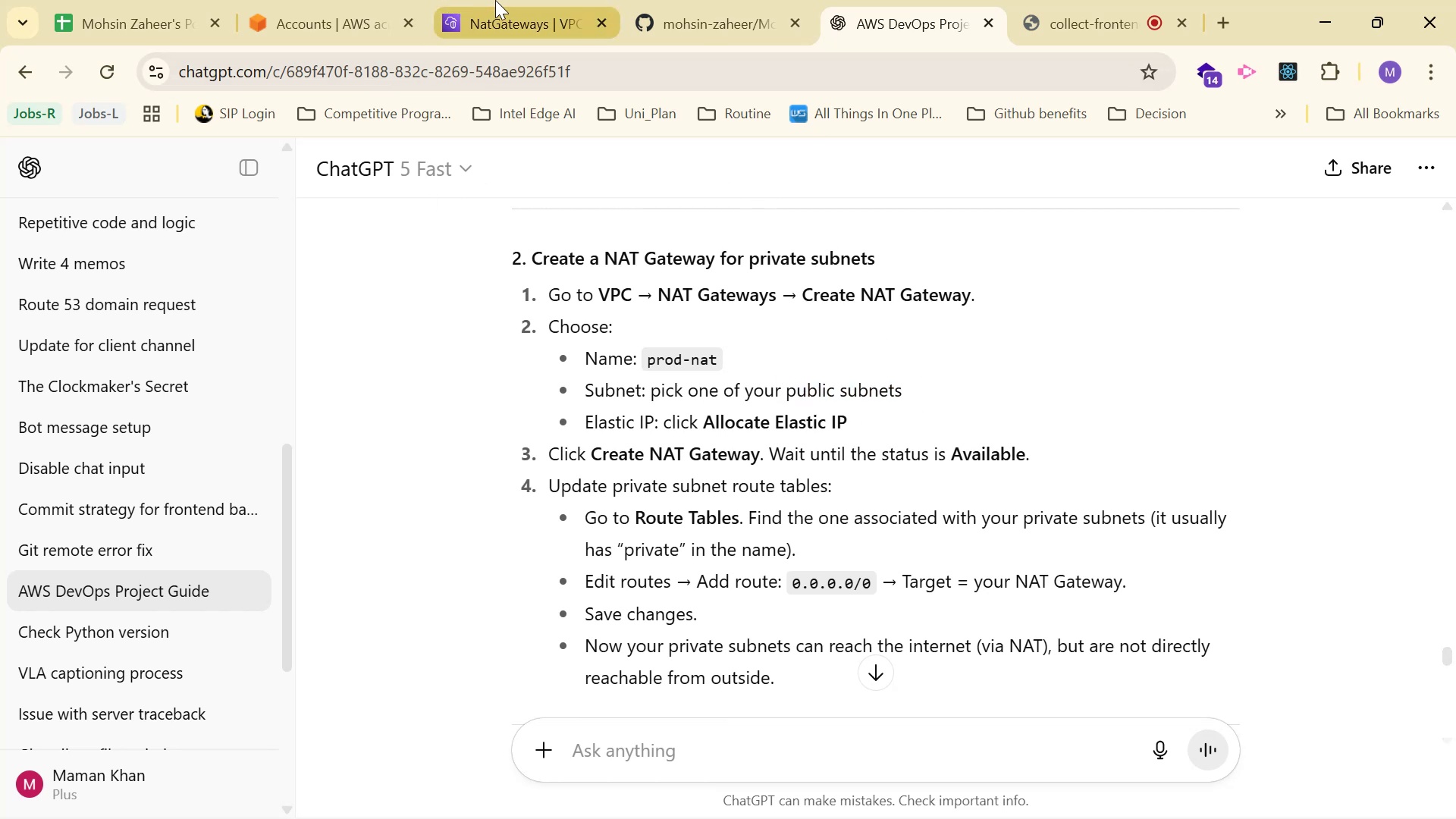 
left_click([495, 0])
 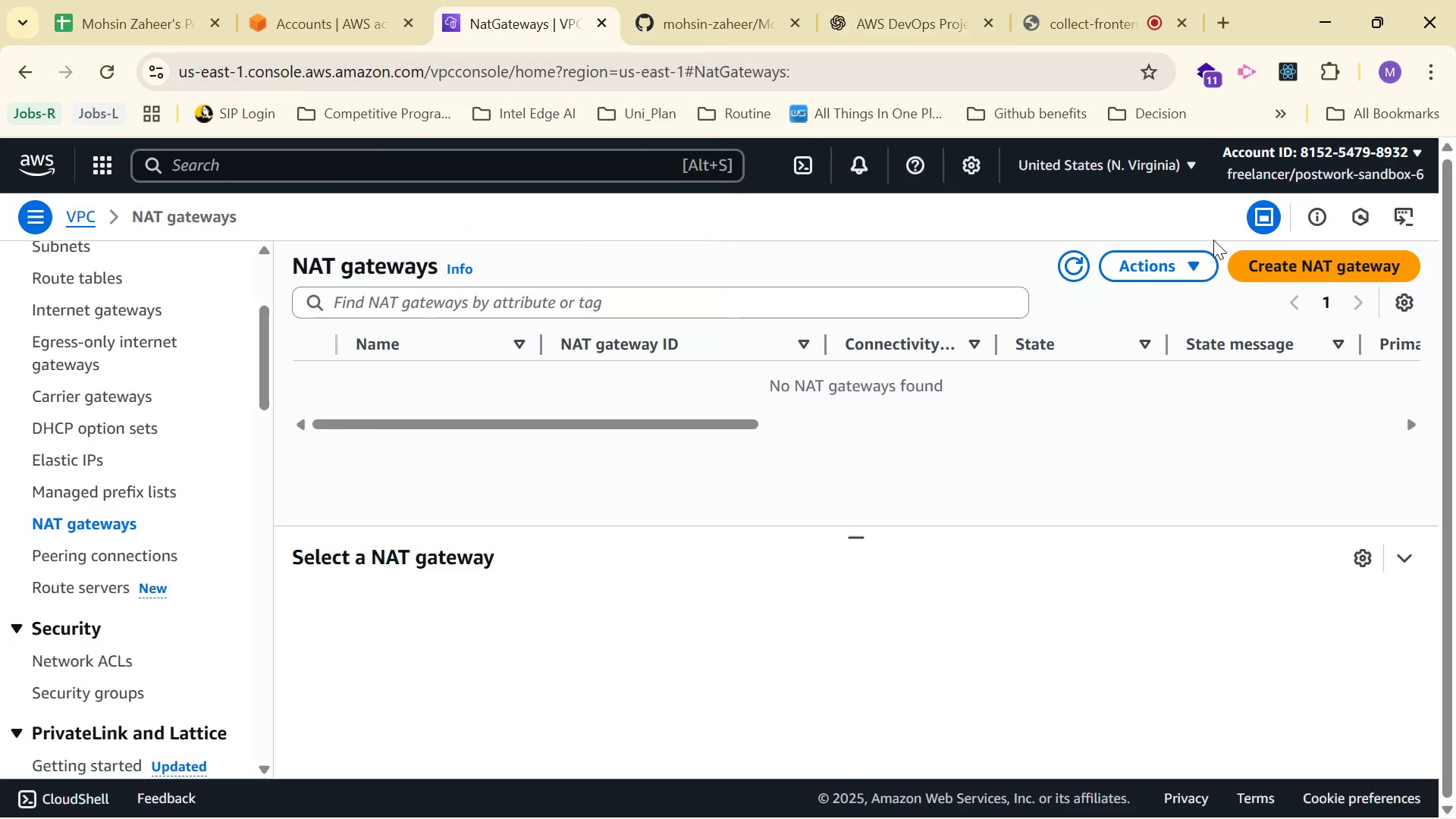 
left_click([1282, 271])
 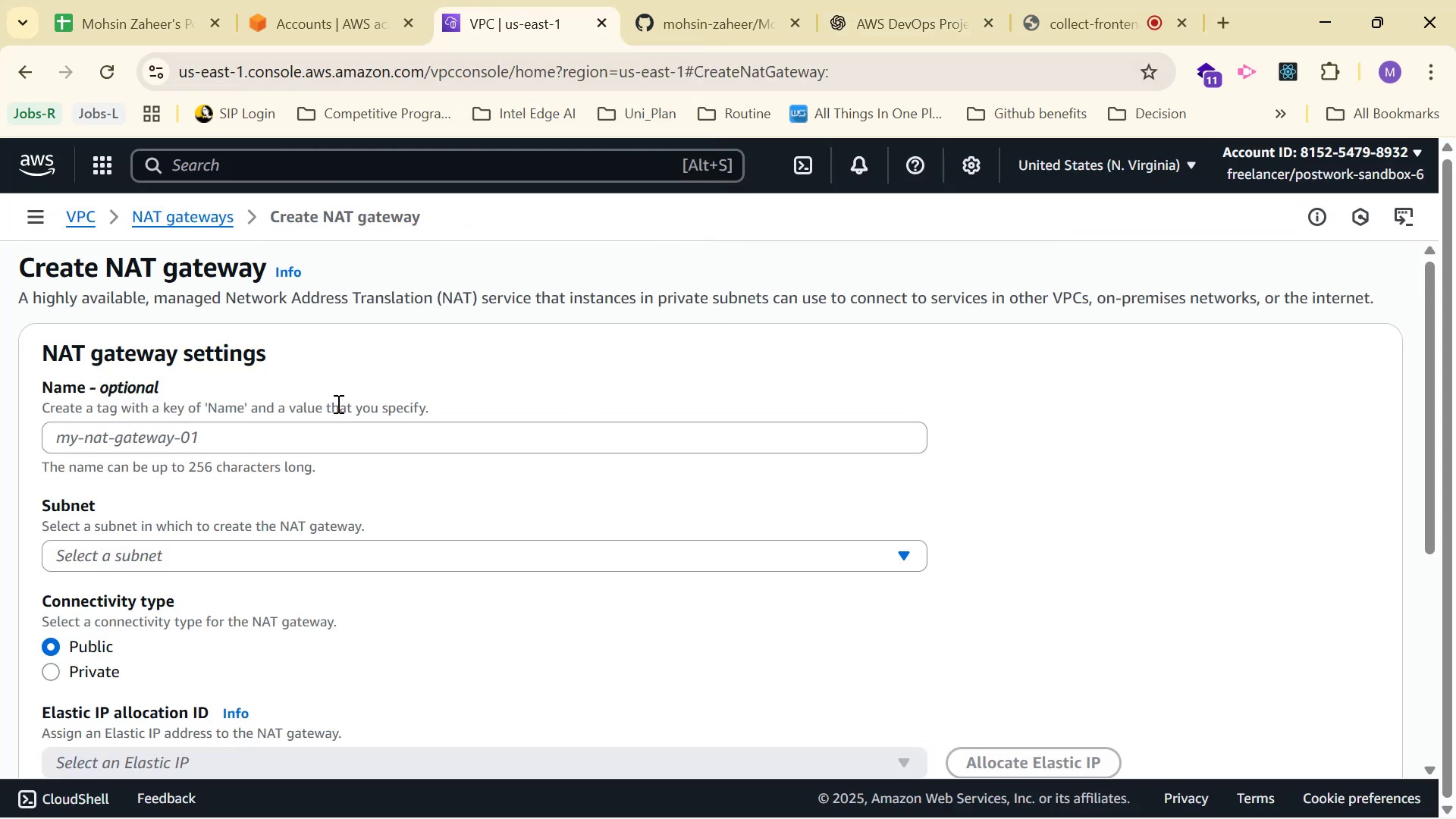 
scroll: coordinate [545, 353], scroll_direction: down, amount: 1.0
 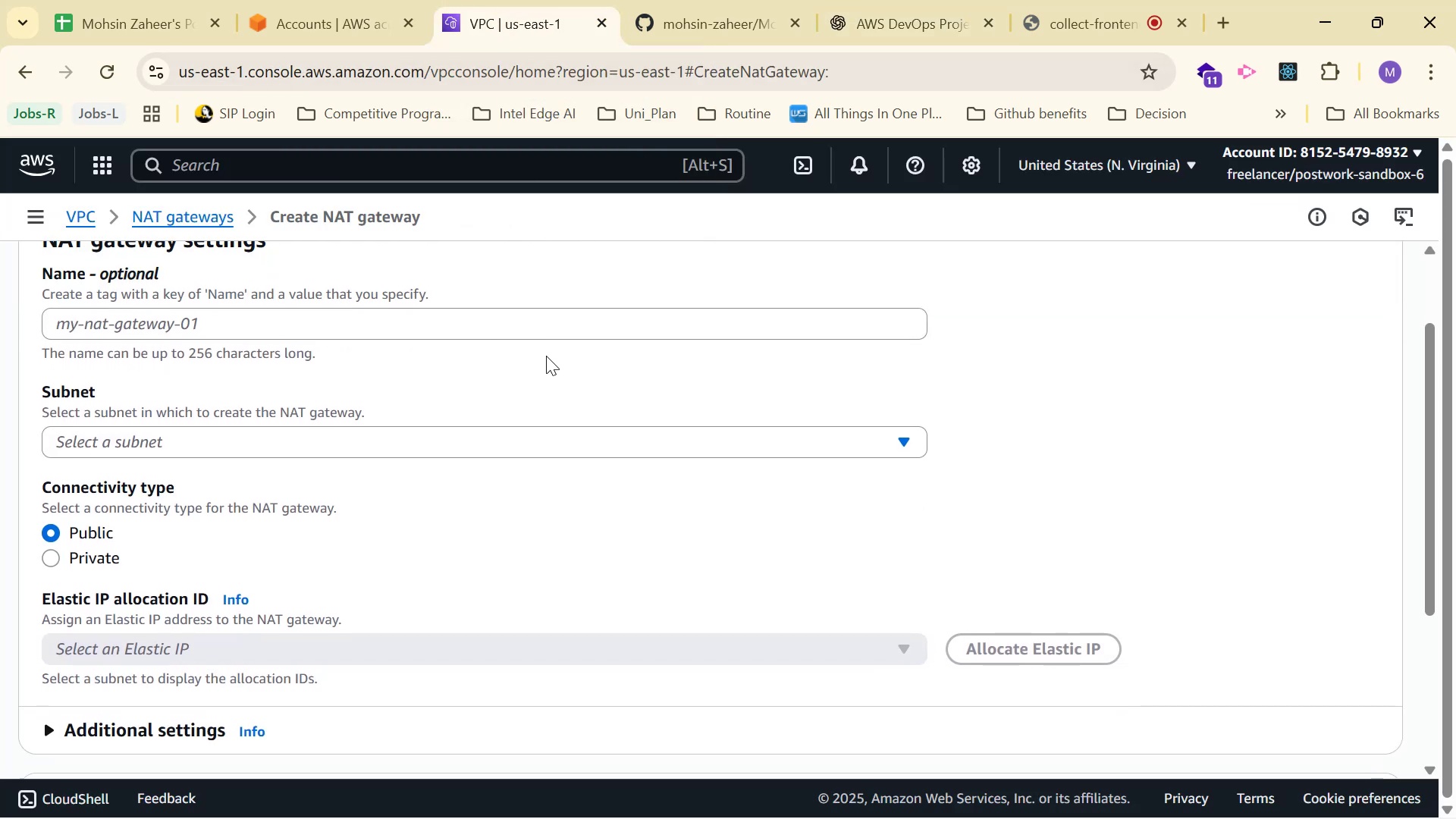 
scroll: coordinate [553, 375], scroll_direction: up, amount: 1.0
 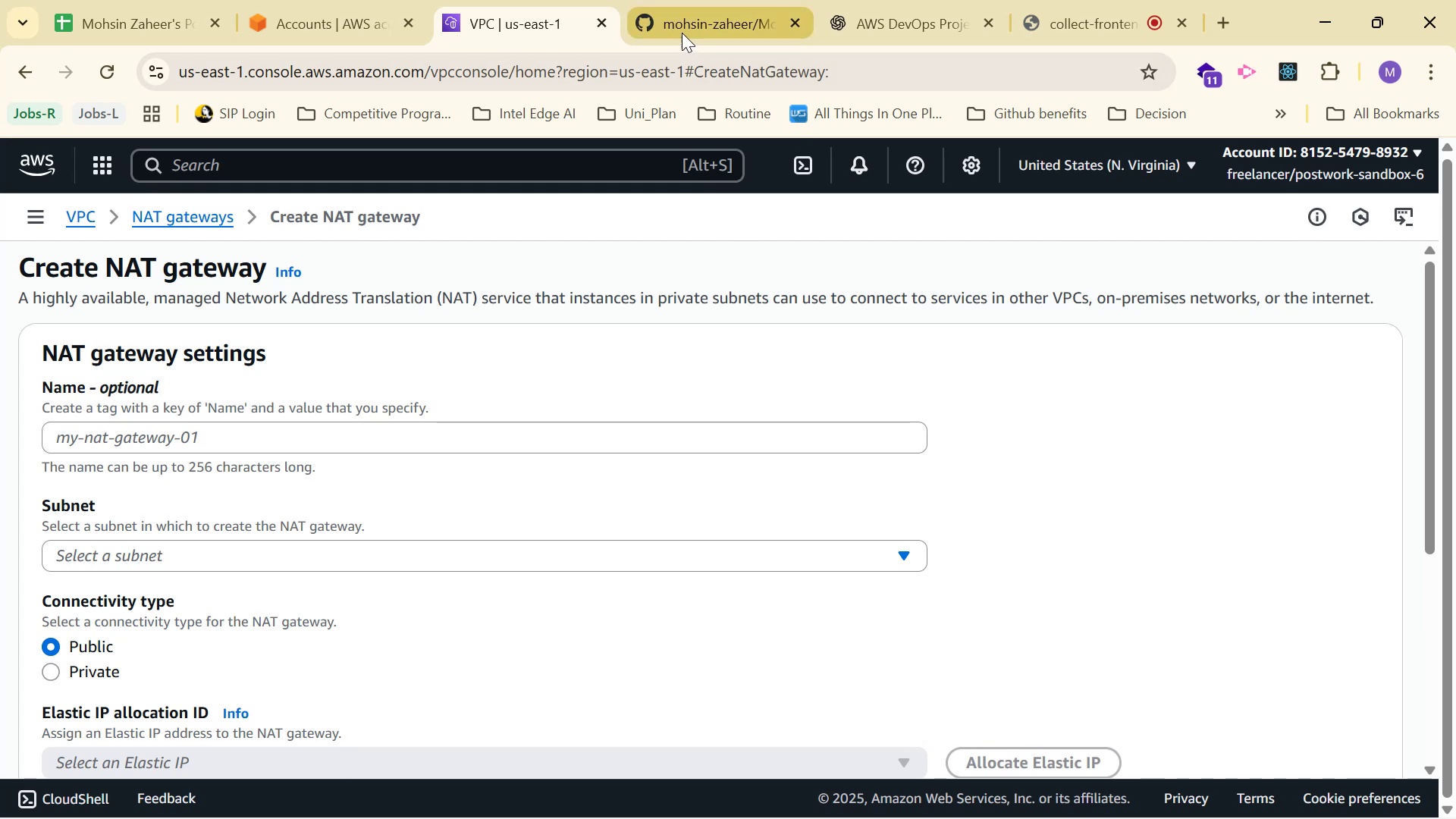 
left_click([914, 14])
 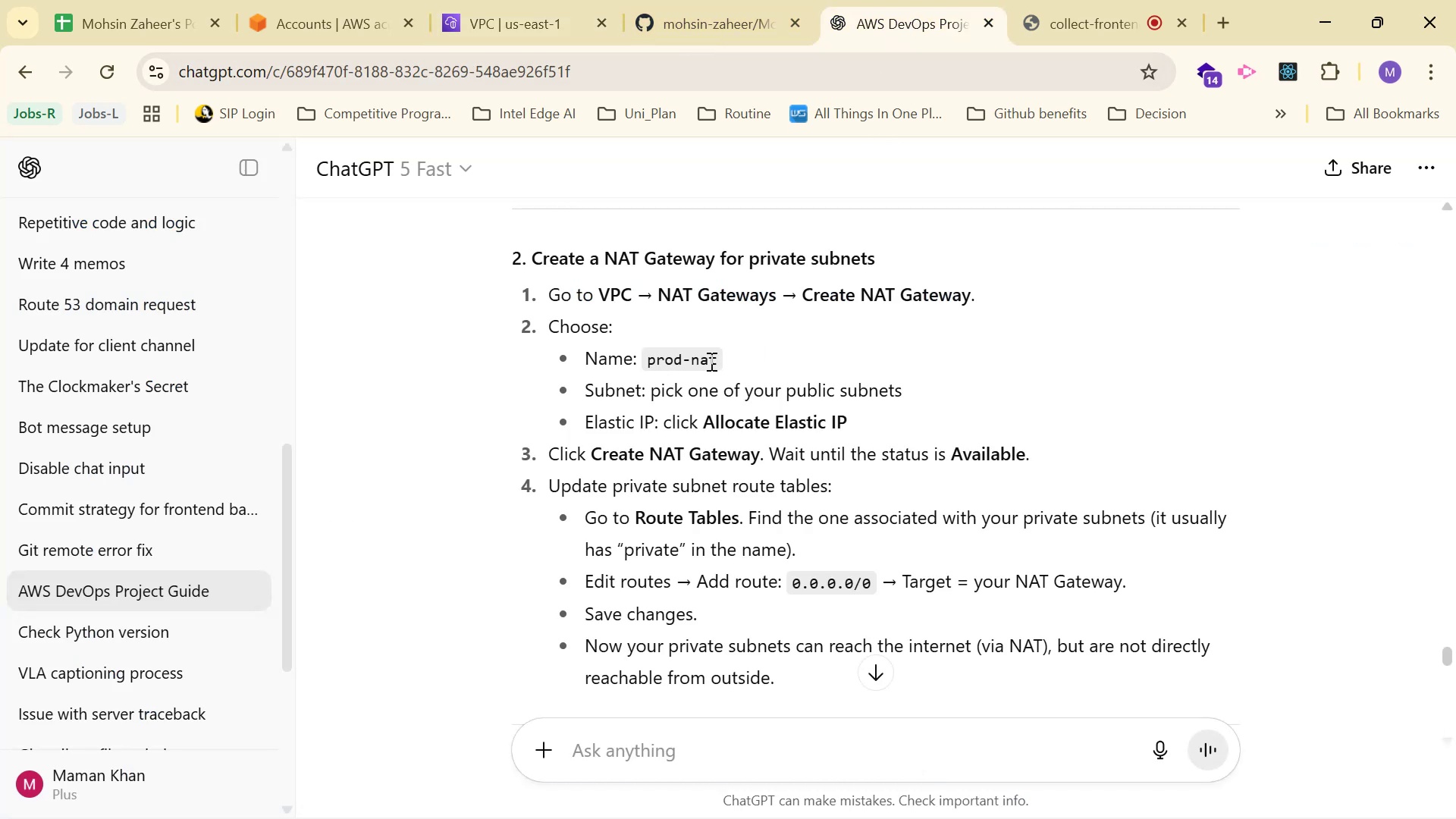 
key(Alt+Tab)
 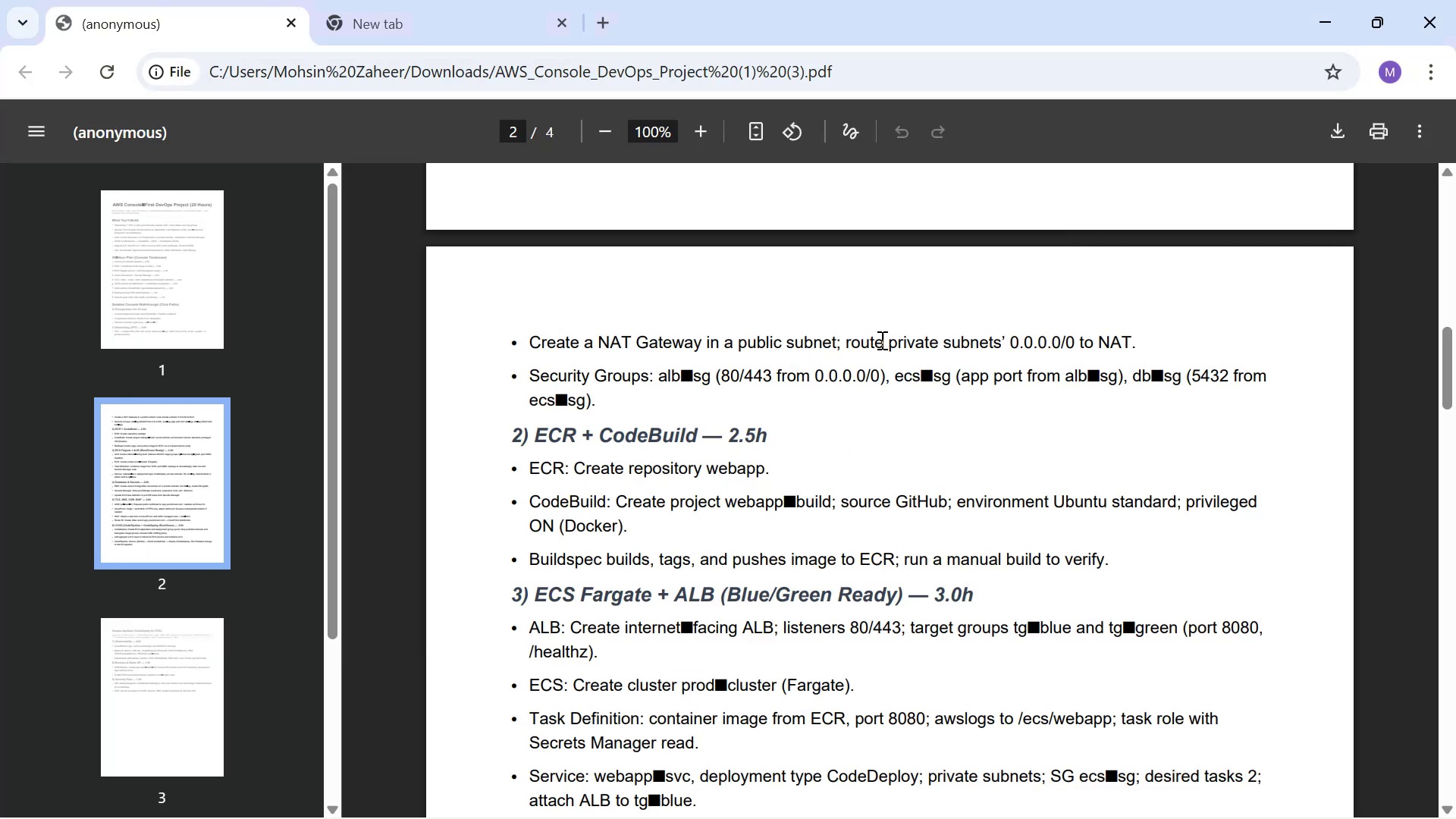 
key(Alt+AltLeft)
 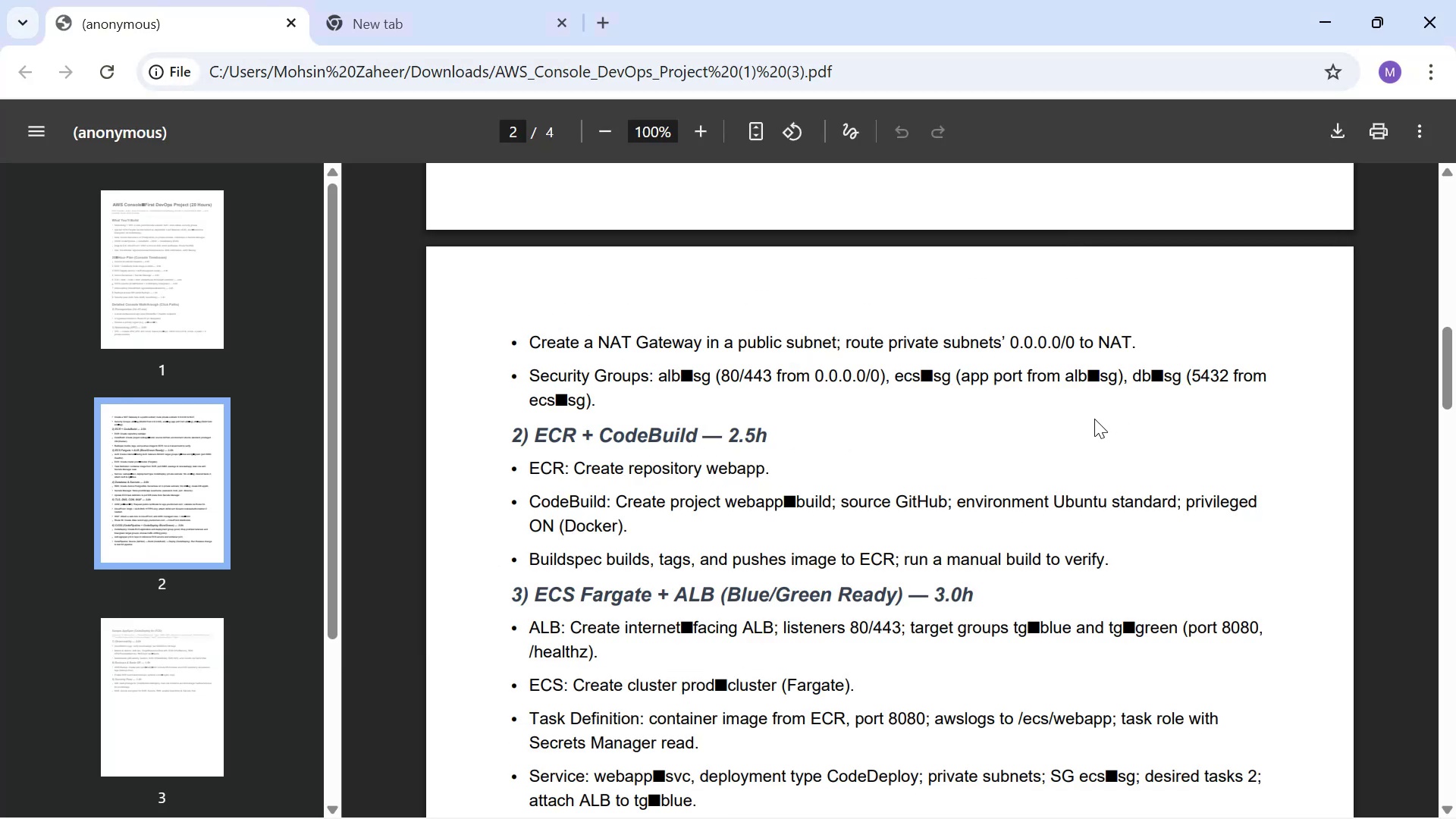 
key(Alt+Tab)
 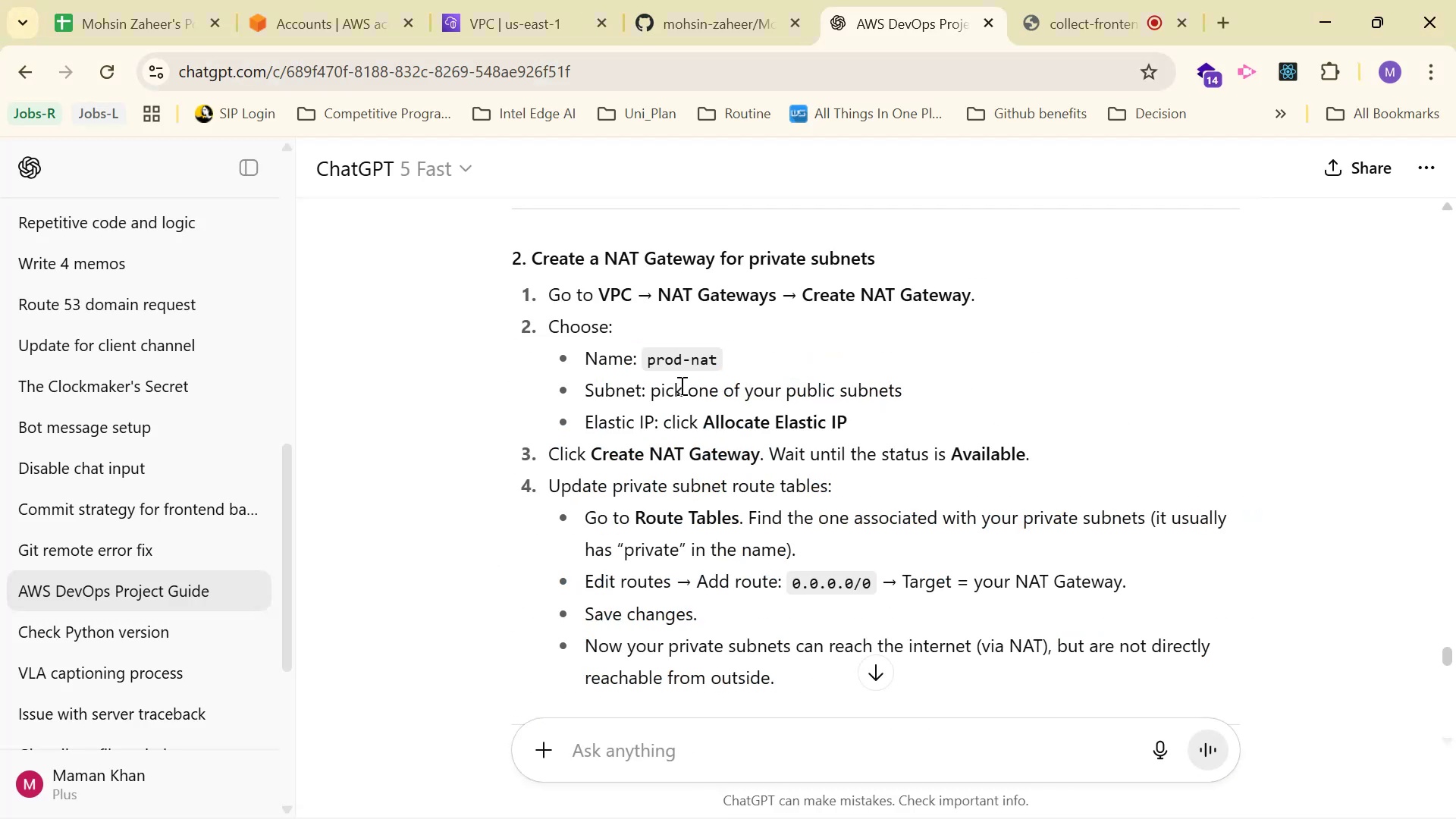 
left_click_drag(start_coordinate=[645, 356], to_coordinate=[725, 357])
 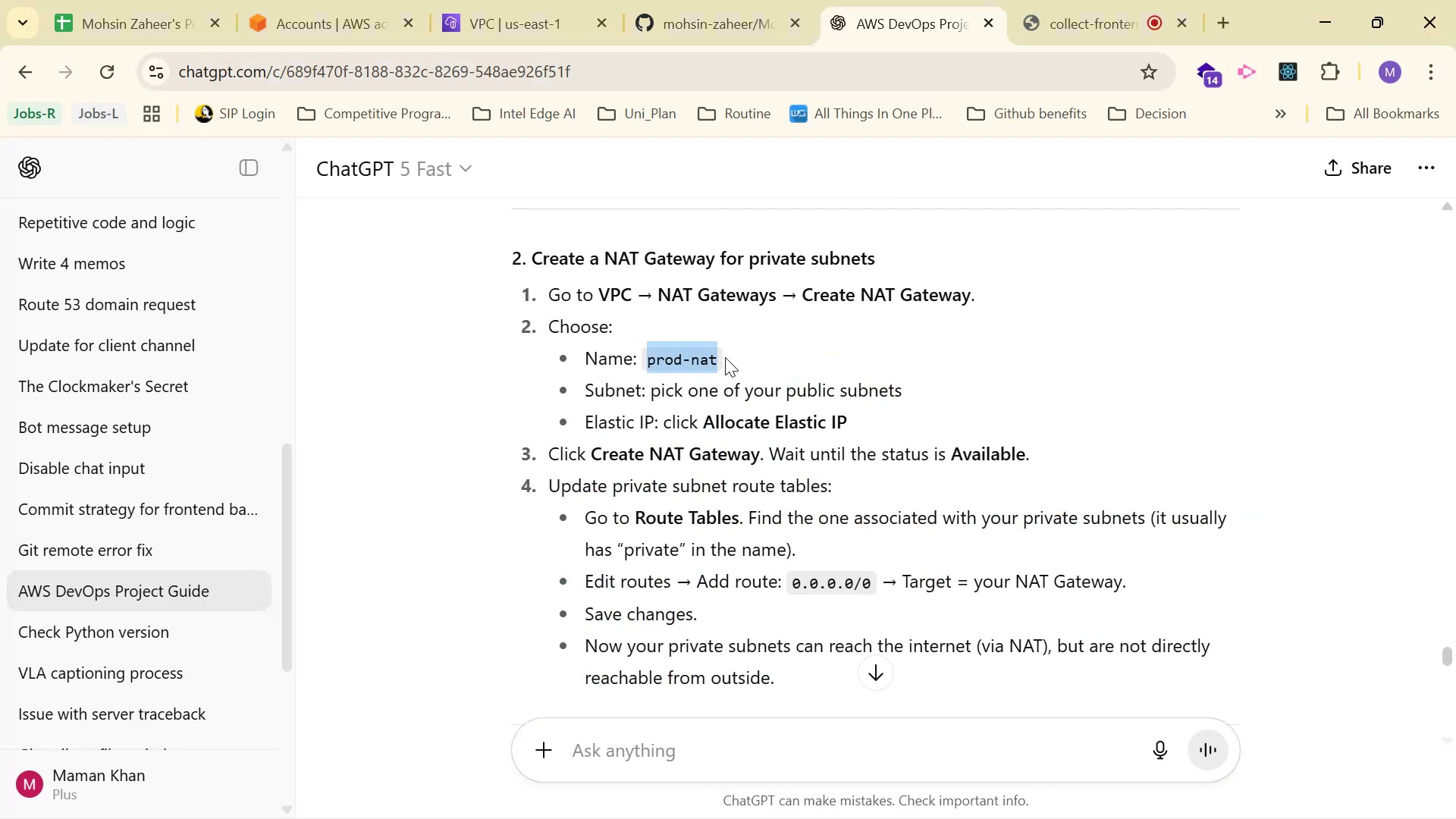 
key(Control+C)
 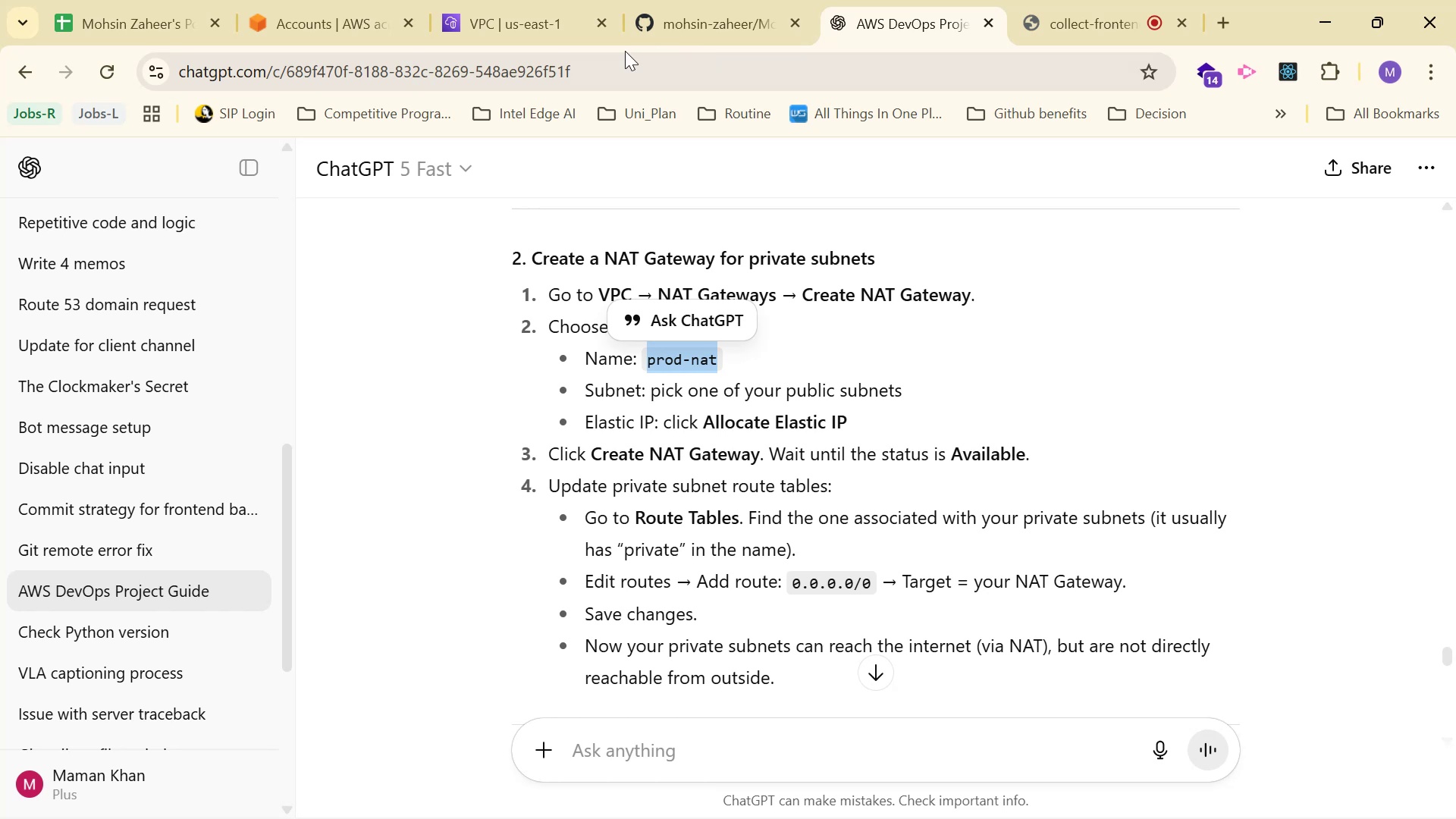 
left_click([511, 24])
 